 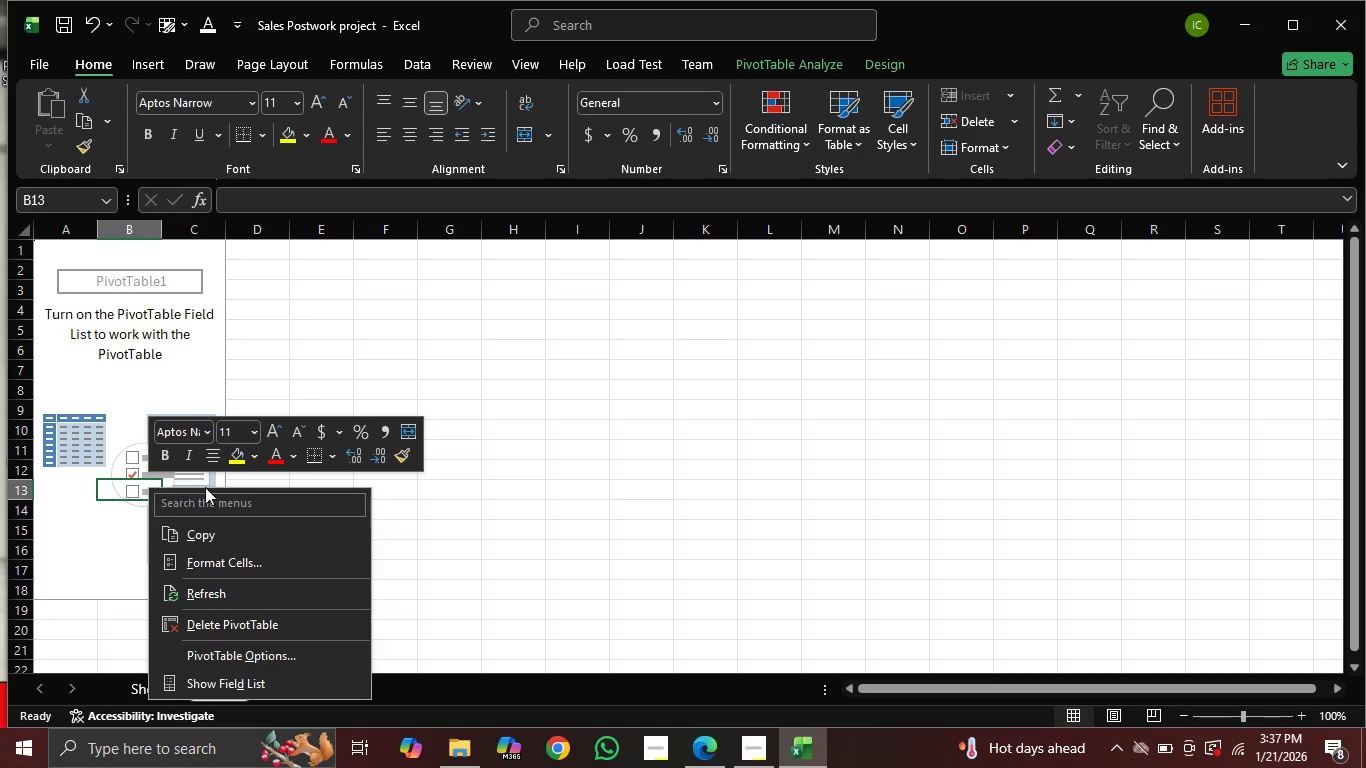 
left_click([138, 689])
 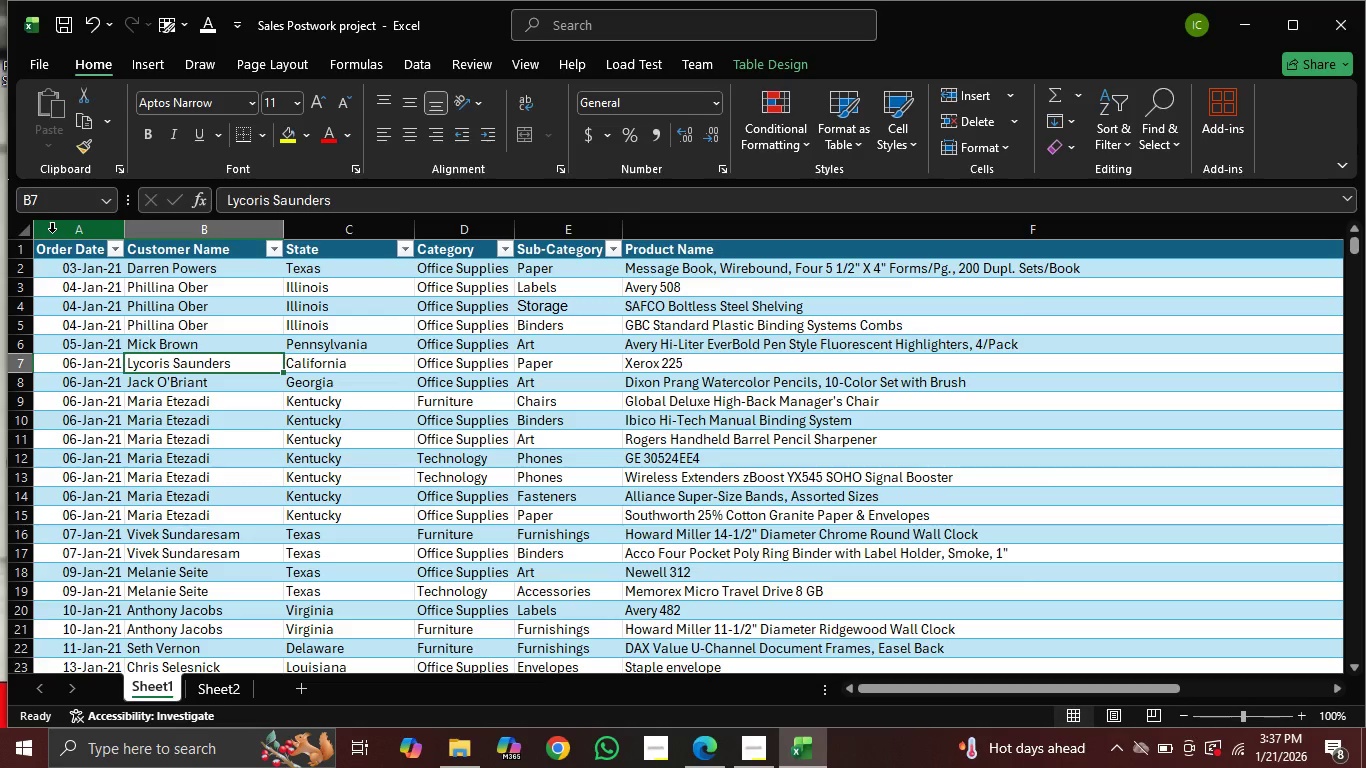 
left_click([51, 233])
 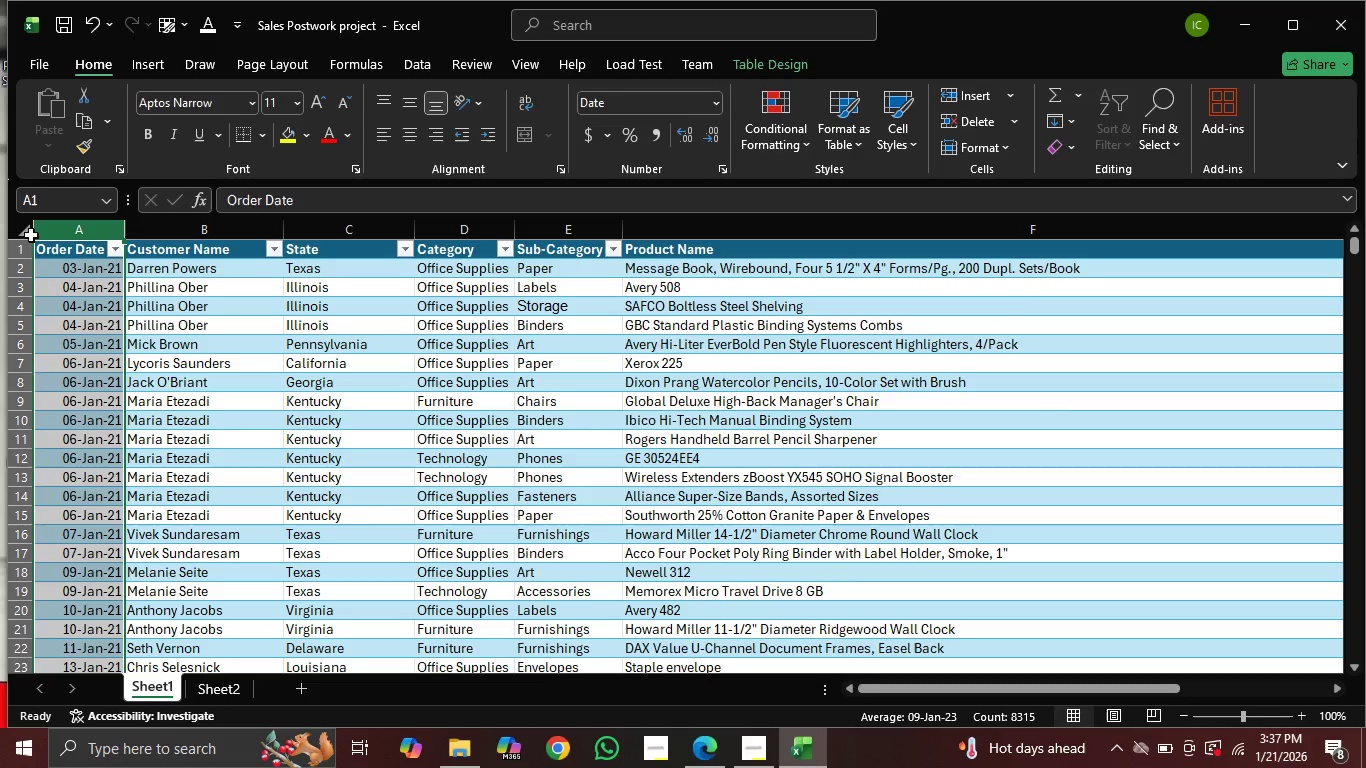 
left_click([23, 231])
 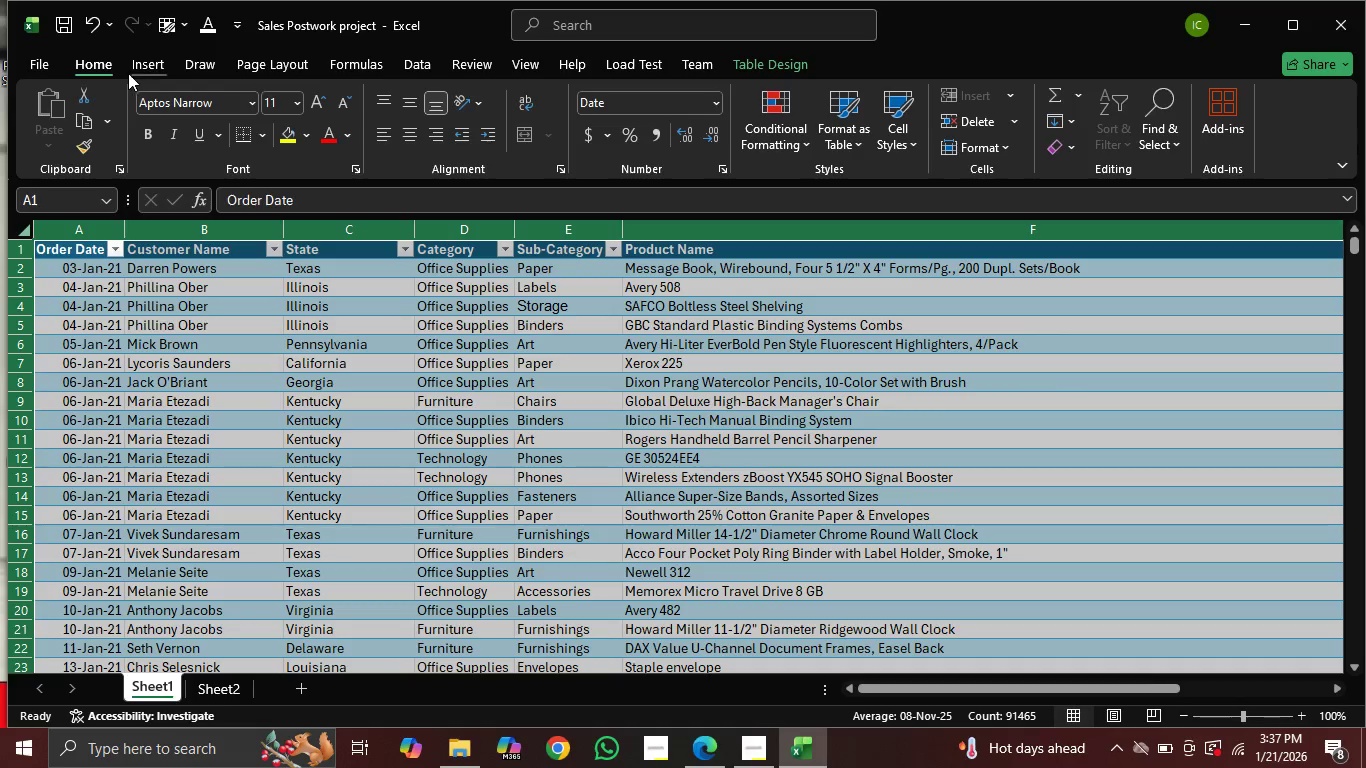 
mouse_move([143, 78])
 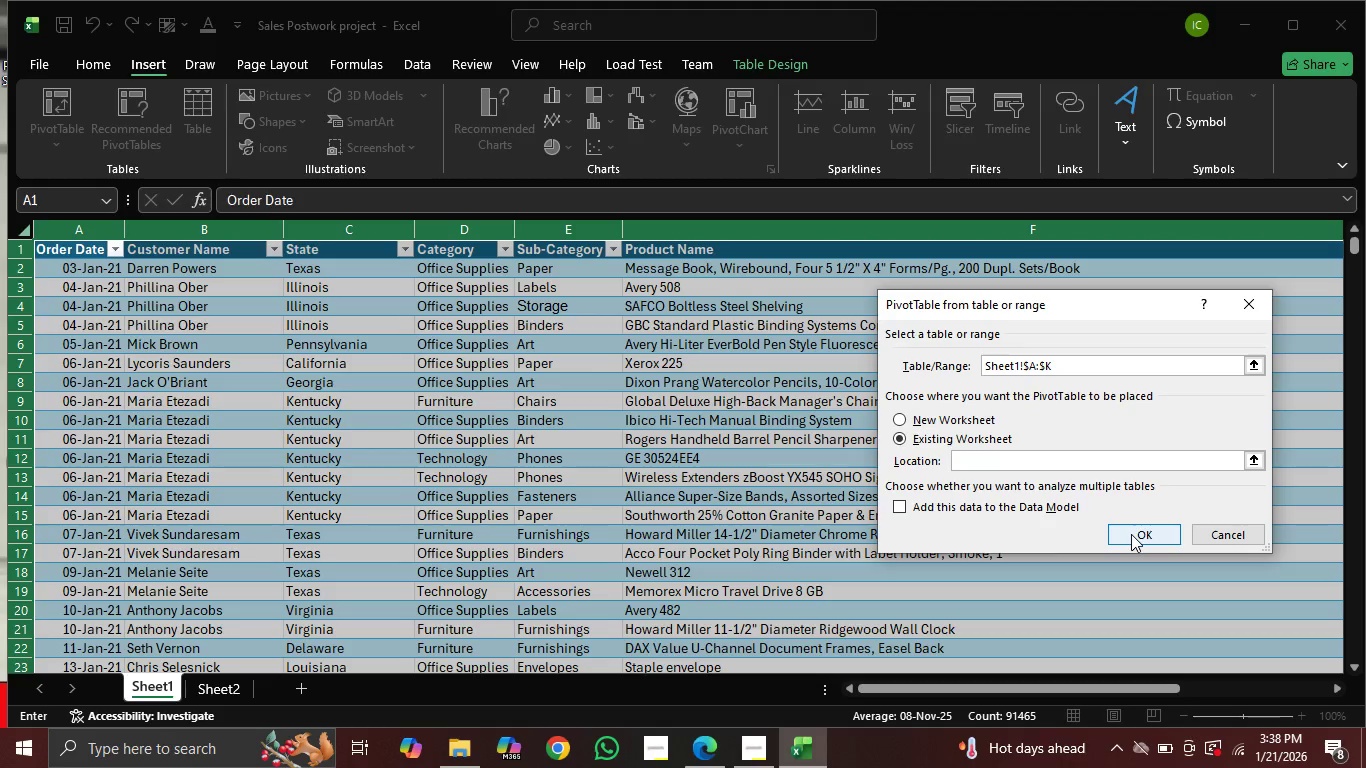 
wait(11.15)
 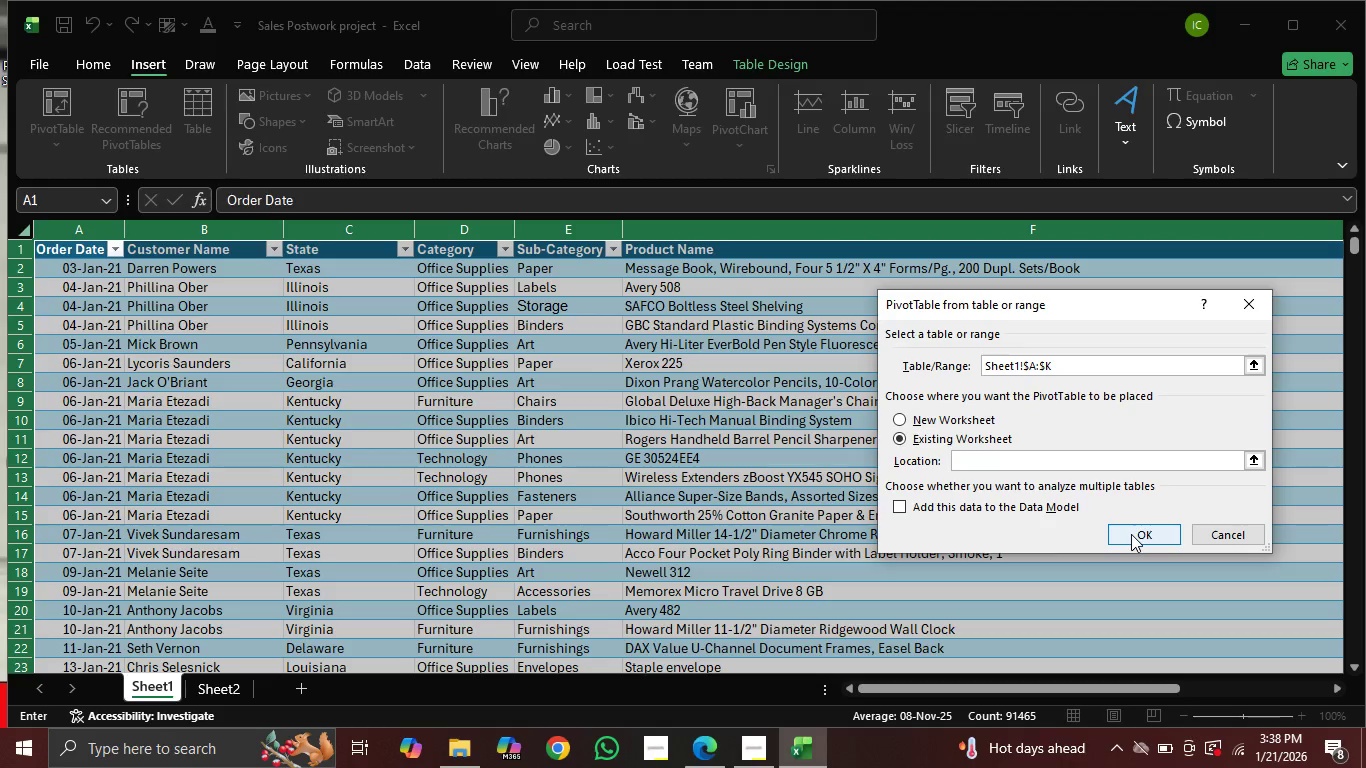 
left_click([153, 681])
 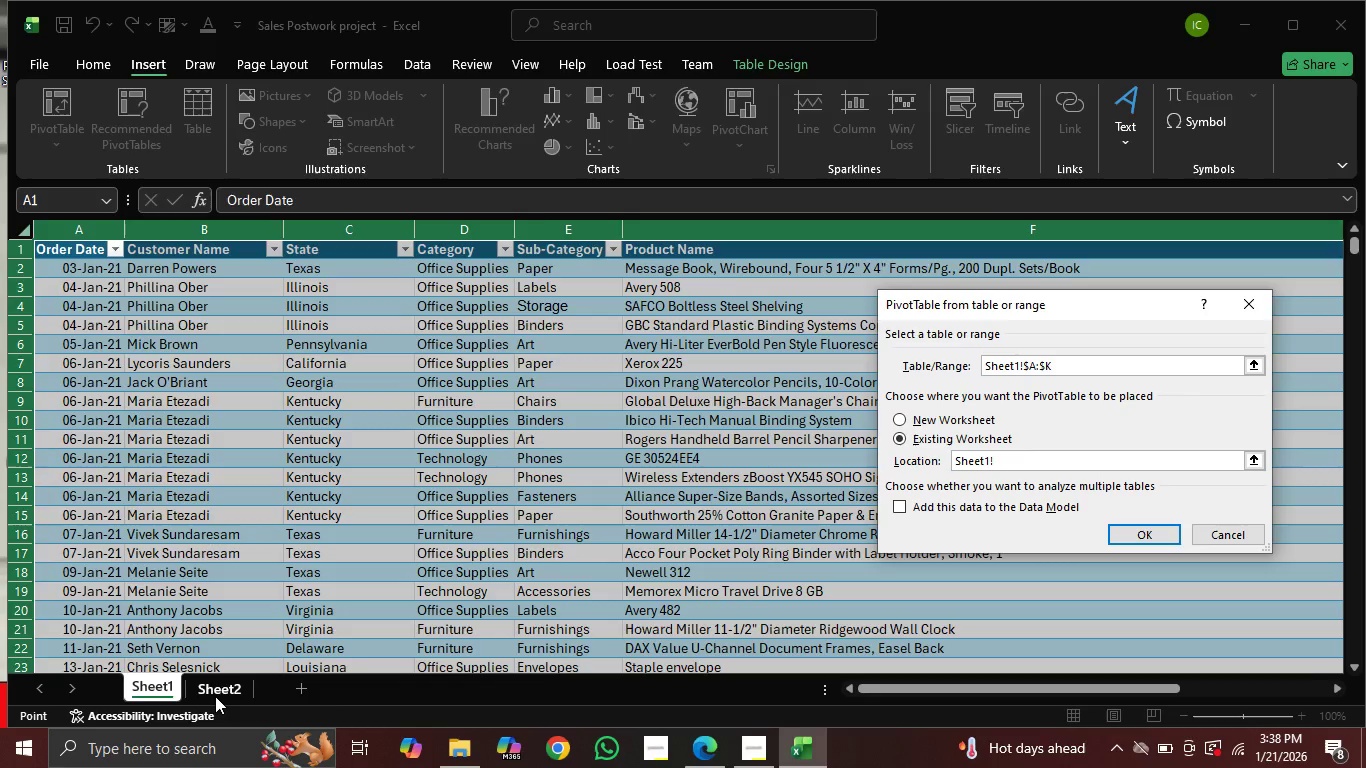 
left_click([215, 696])
 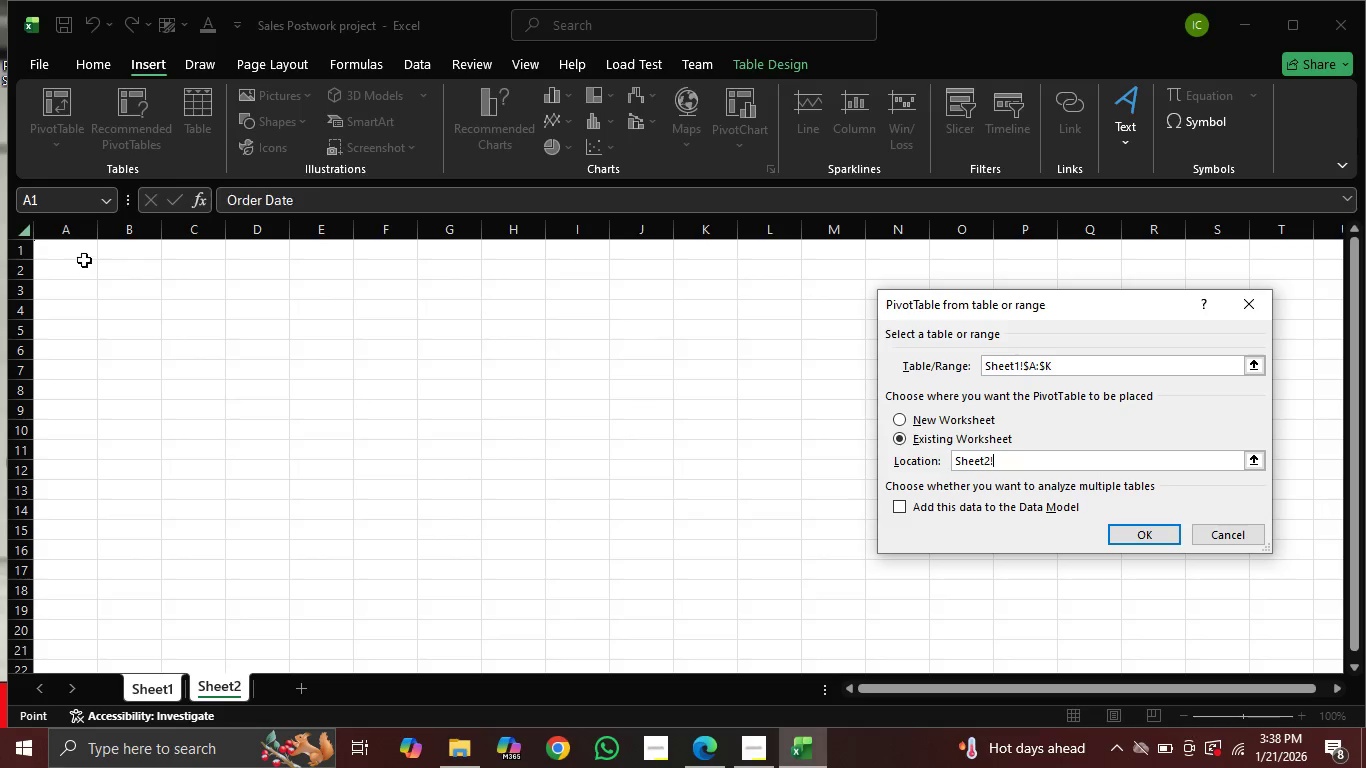 
left_click([75, 253])
 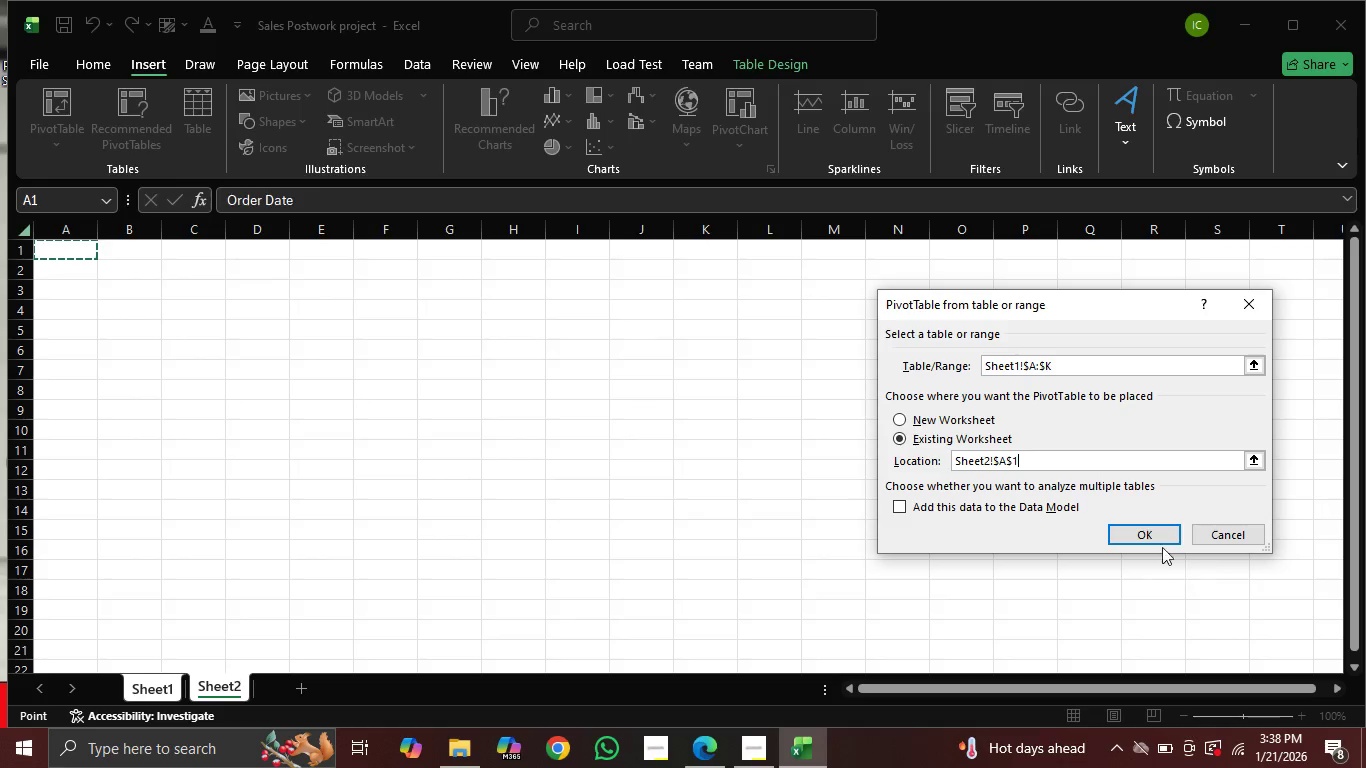 
left_click([1147, 529])
 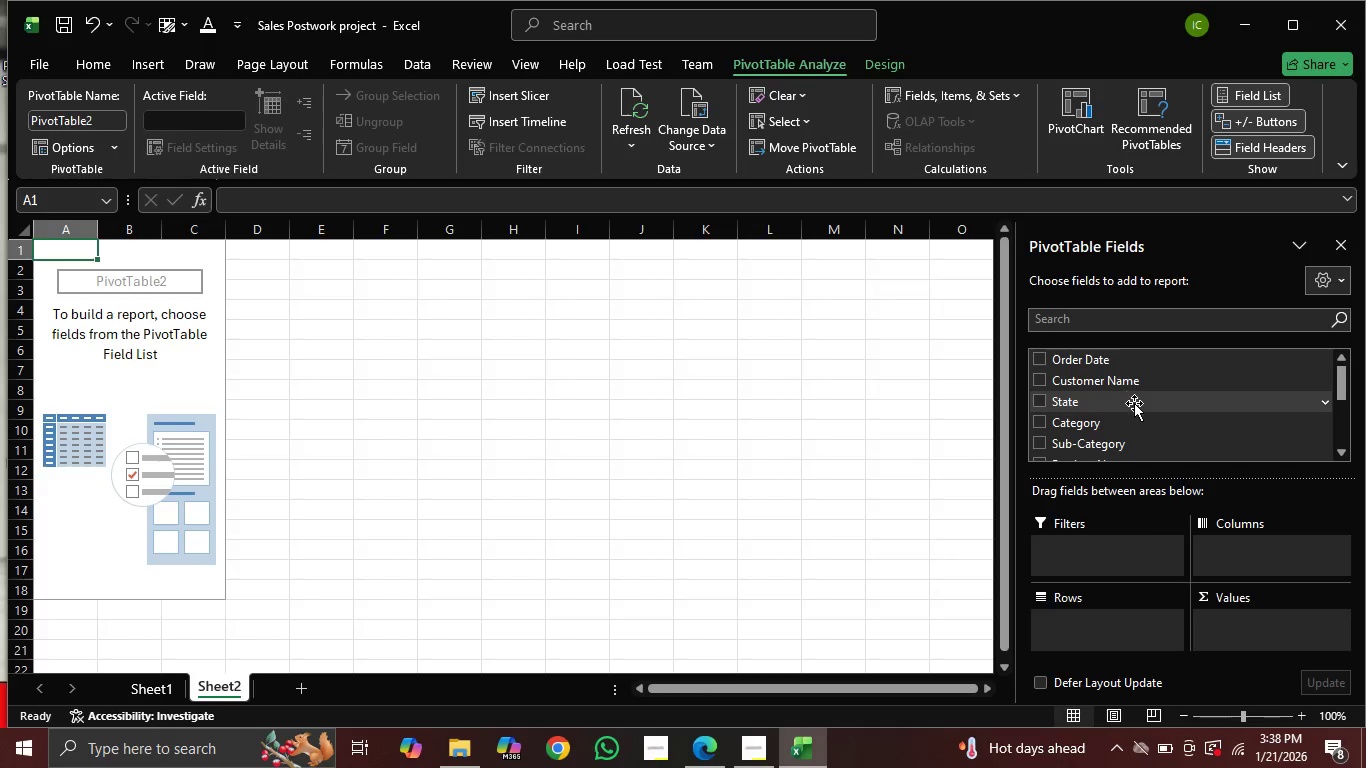 
scroll: coordinate [1143, 412], scroll_direction: down, amount: 1.0
 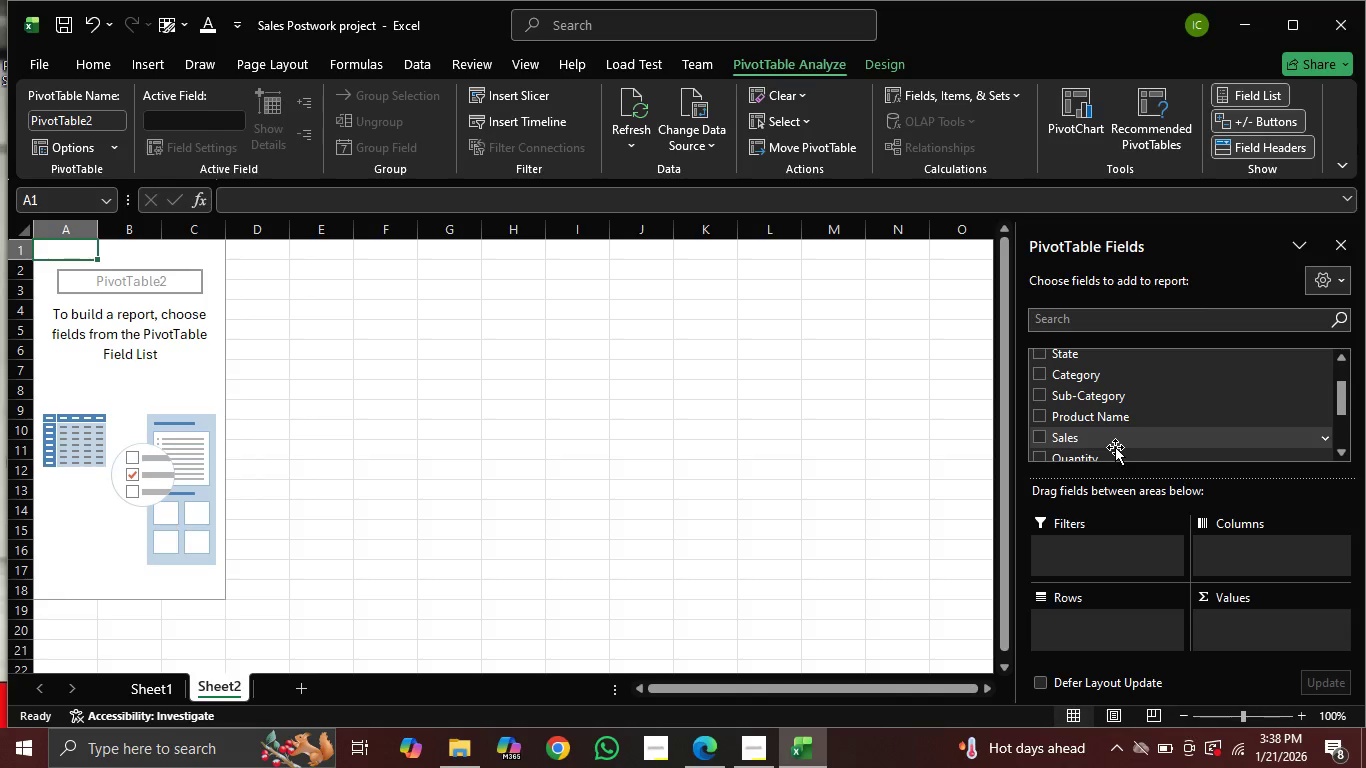 
scroll: coordinate [1129, 421], scroll_direction: up, amount: 4.0
 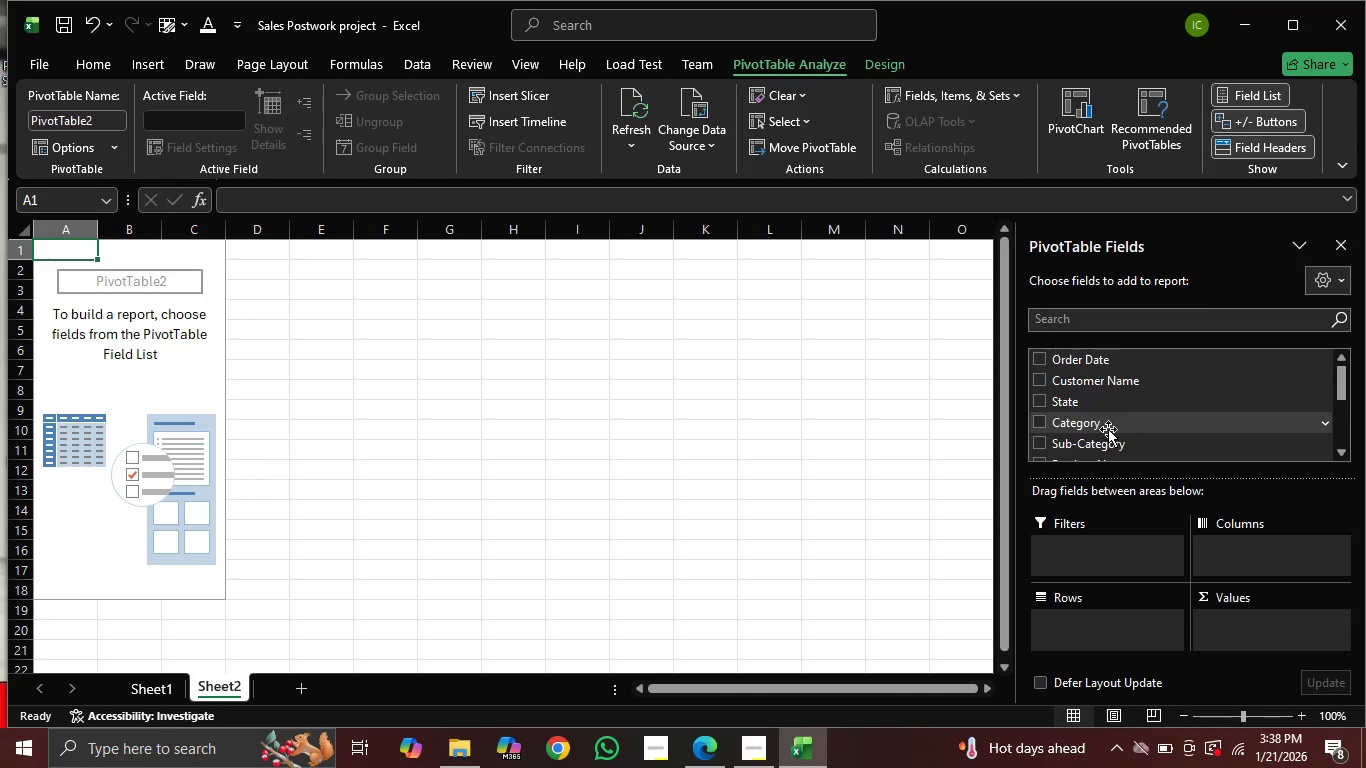 
scroll: coordinate [1107, 426], scroll_direction: down, amount: 3.0
 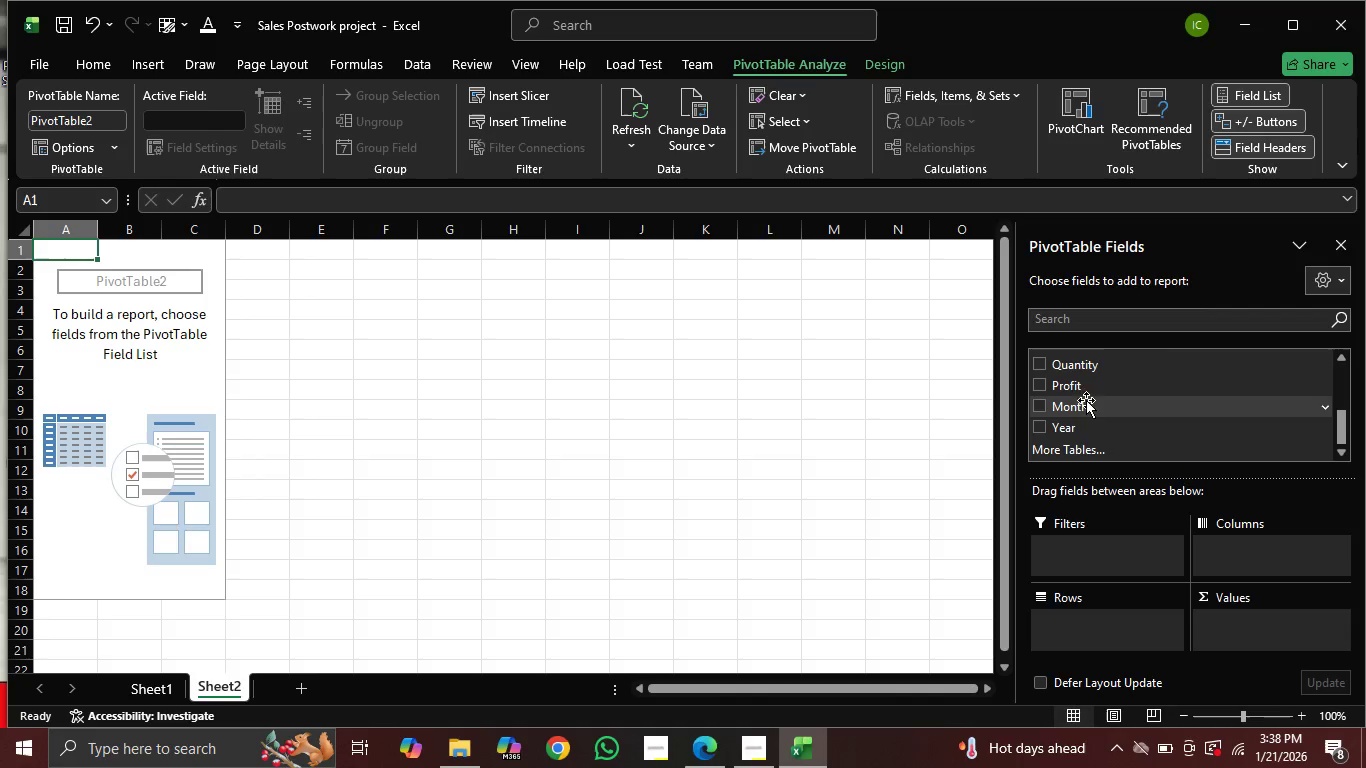 
scroll: coordinate [1097, 406], scroll_direction: up, amount: 2.0
 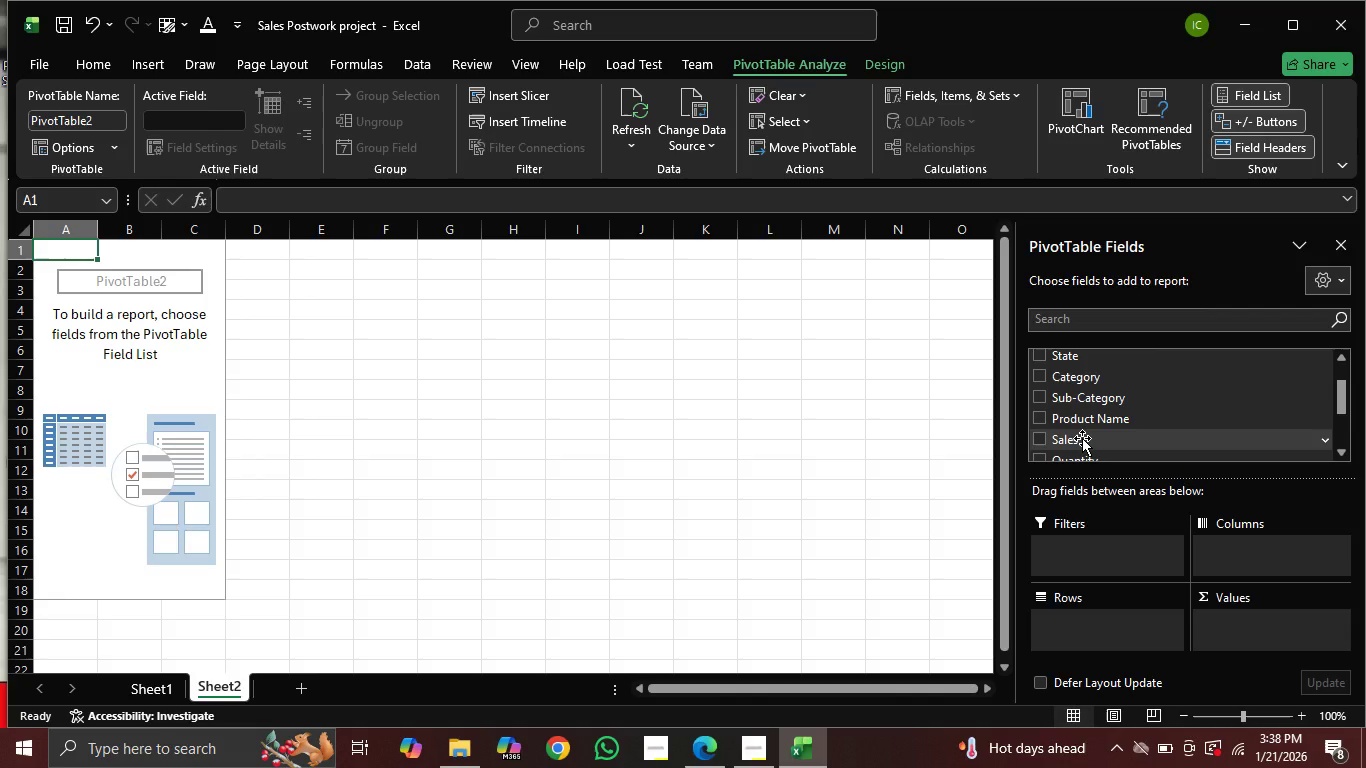 
left_click_drag(start_coordinate=[1082, 438], to_coordinate=[1242, 615])
 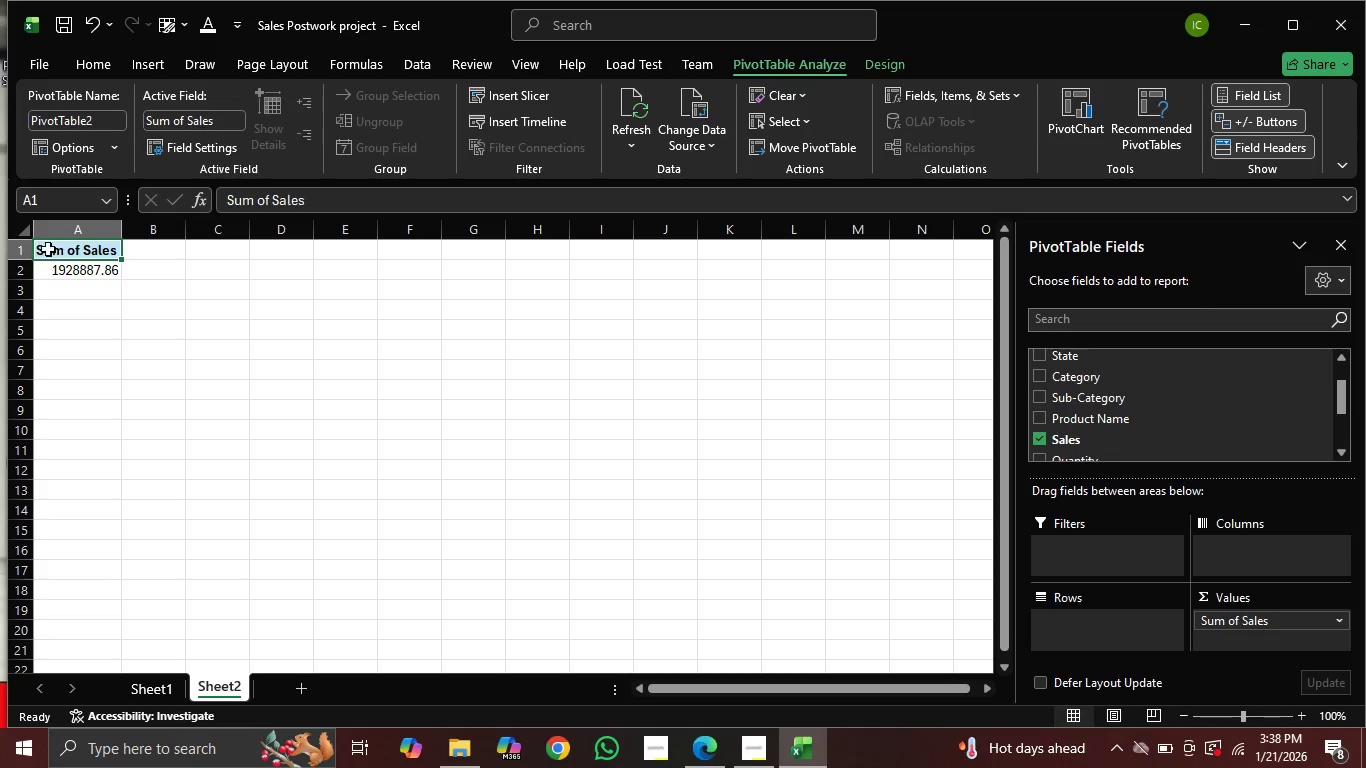 
left_click_drag(start_coordinate=[47, 244], to_coordinate=[110, 282])
 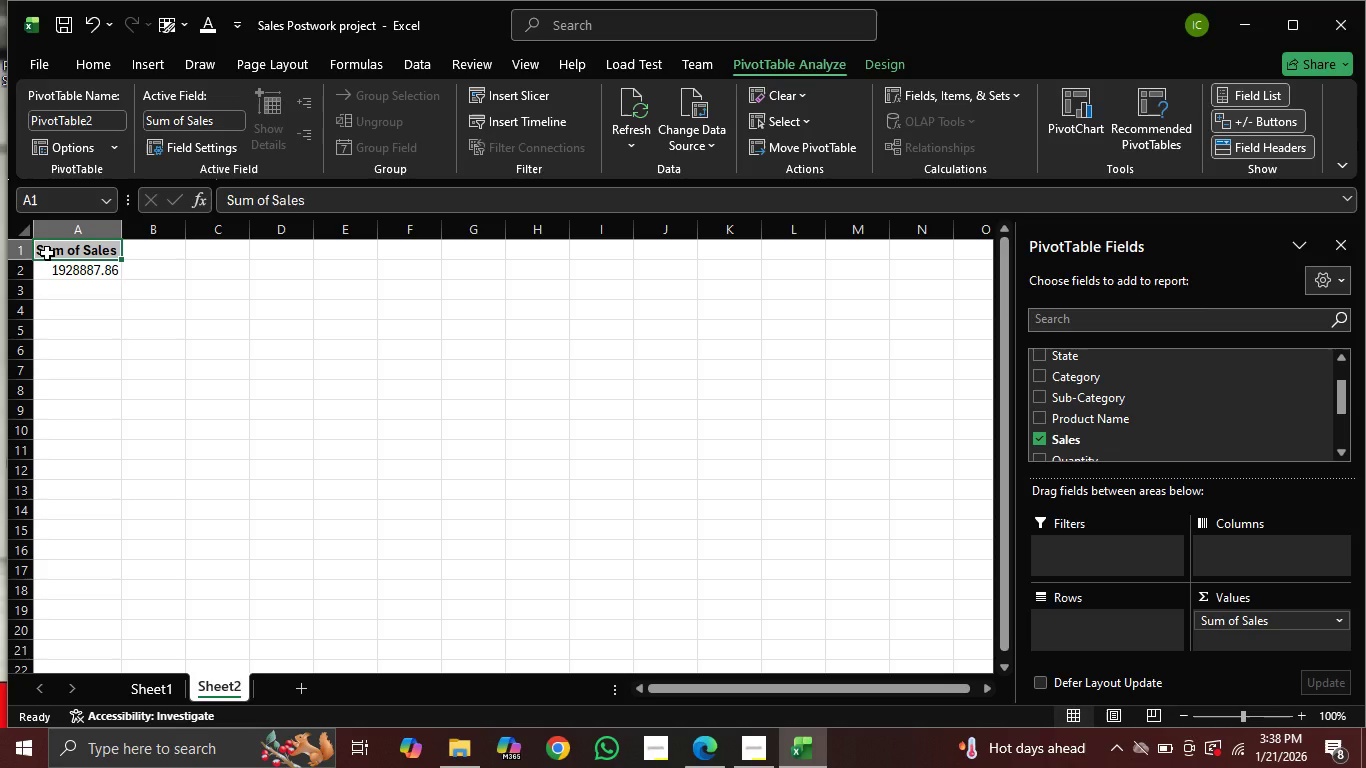 
left_click_drag(start_coordinate=[50, 245], to_coordinate=[67, 259])
 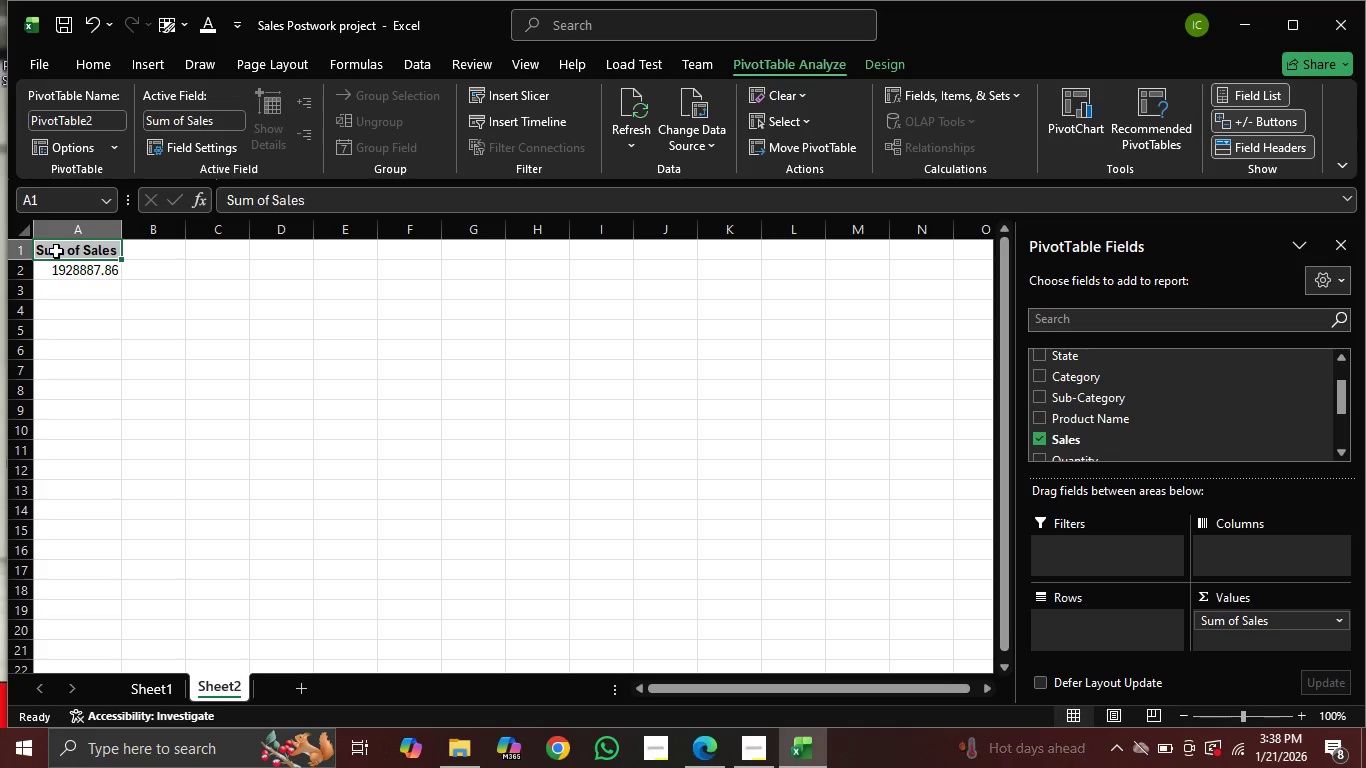 
left_click_drag(start_coordinate=[56, 252], to_coordinate=[80, 271])
 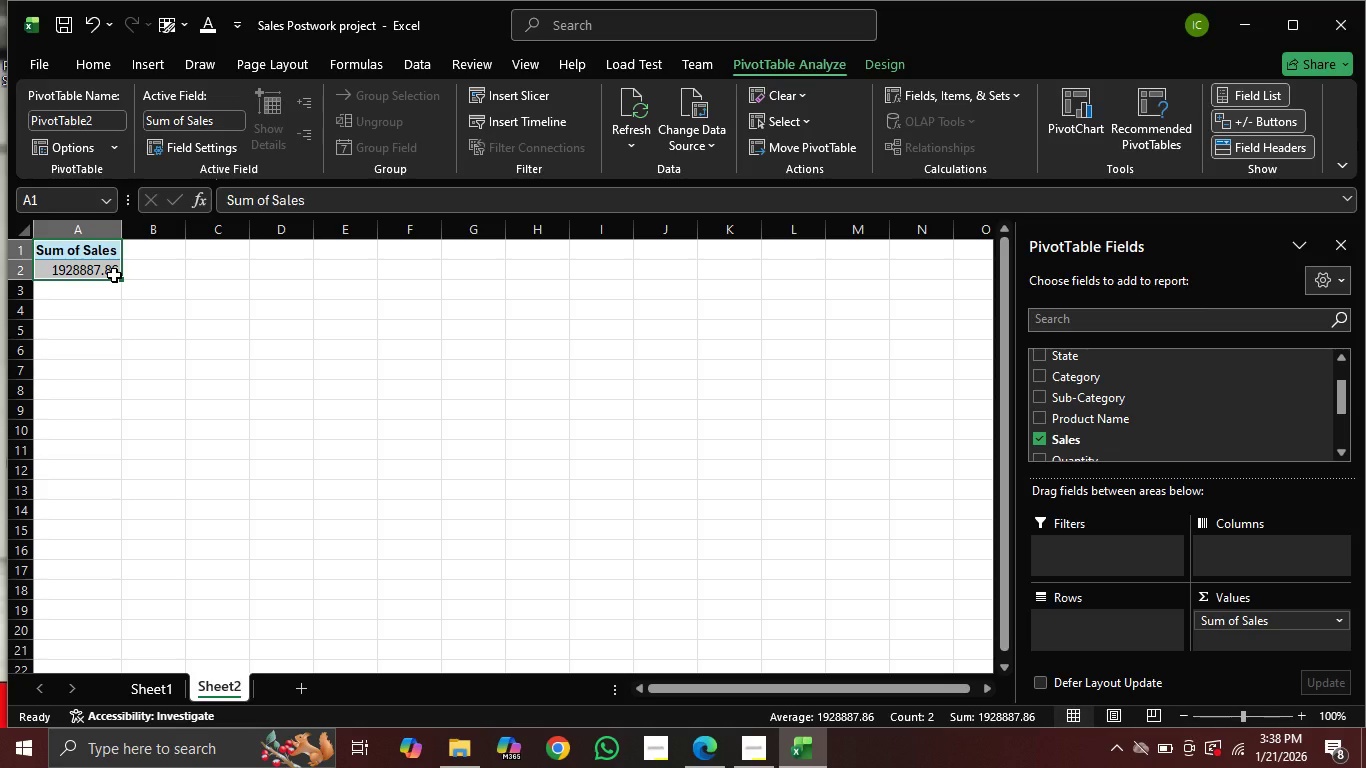 
key(Control+C)
 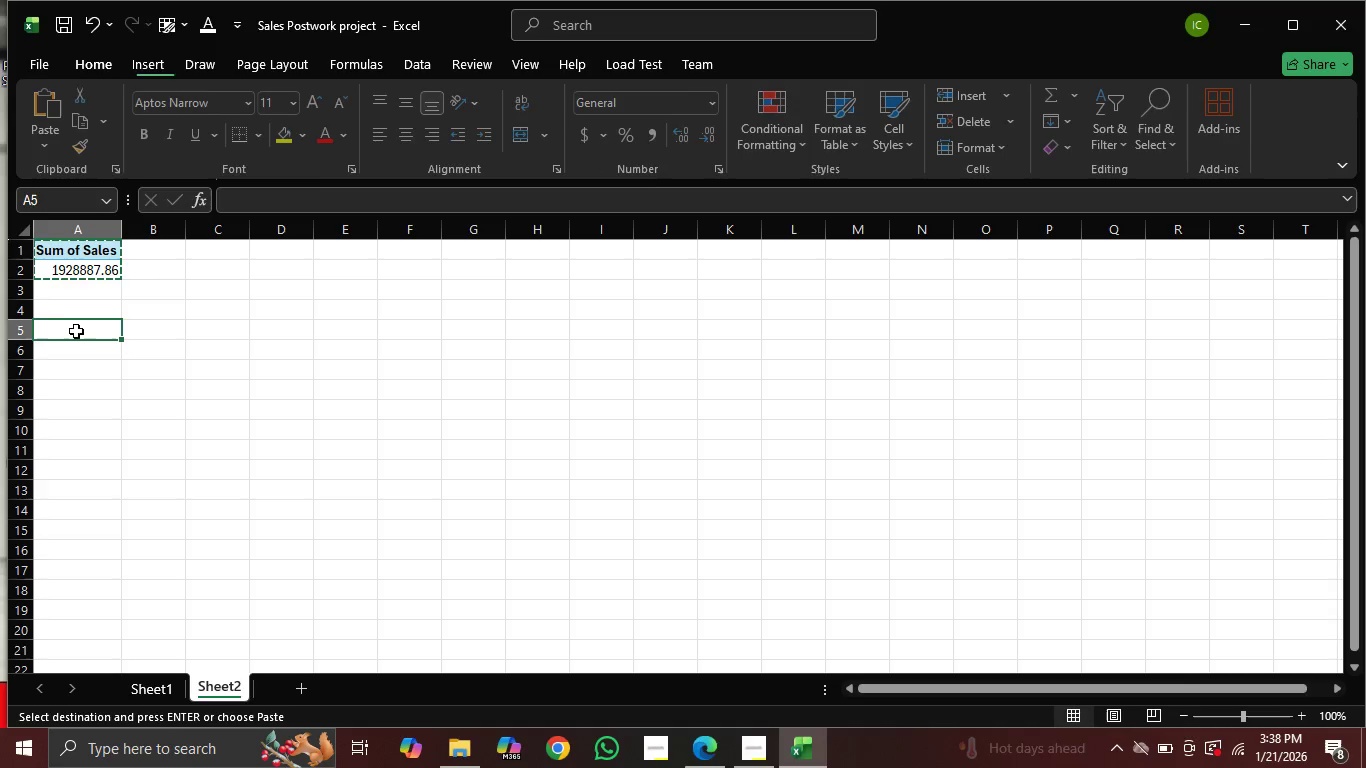 
key(Control+V)
 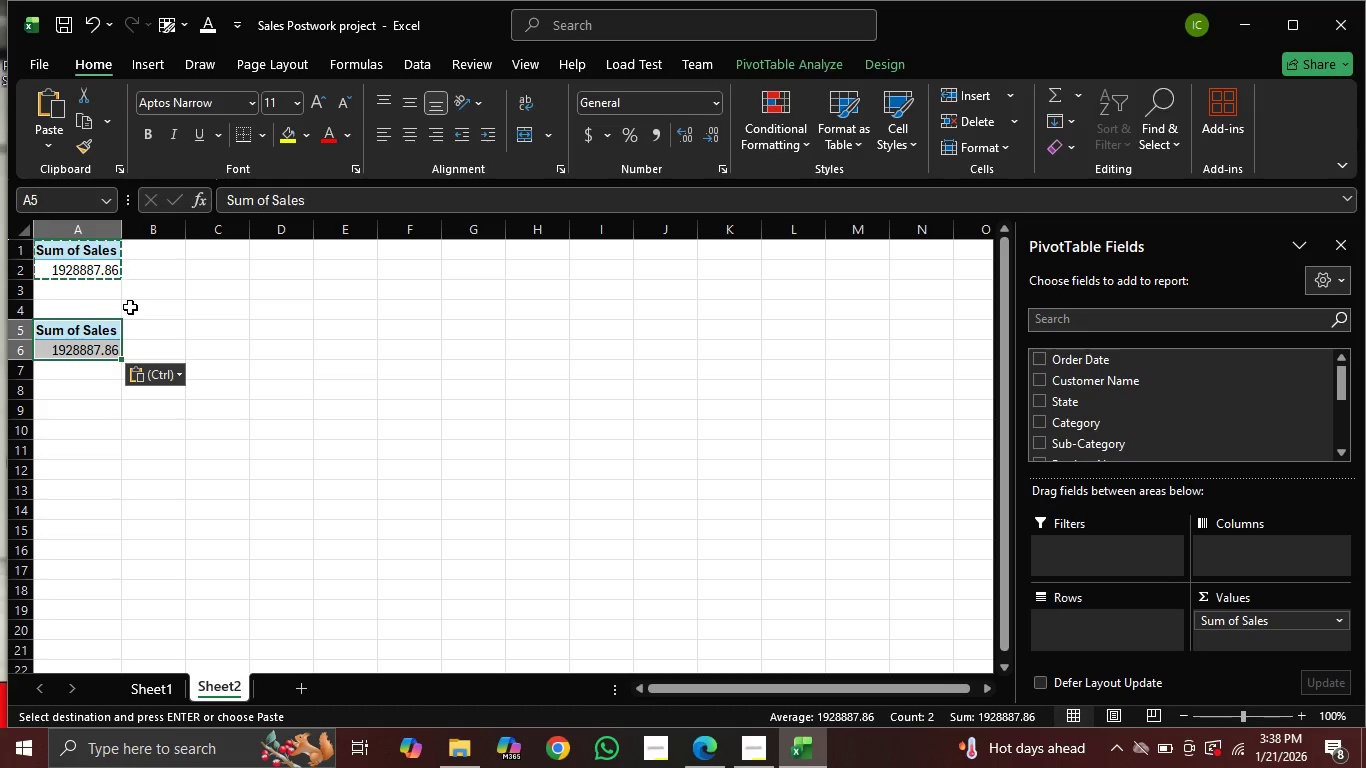 
key(Enter)
 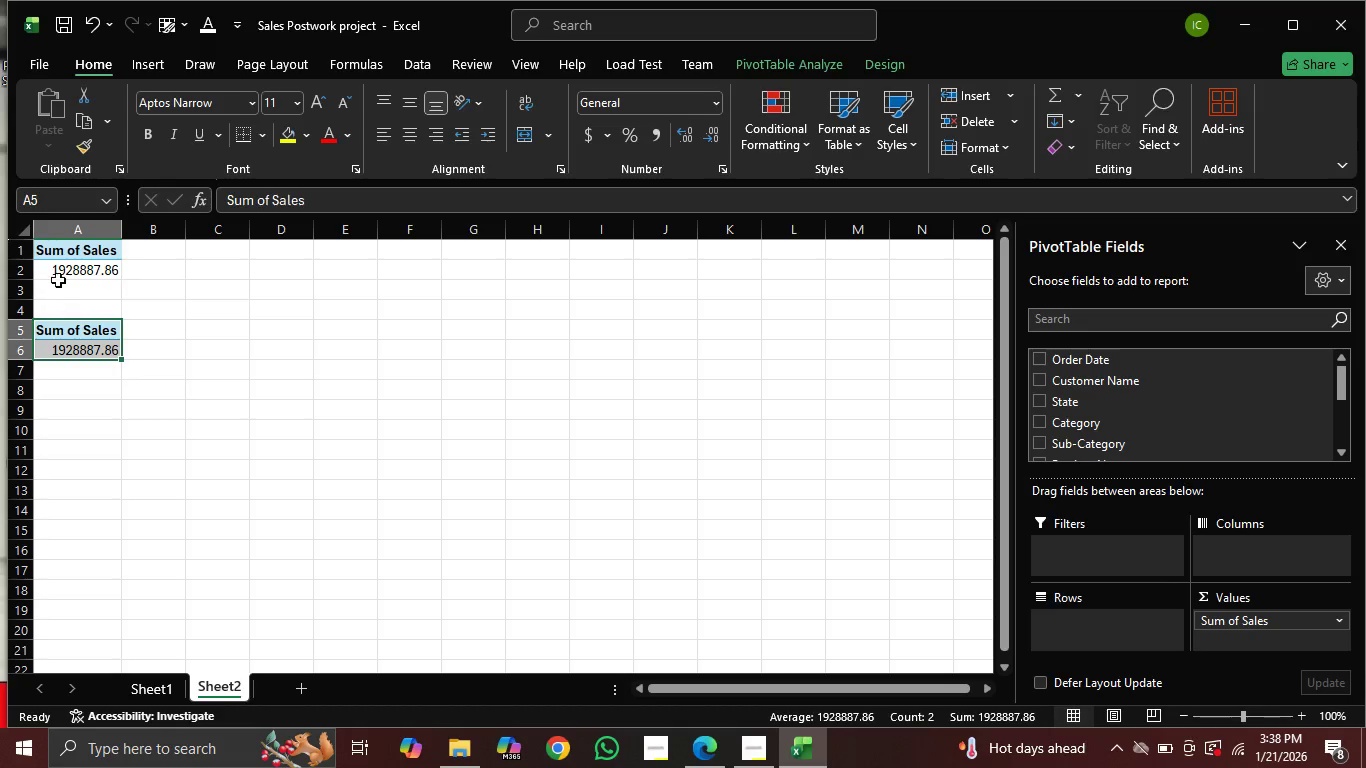 
left_click([56, 253])
 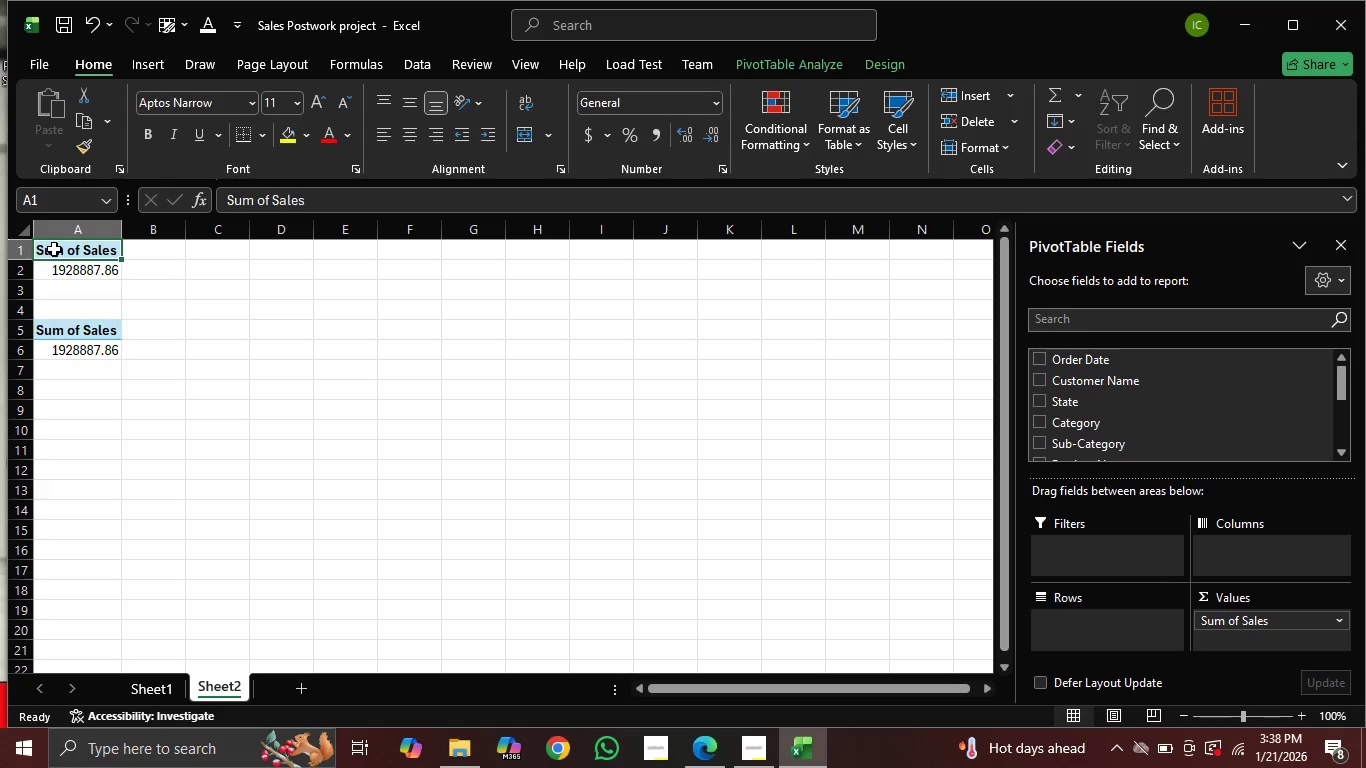 
left_click_drag(start_coordinate=[54, 249], to_coordinate=[81, 276])
 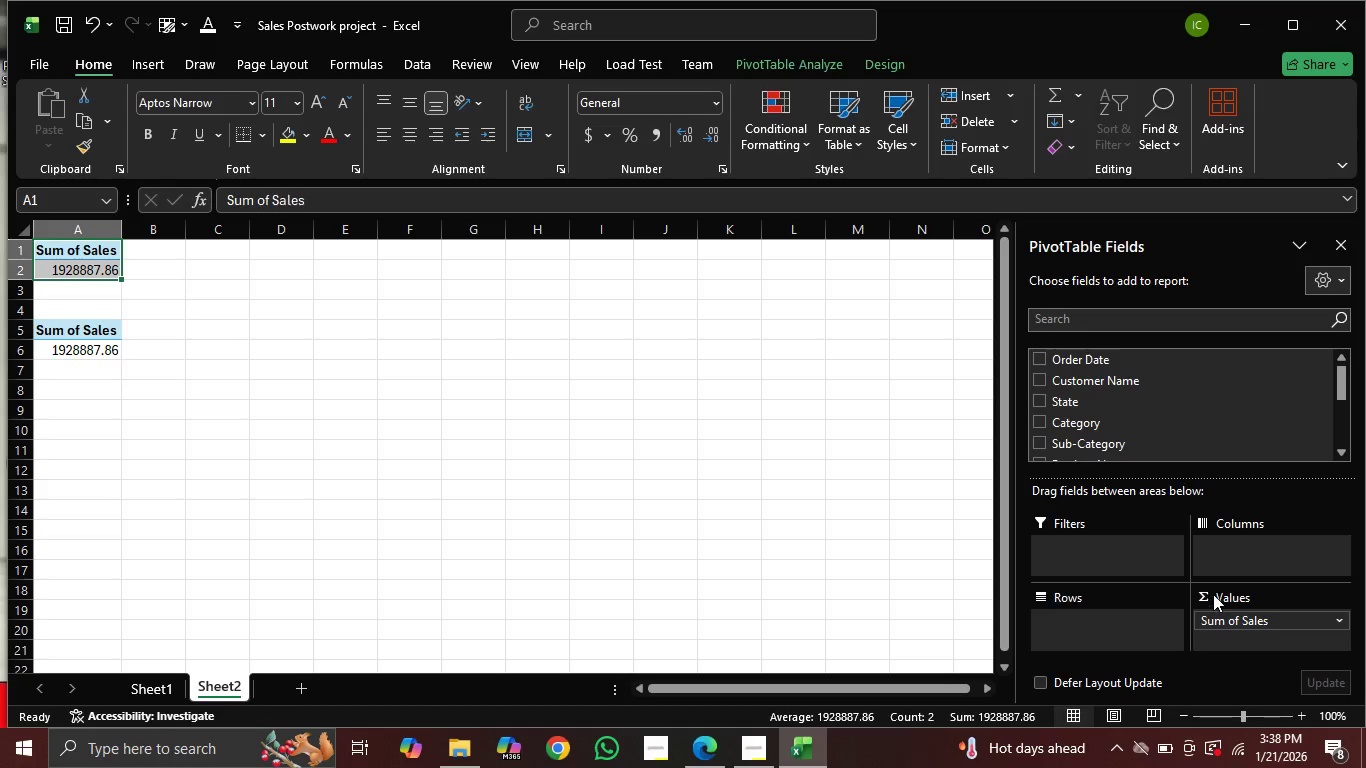 
left_click_drag(start_coordinate=[1232, 626], to_coordinate=[1171, 391])
 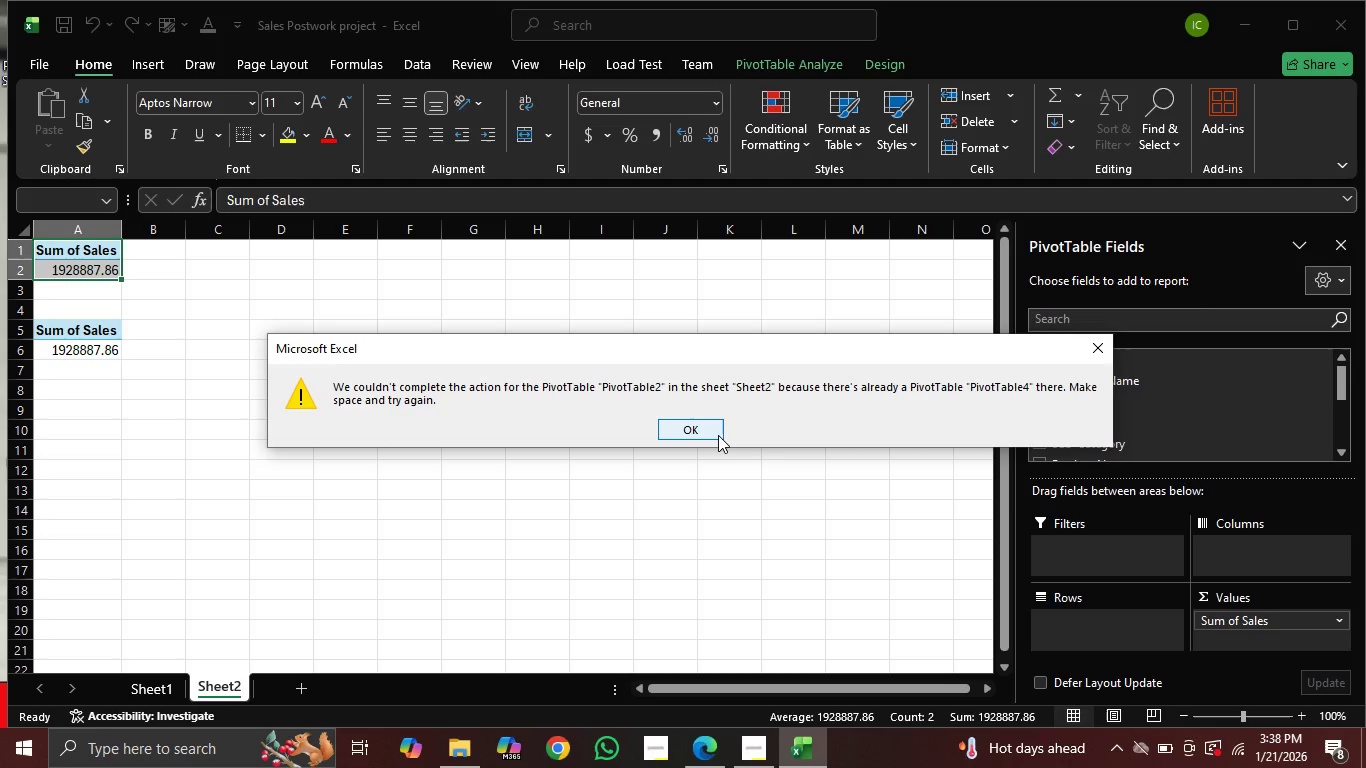 
wait(6.8)
 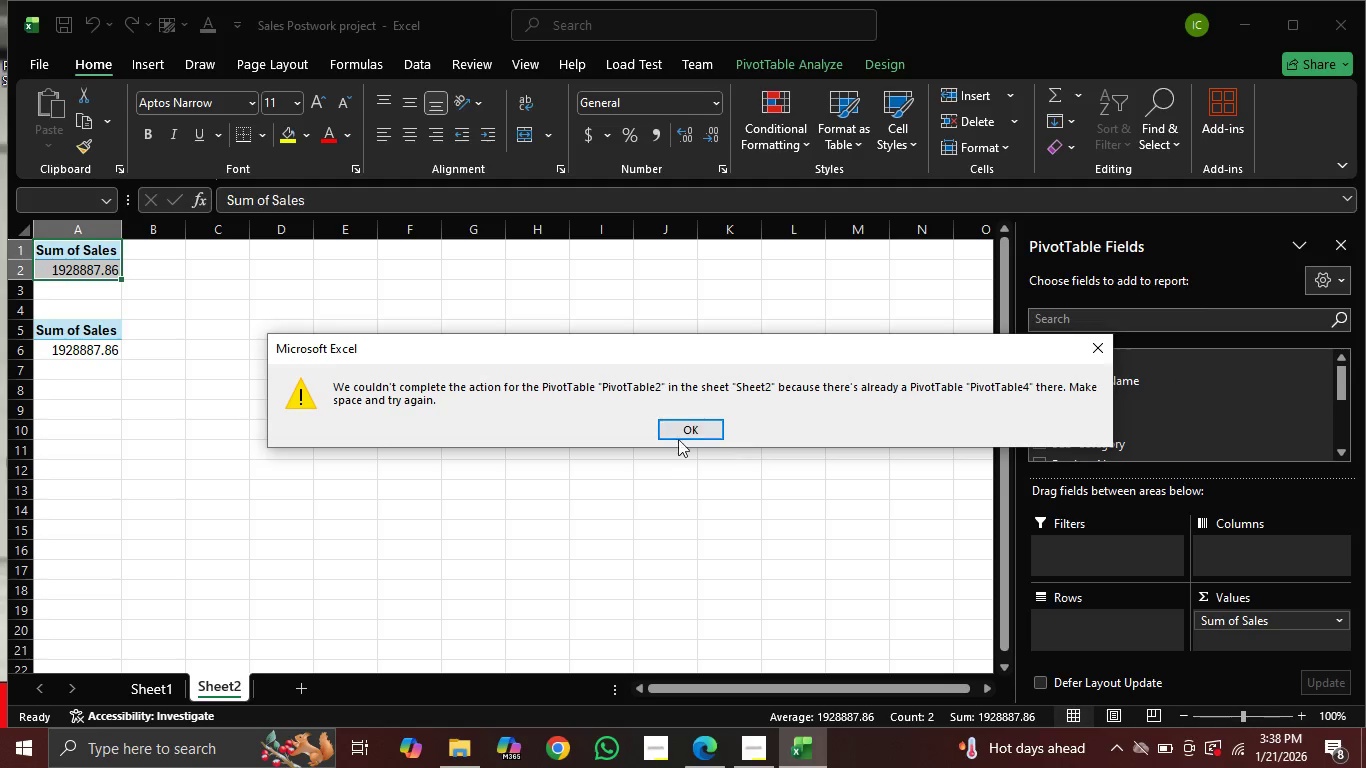 
left_click([705, 426])
 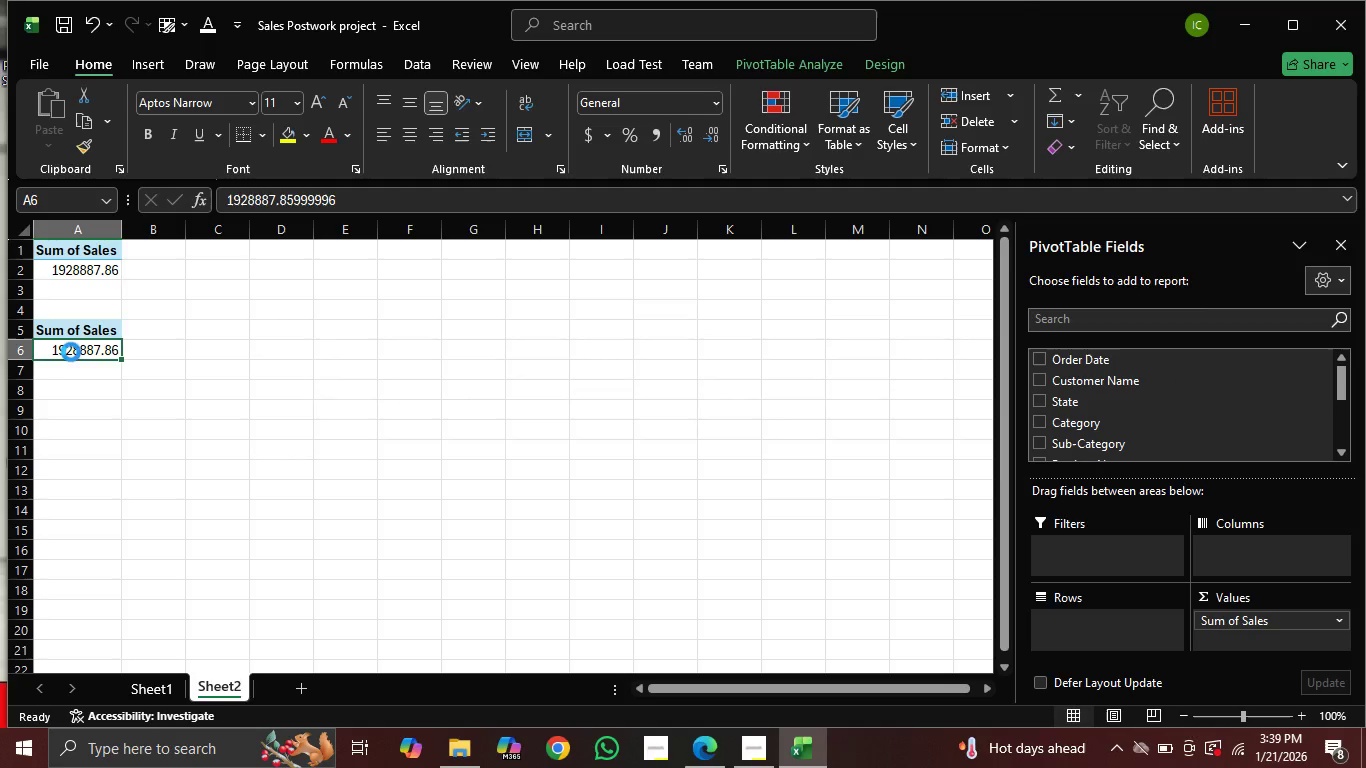 
left_click([67, 328])
 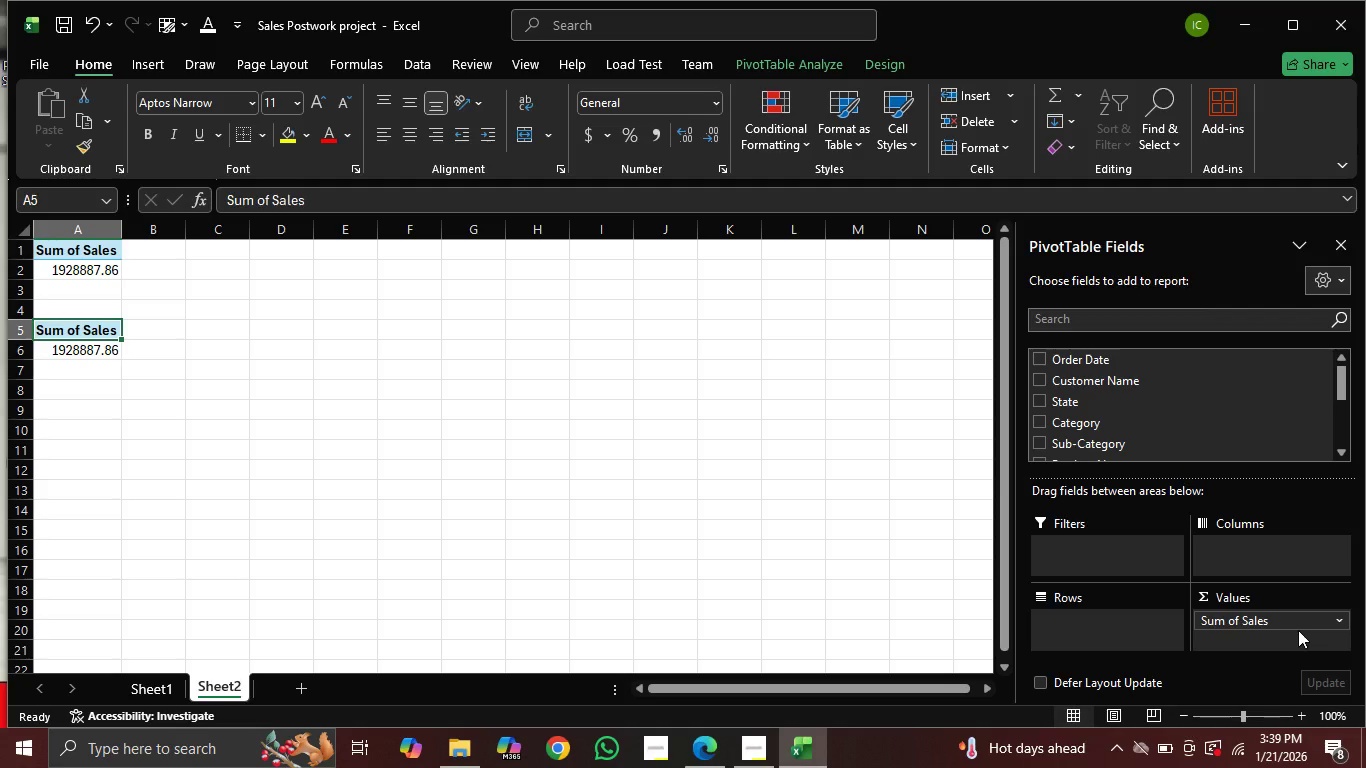 
left_click_drag(start_coordinate=[1291, 621], to_coordinate=[1148, 414])
 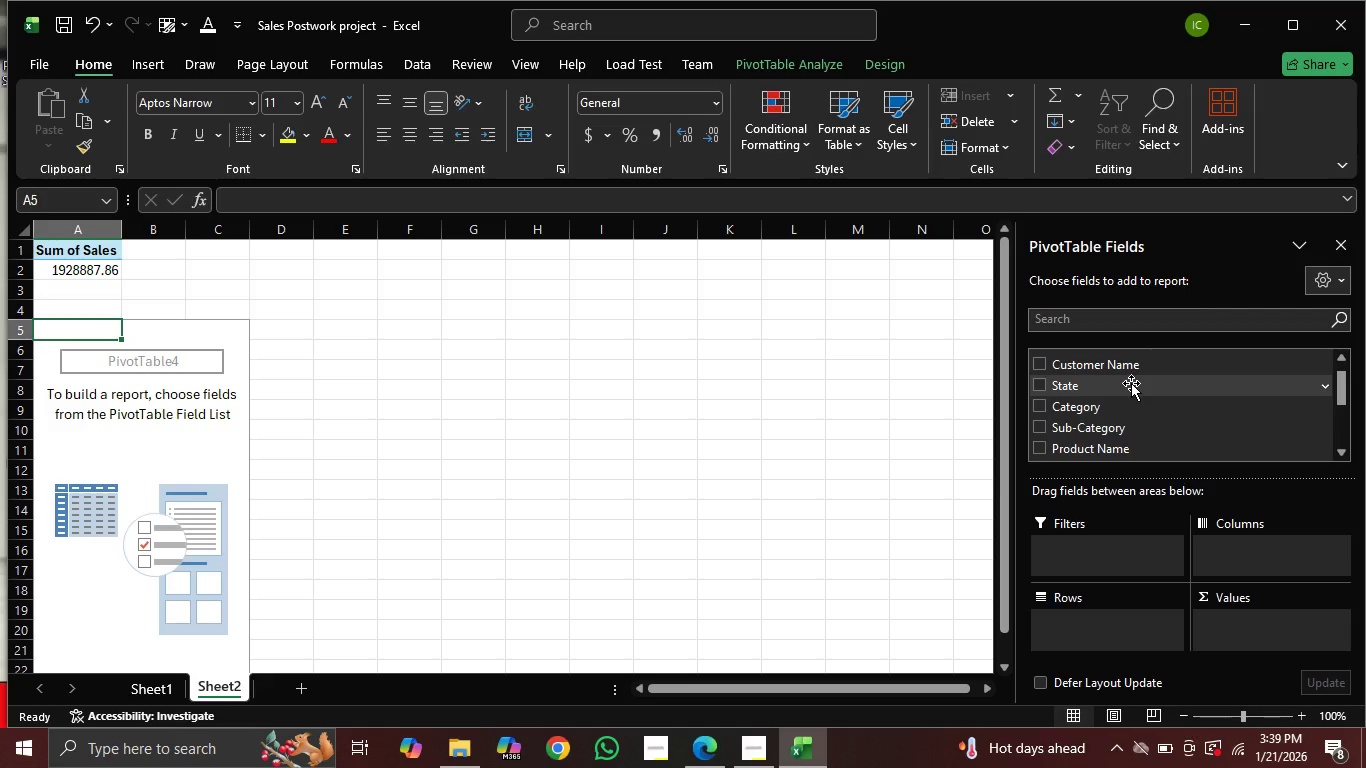 
scroll: coordinate [1134, 394], scroll_direction: down, amount: 4.0
 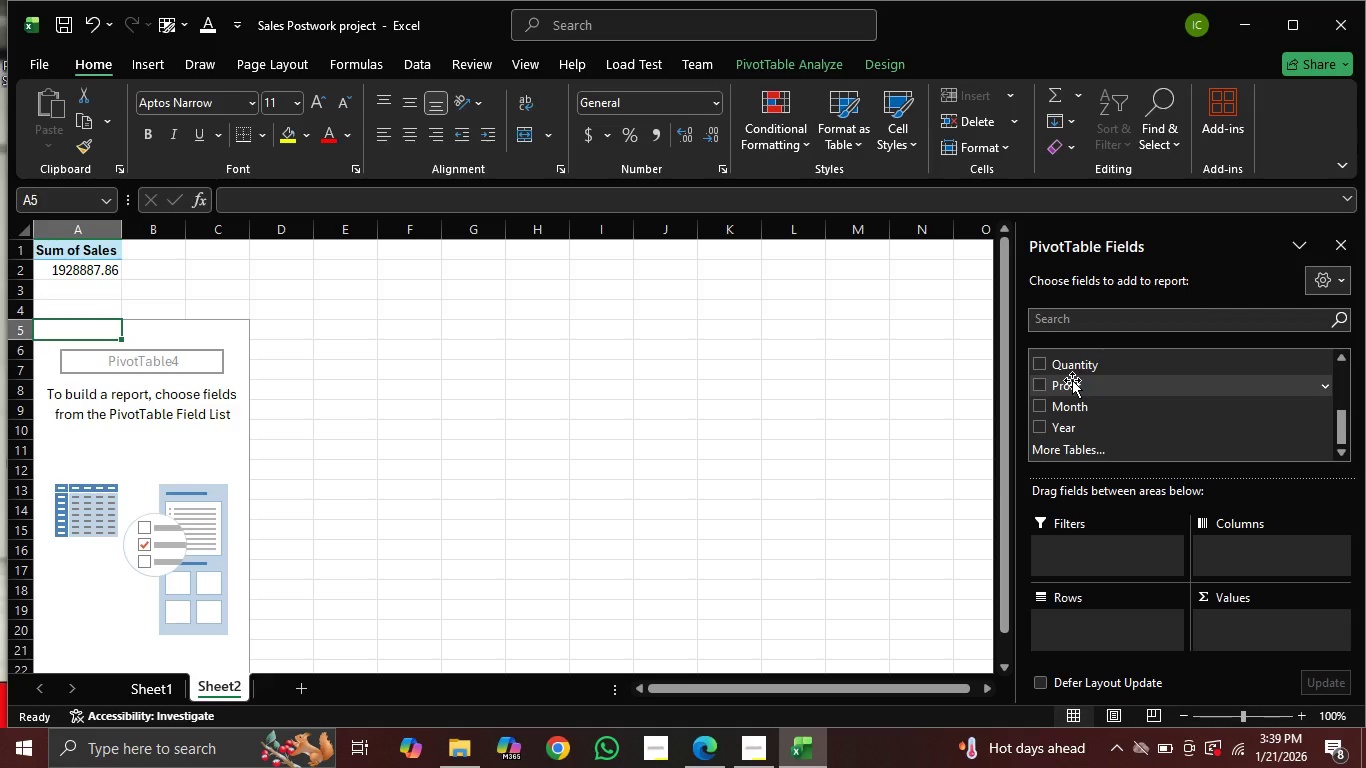 
left_click_drag(start_coordinate=[1072, 380], to_coordinate=[1252, 627])
 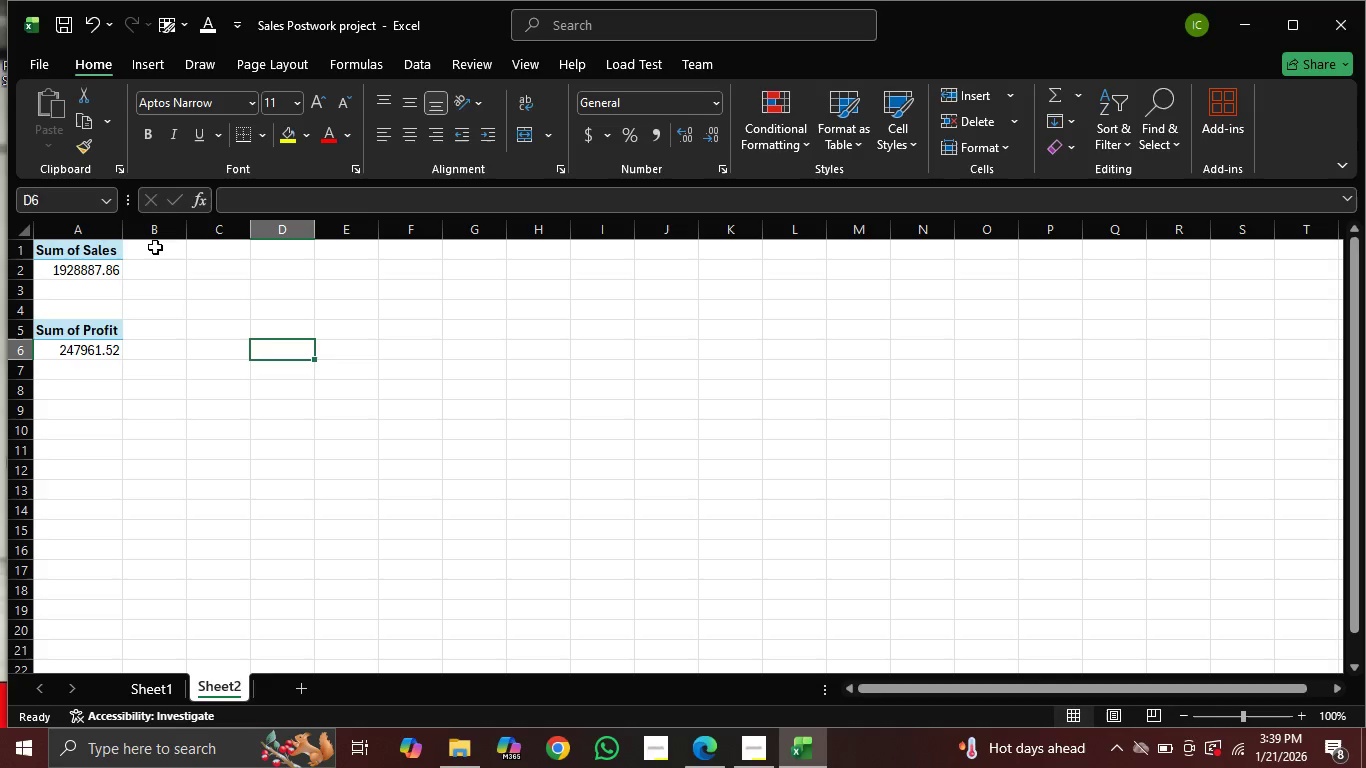 
wait(5.81)
 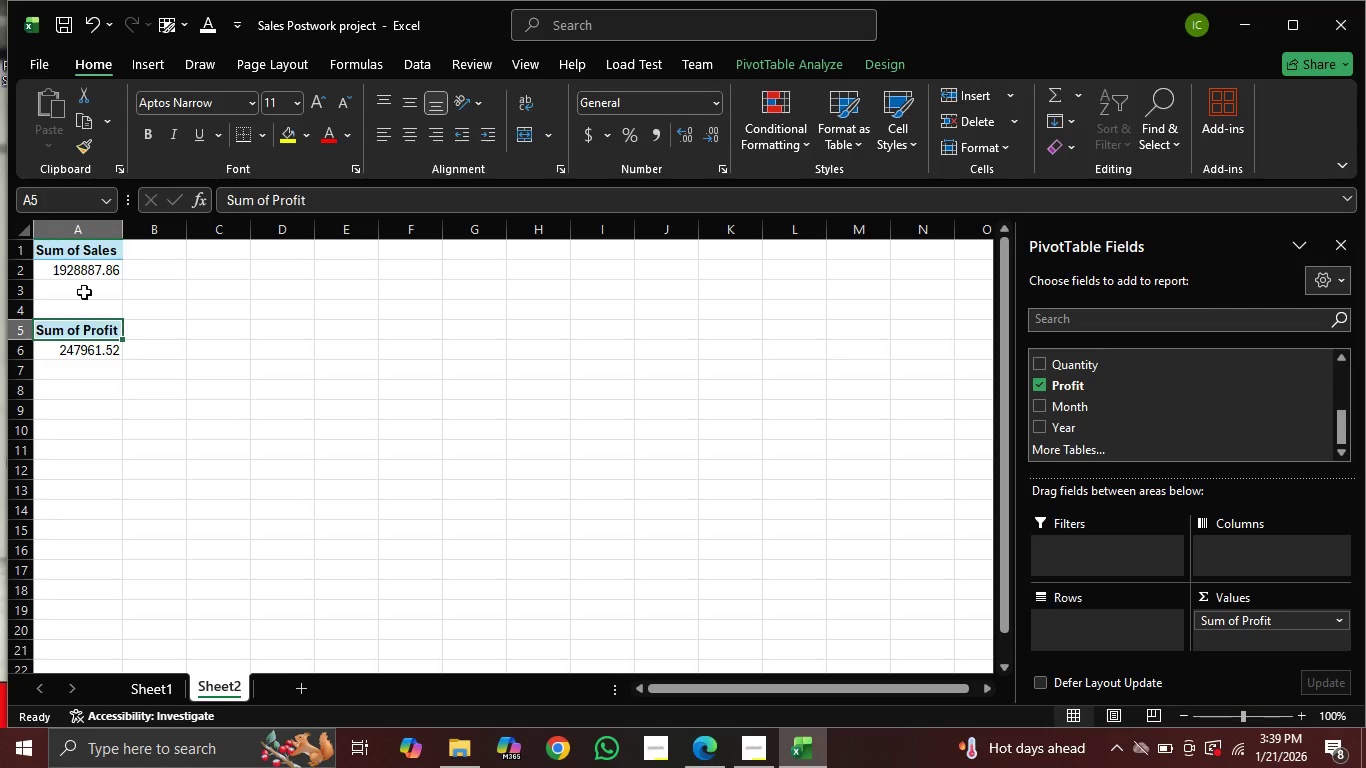 
left_click([214, 258])
 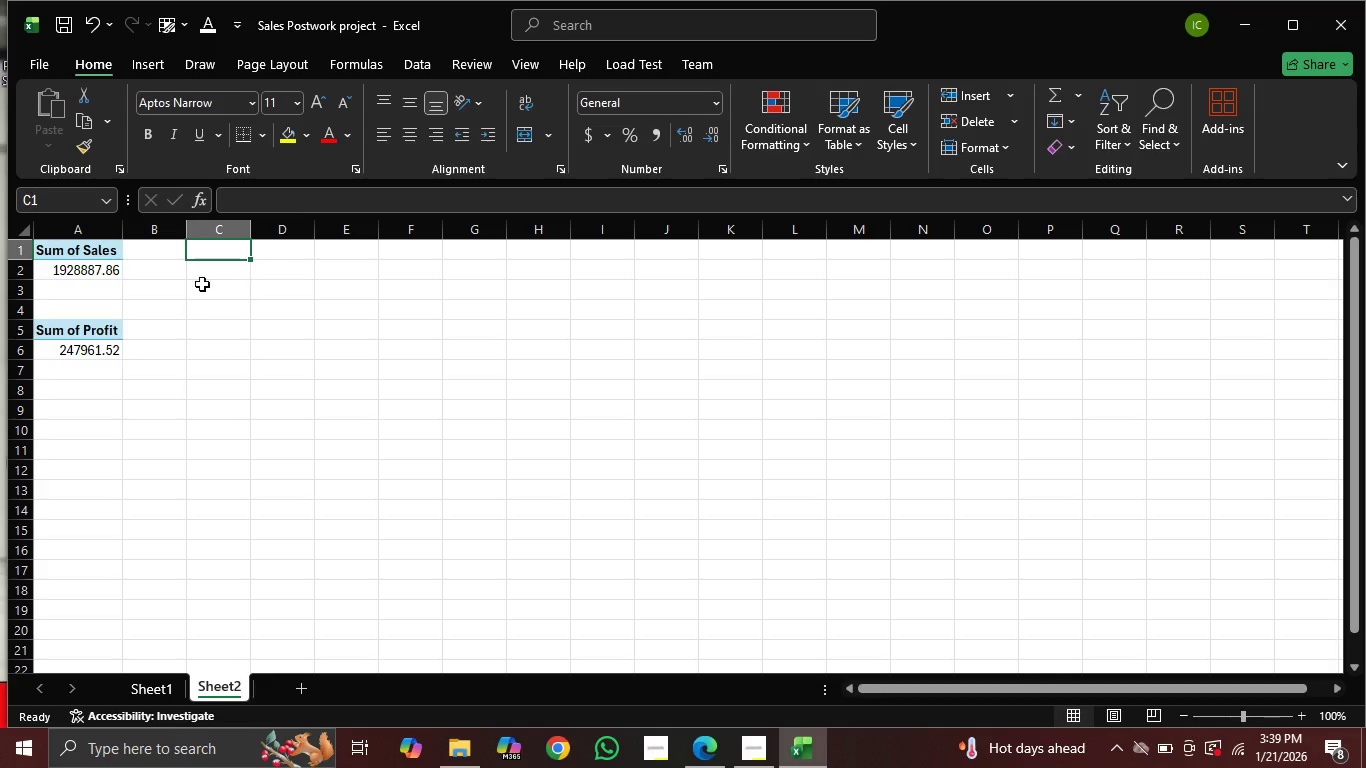 
wait(7.58)
 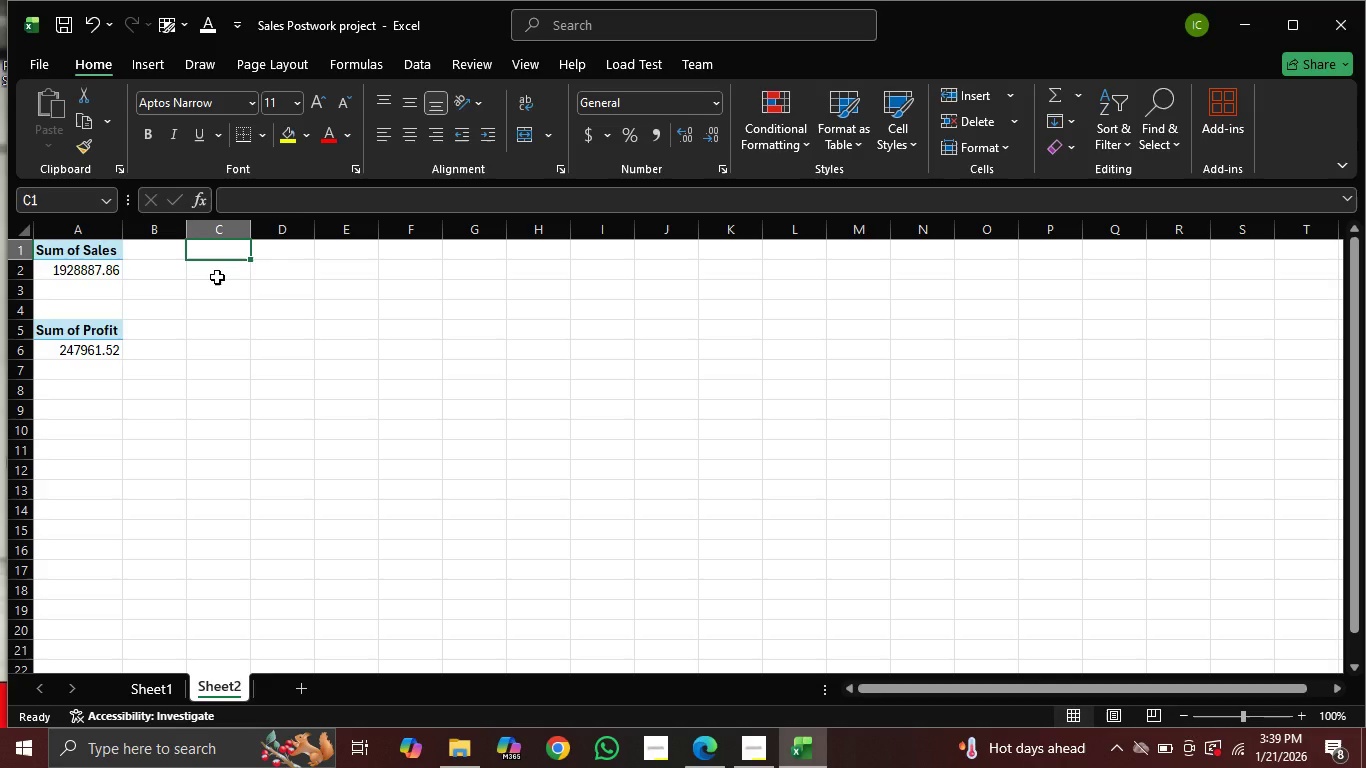 
left_click([204, 255])
 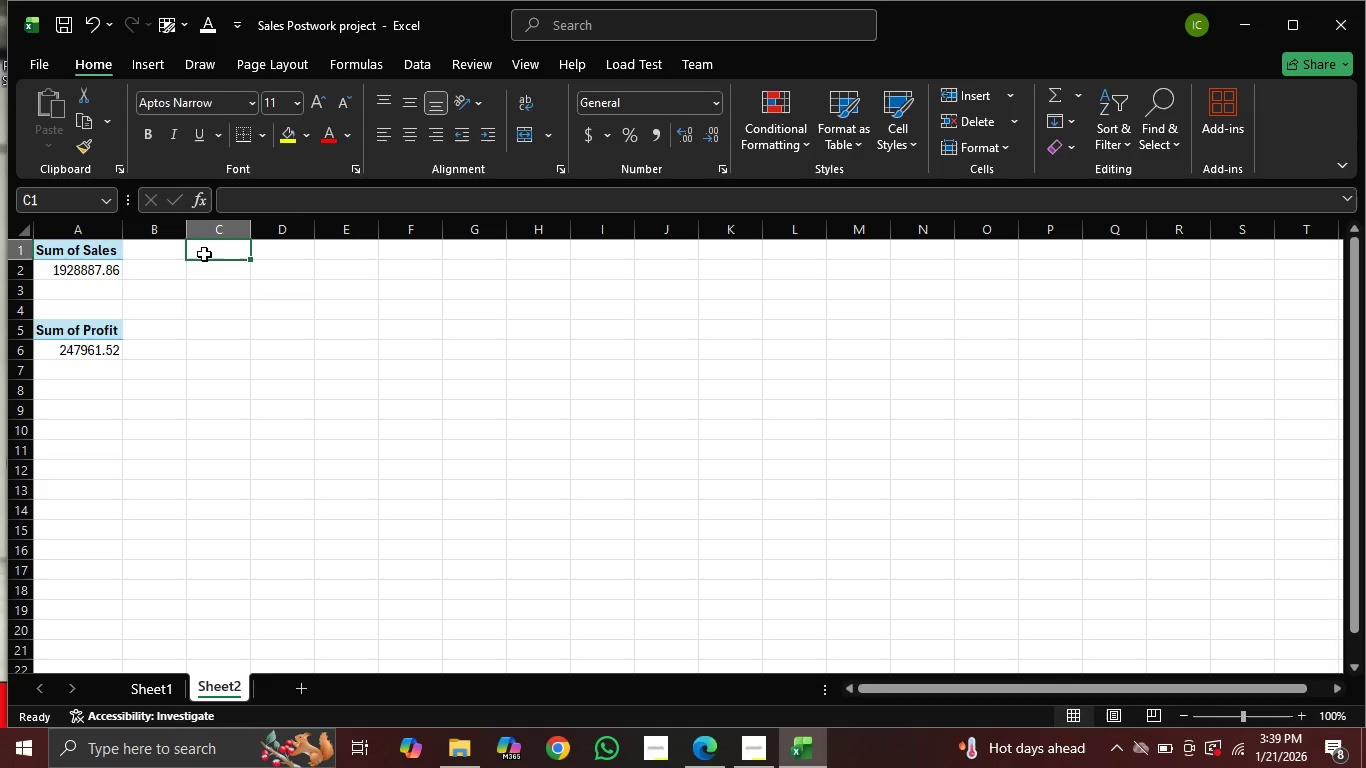 
type(Profit By year)
 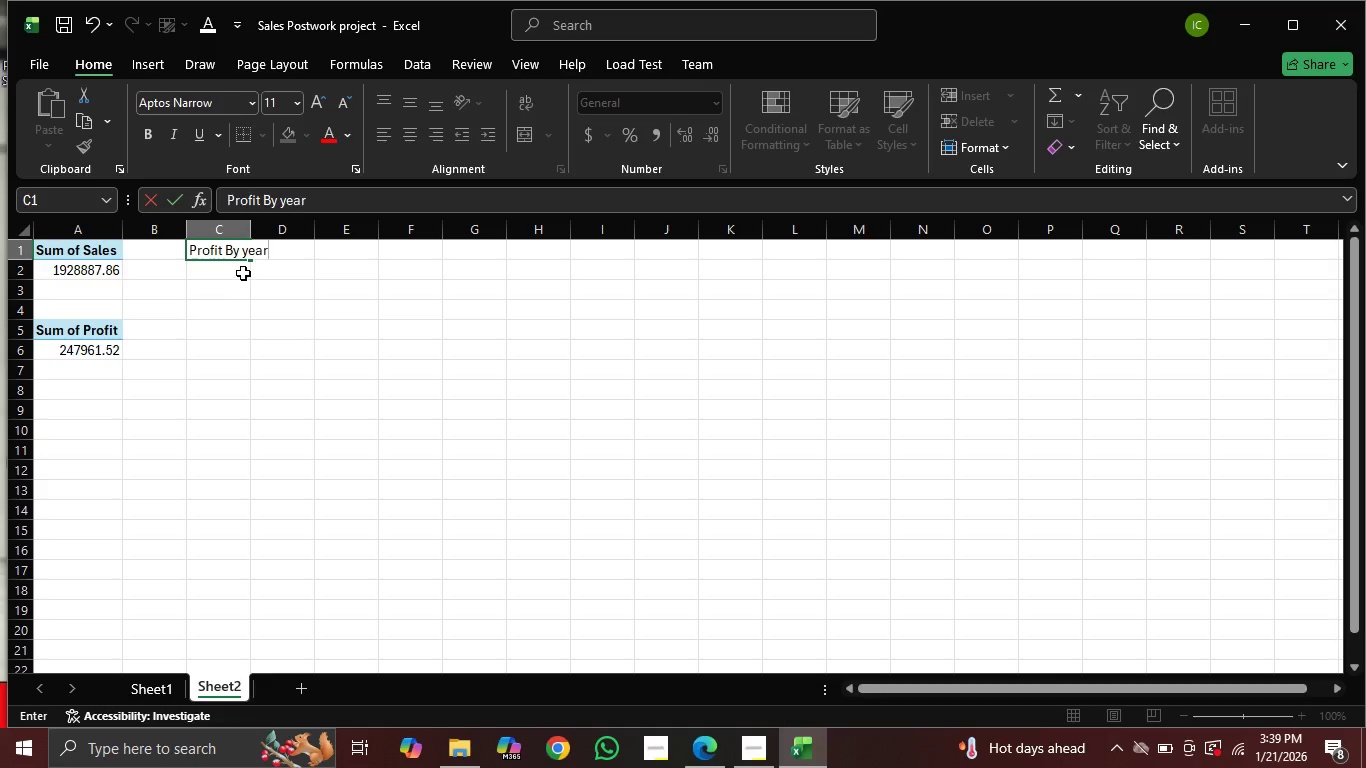 
left_click([231, 271])
 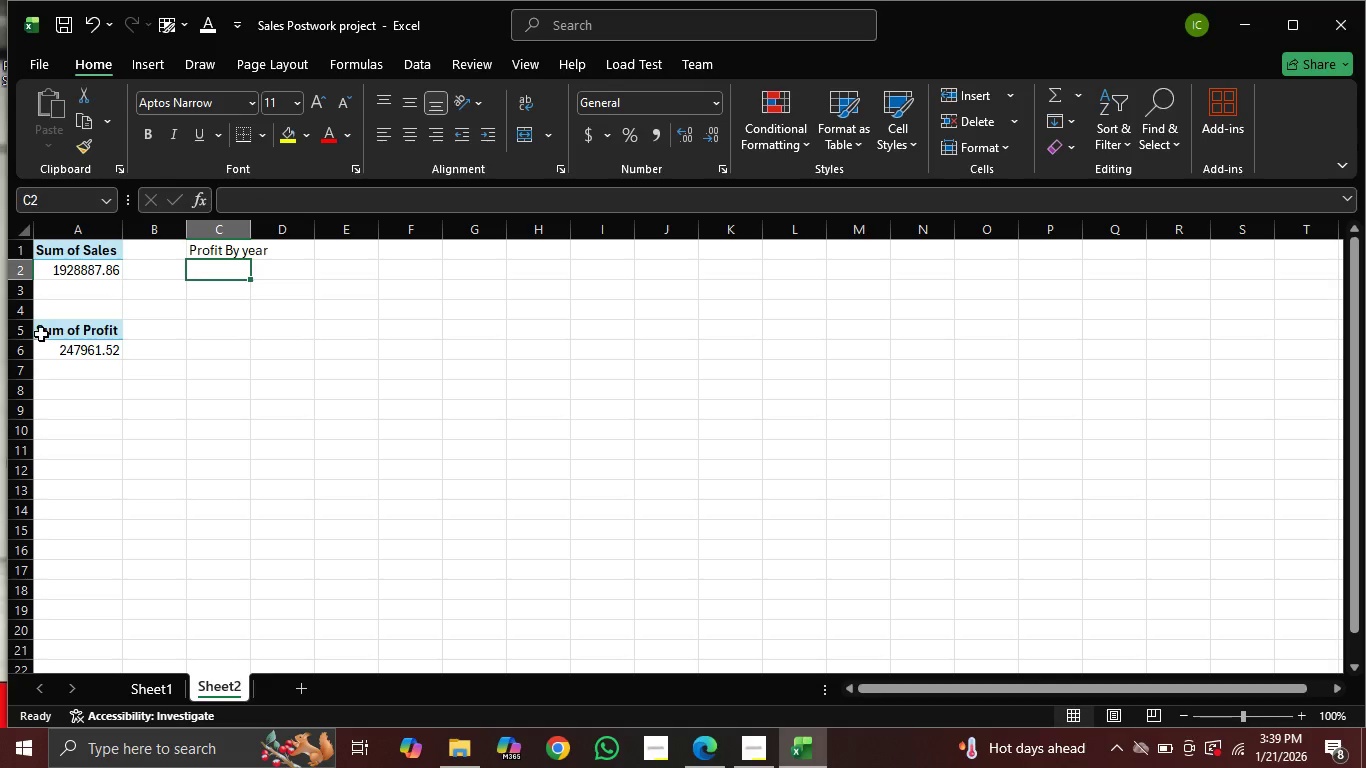 
left_click([41, 332])
 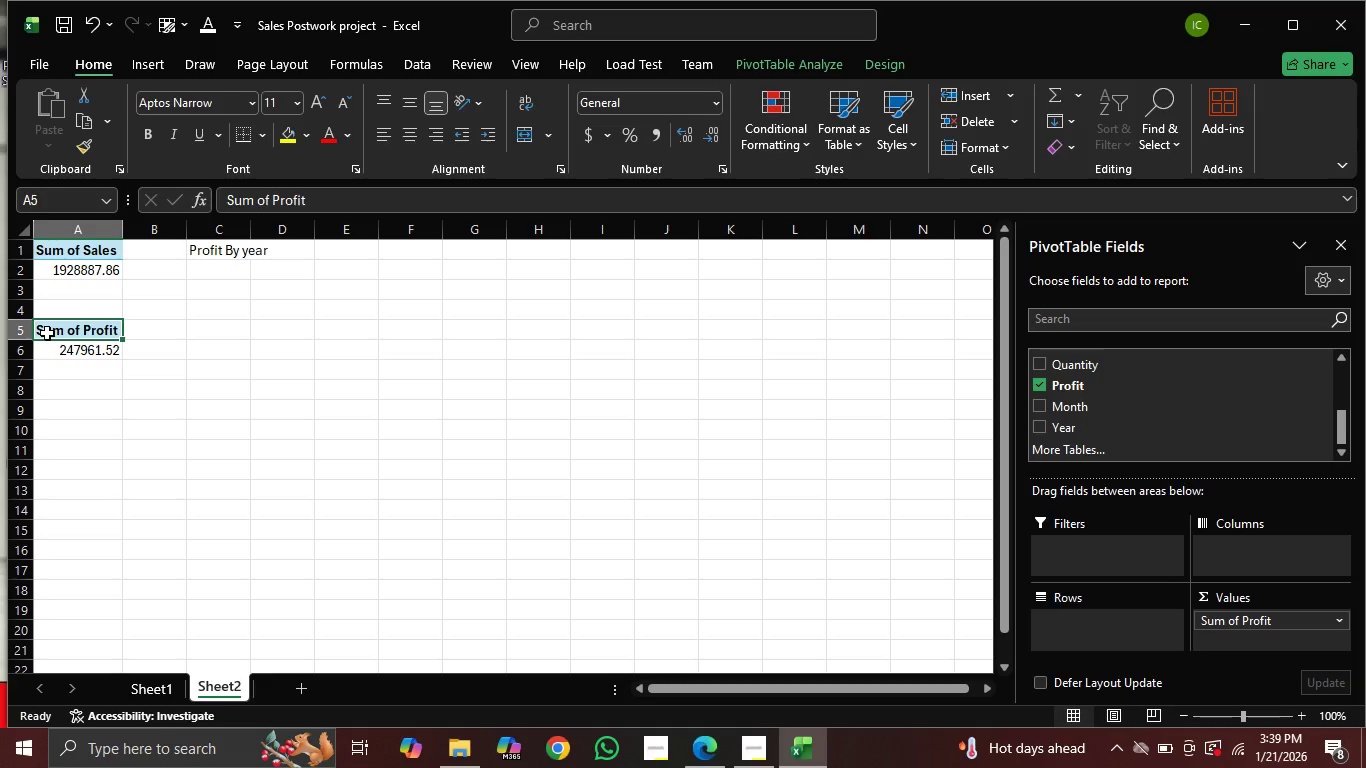 
left_click_drag(start_coordinate=[47, 333], to_coordinate=[81, 356])
 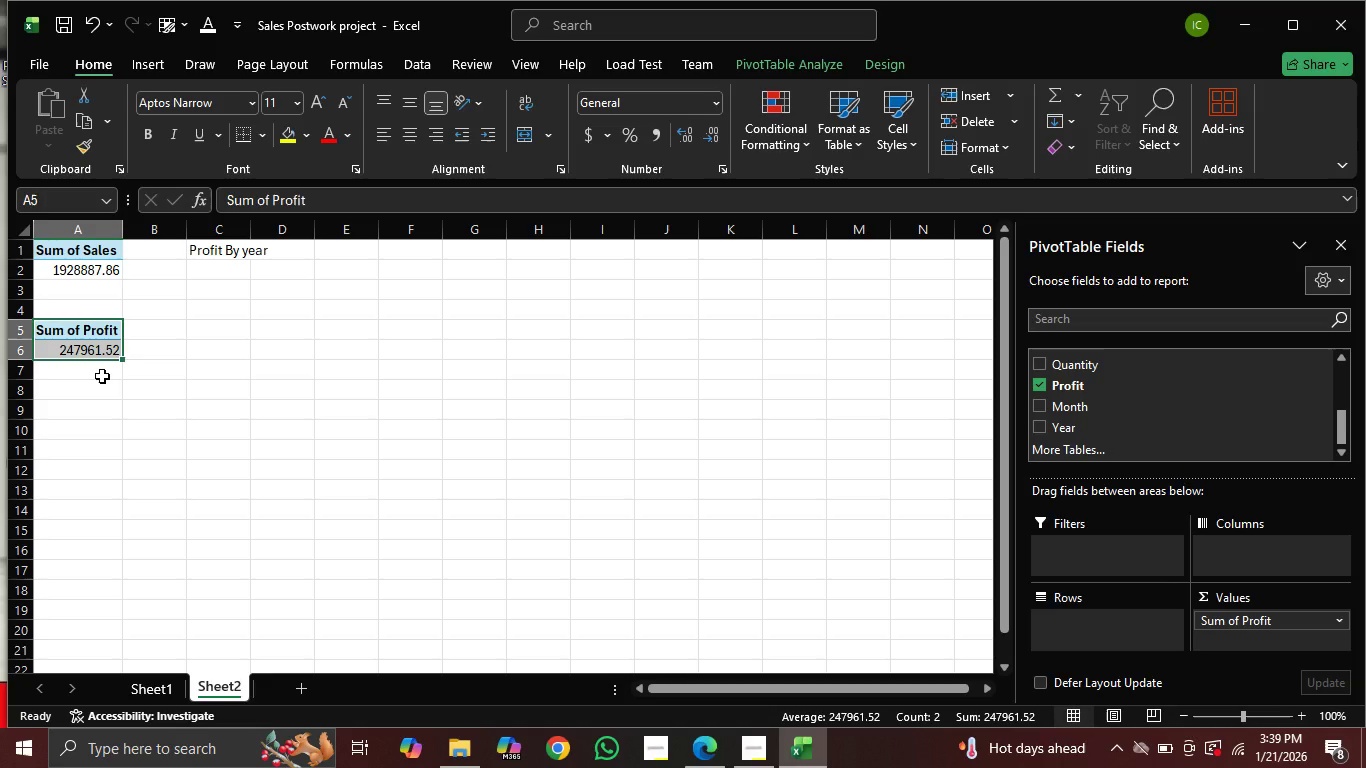 
key(Control+C)
 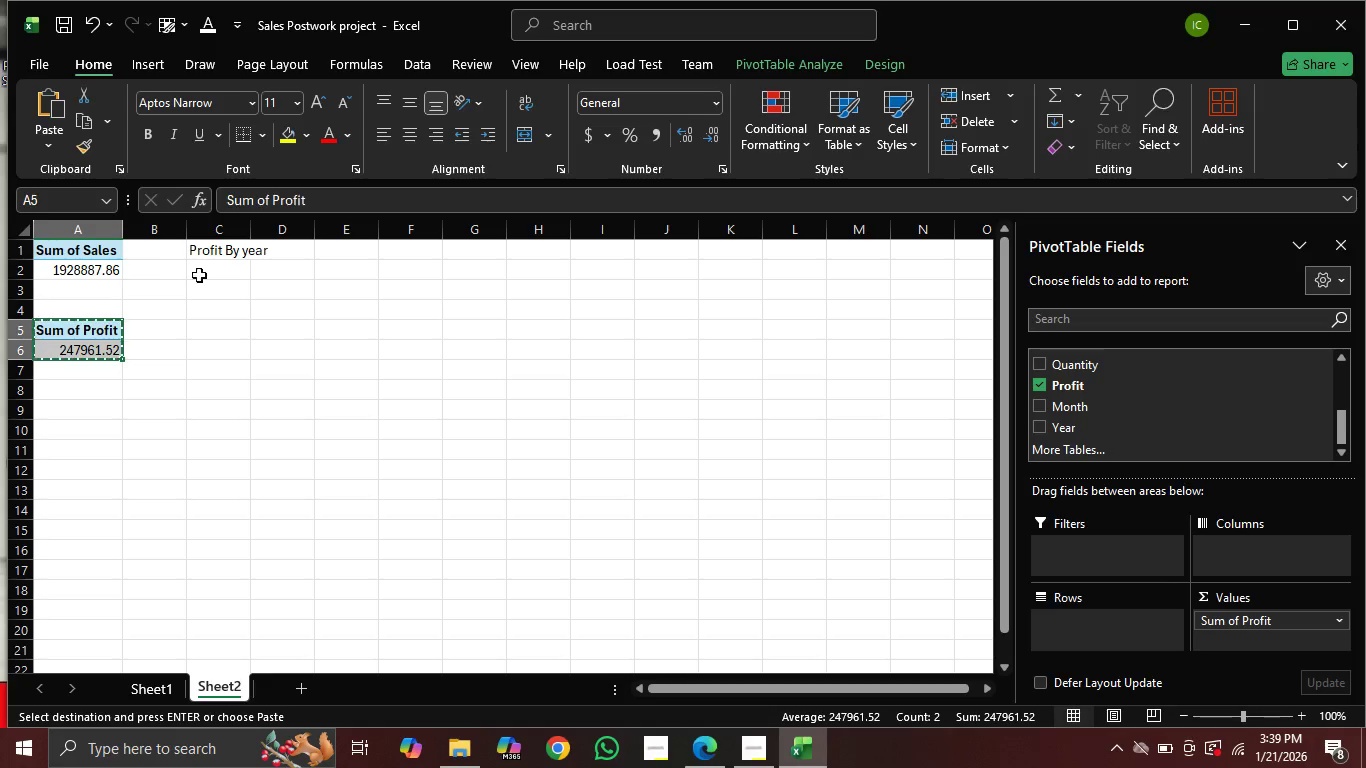 
left_click([216, 268])
 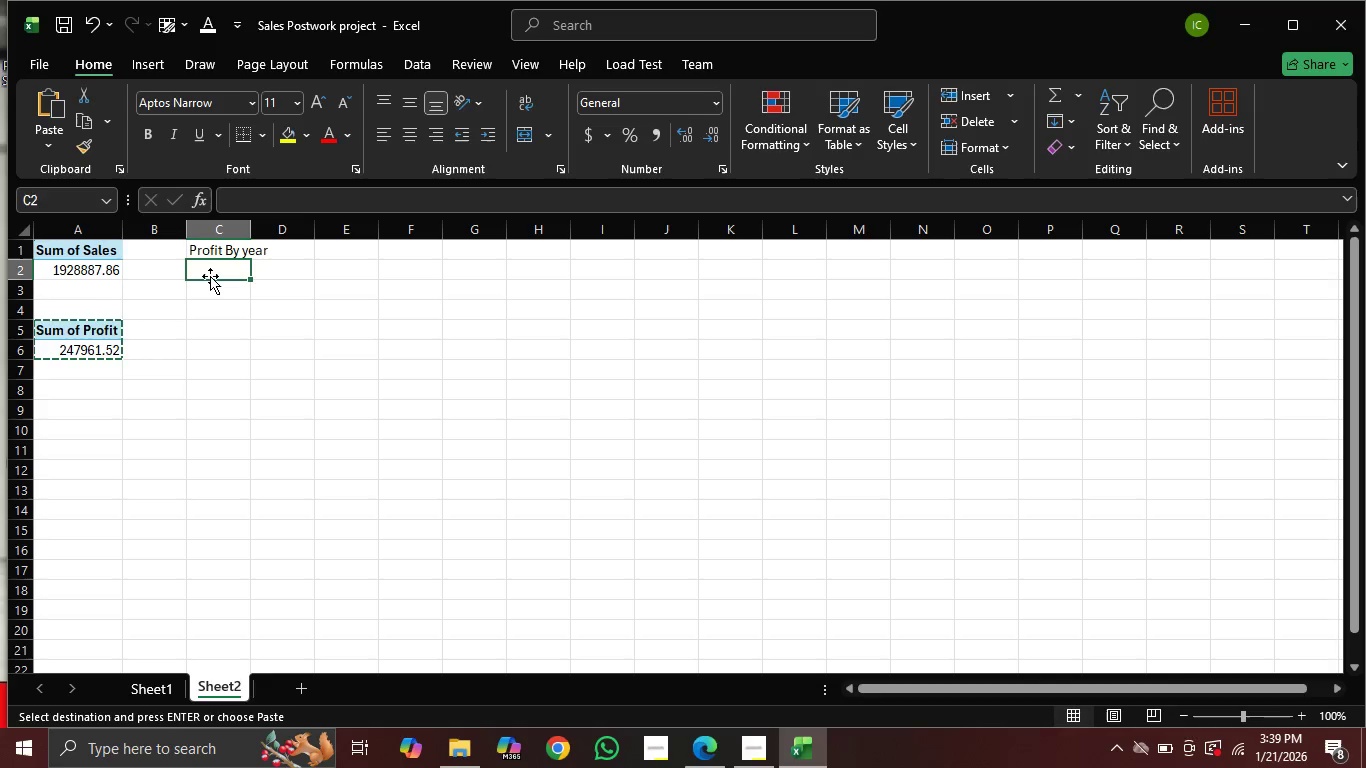 
key(Control+V)
 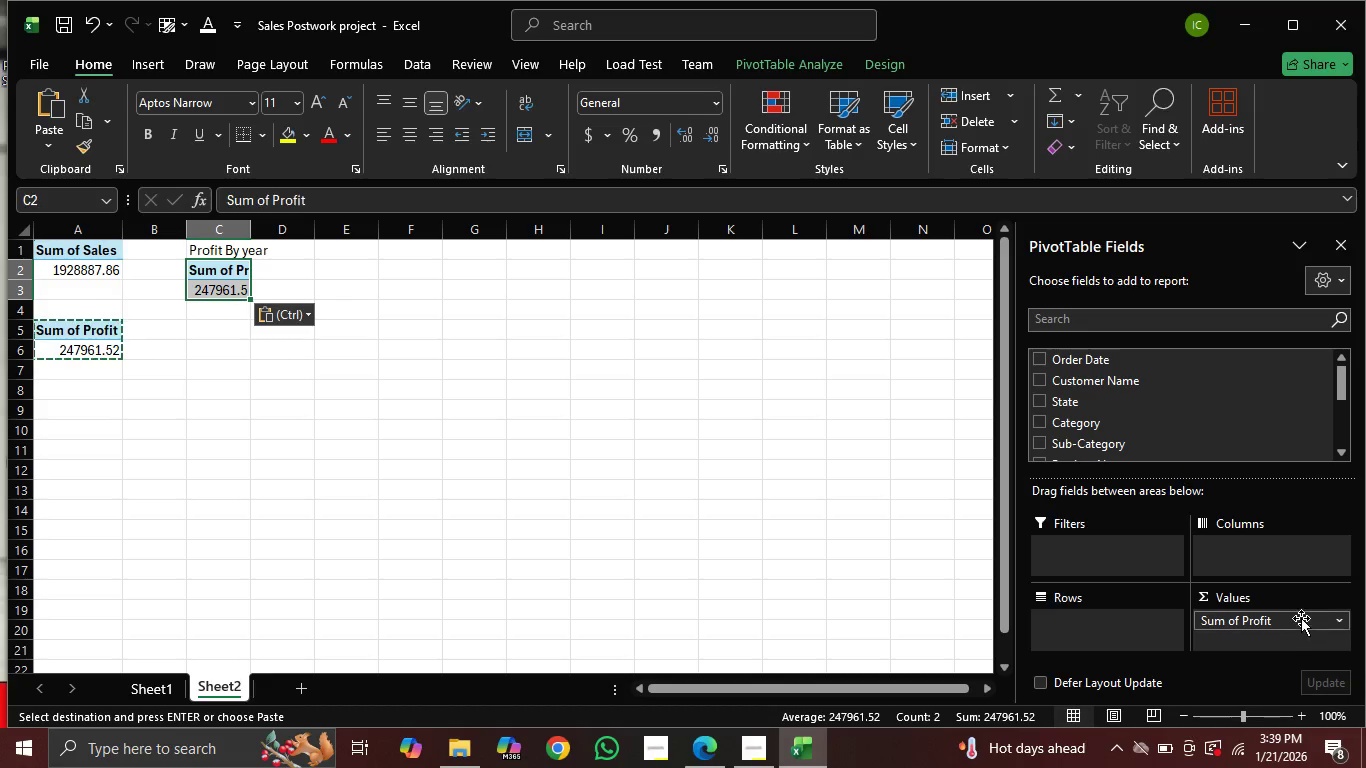 
left_click_drag(start_coordinate=[1299, 625], to_coordinate=[1283, 388])
 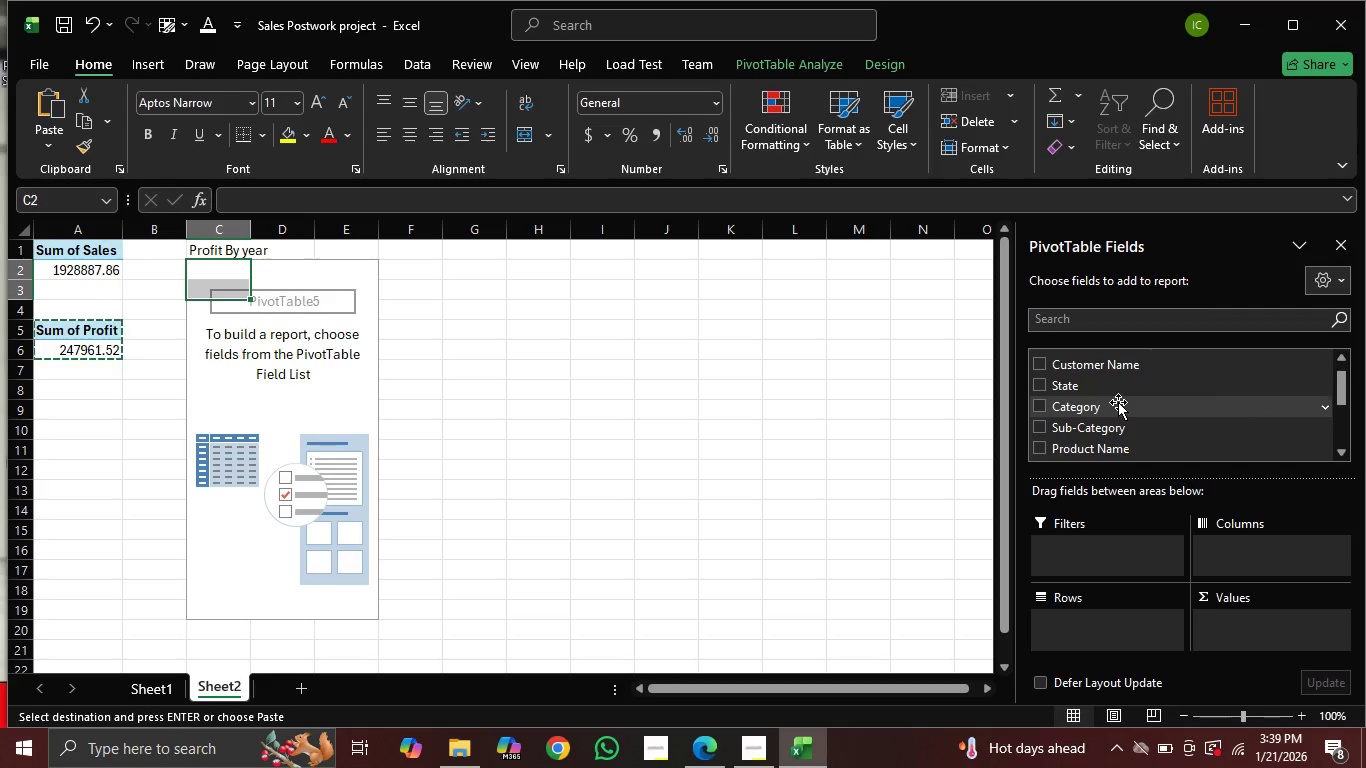 
scroll: coordinate [1124, 413], scroll_direction: down, amount: 2.0
 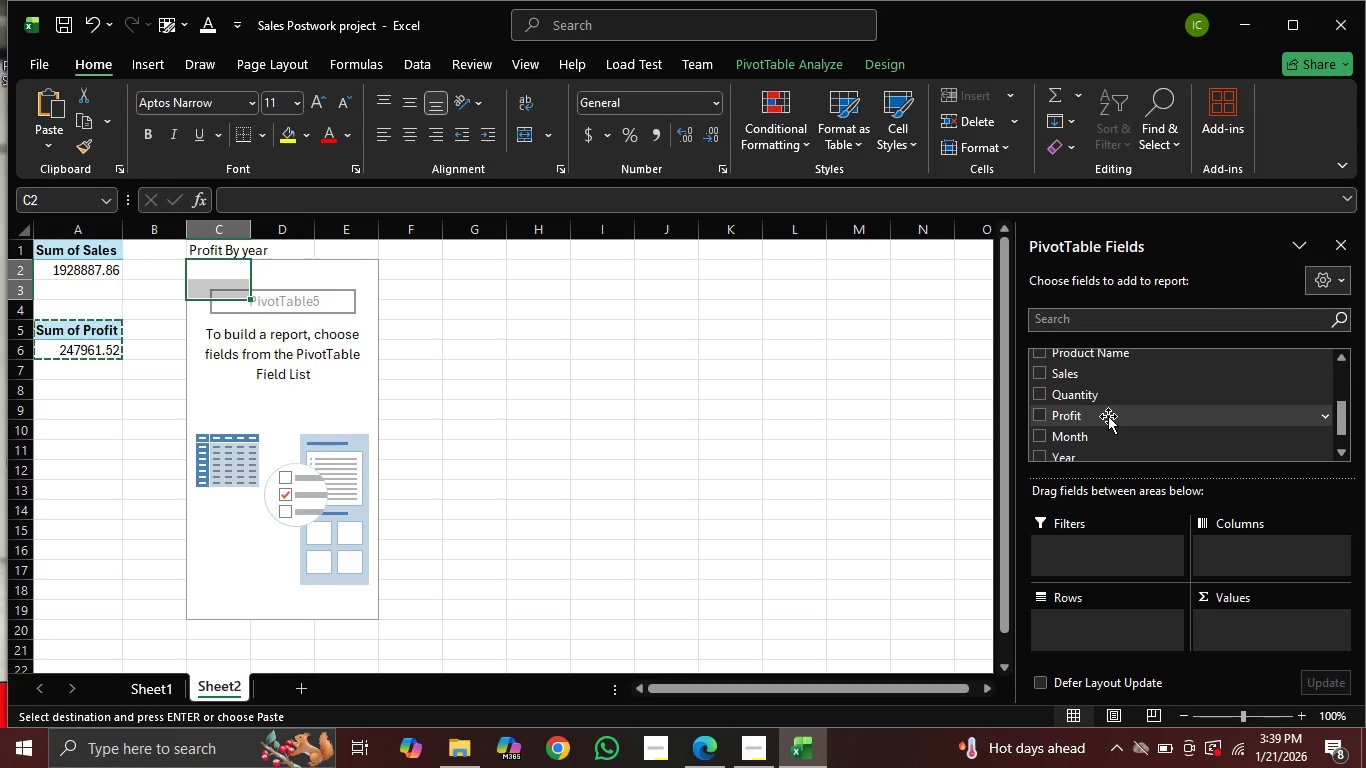 
left_click_drag(start_coordinate=[1108, 416], to_coordinate=[1258, 616])
 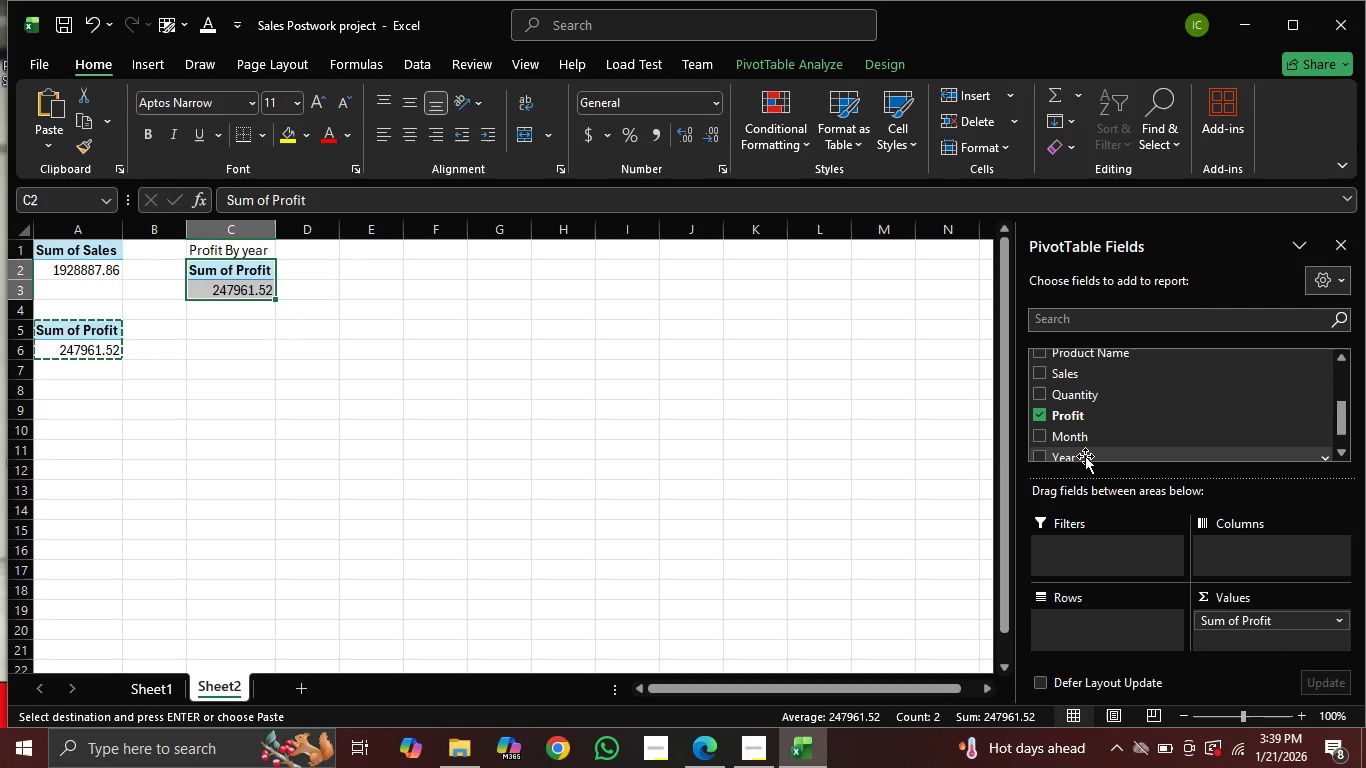 
left_click_drag(start_coordinate=[1085, 455], to_coordinate=[1089, 620])
 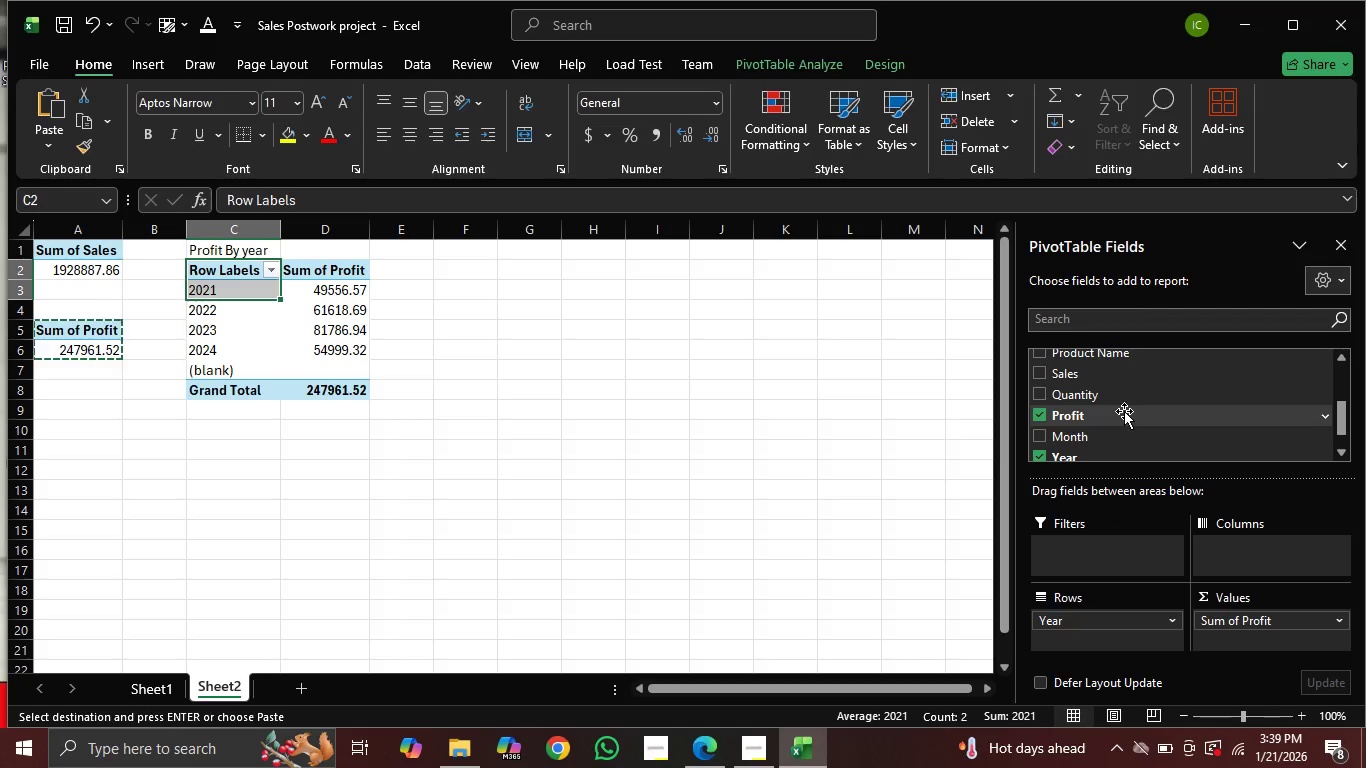 
scroll: coordinate [1124, 411], scroll_direction: down, amount: 1.0
 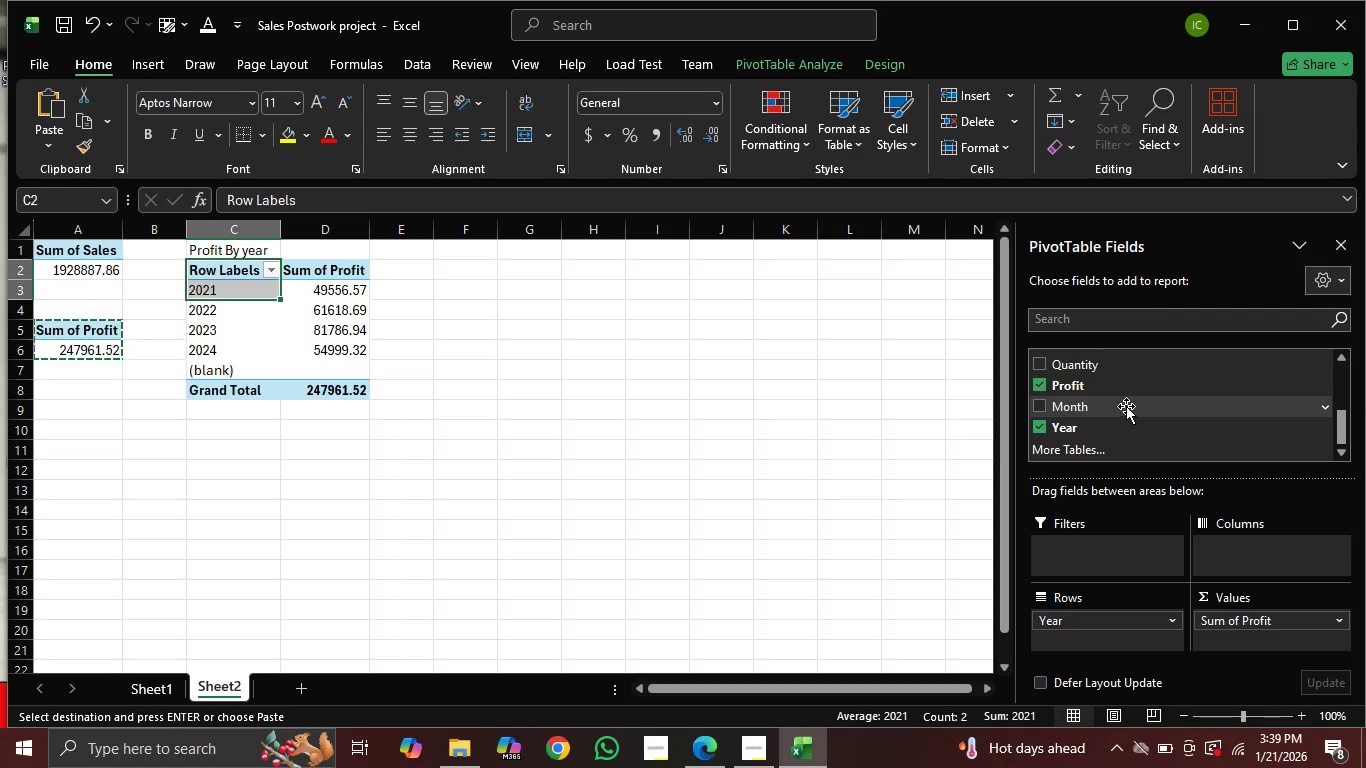 
scroll: coordinate [1130, 405], scroll_direction: up, amount: 3.0
 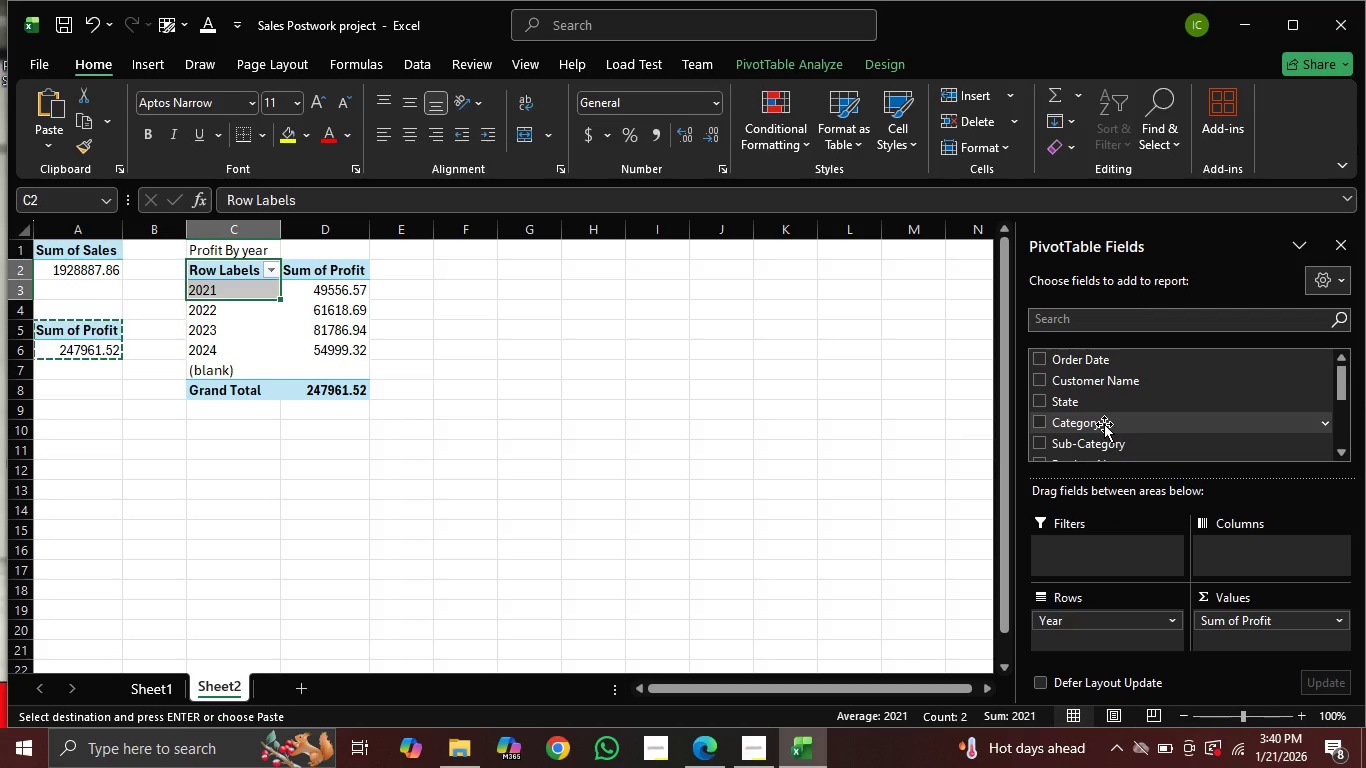 
left_click_drag(start_coordinate=[1104, 420], to_coordinate=[1250, 538])
 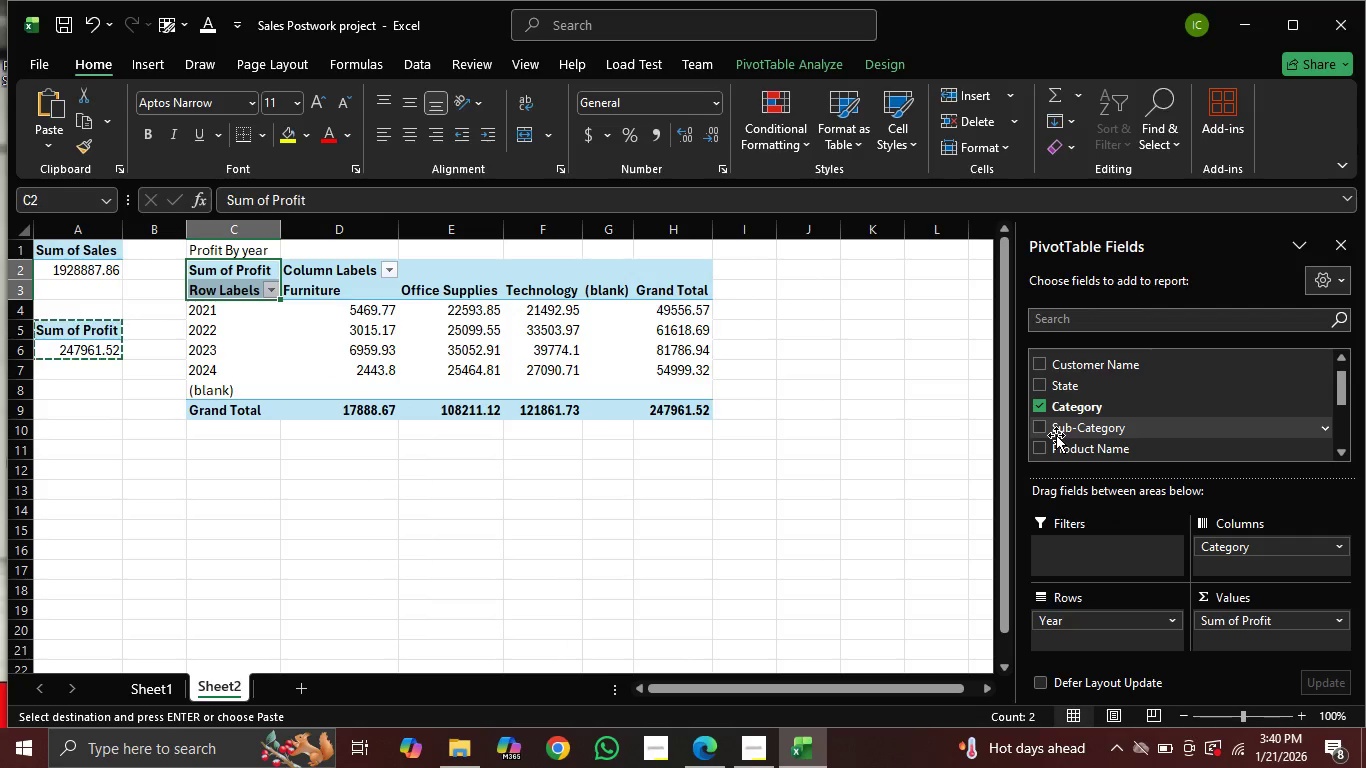 
key(Enter)
 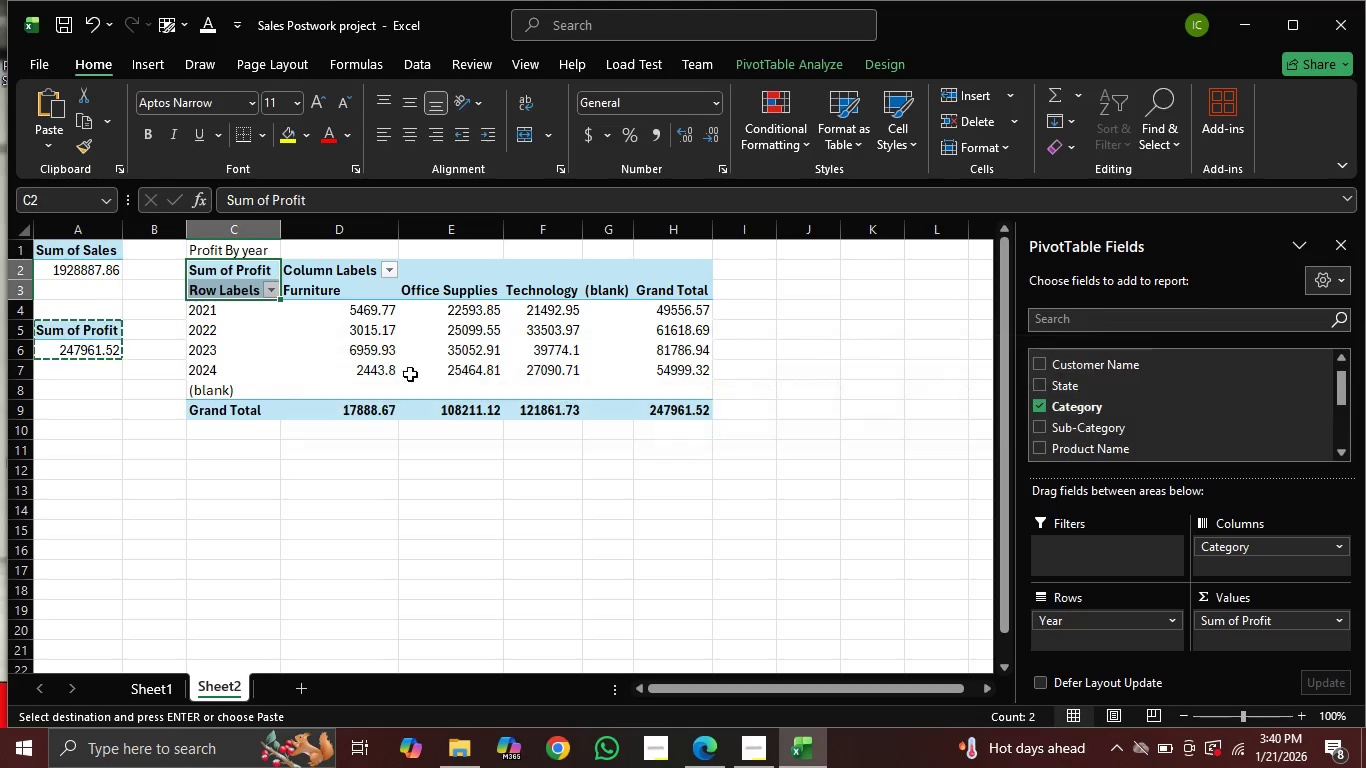 
left_click([111, 380])
 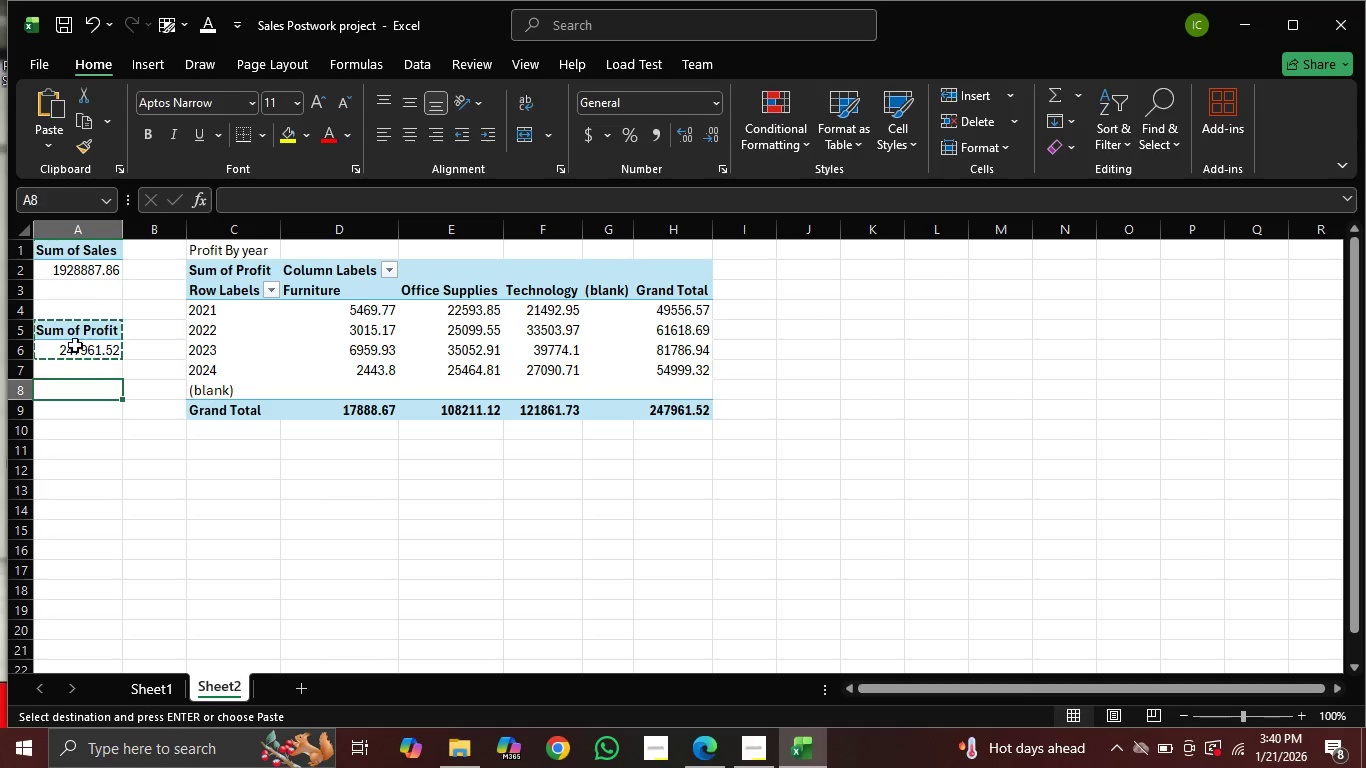 
left_click([72, 339])
 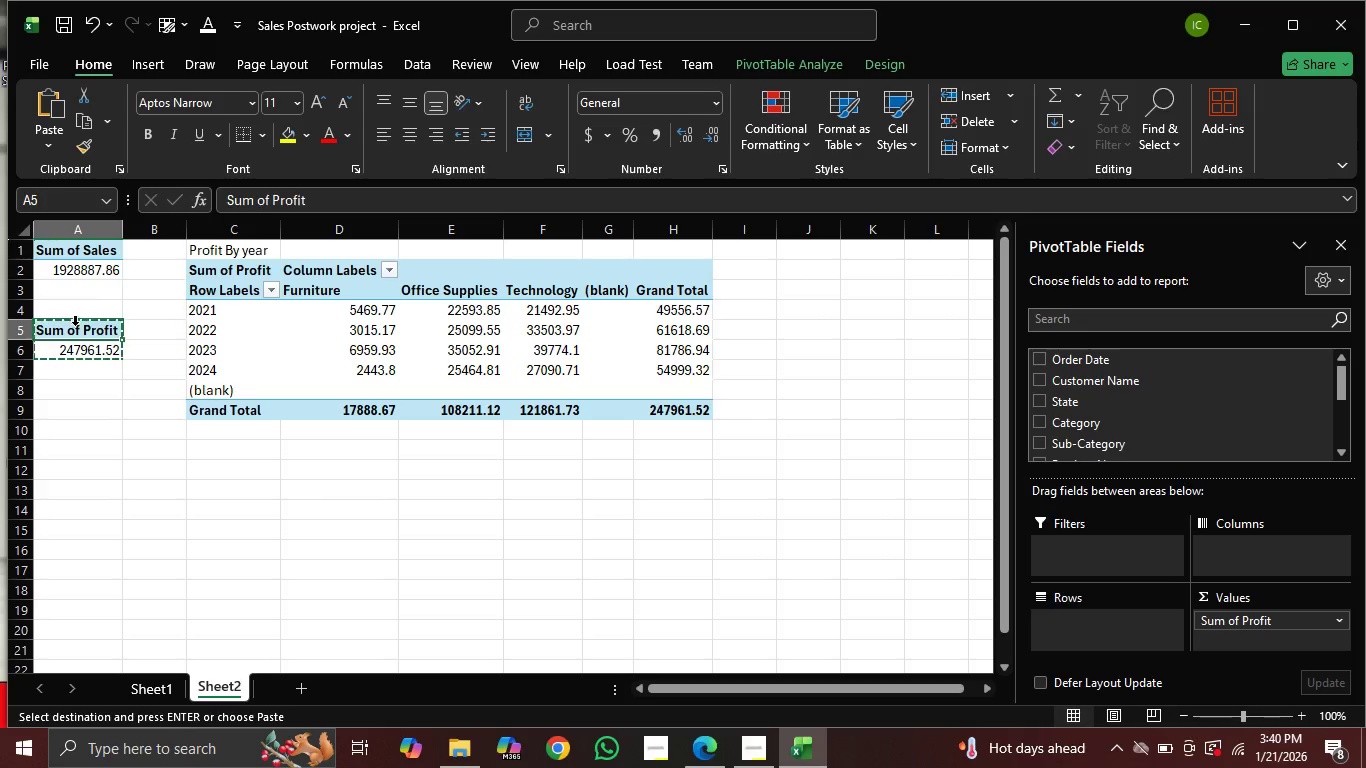 
key(Enter)
 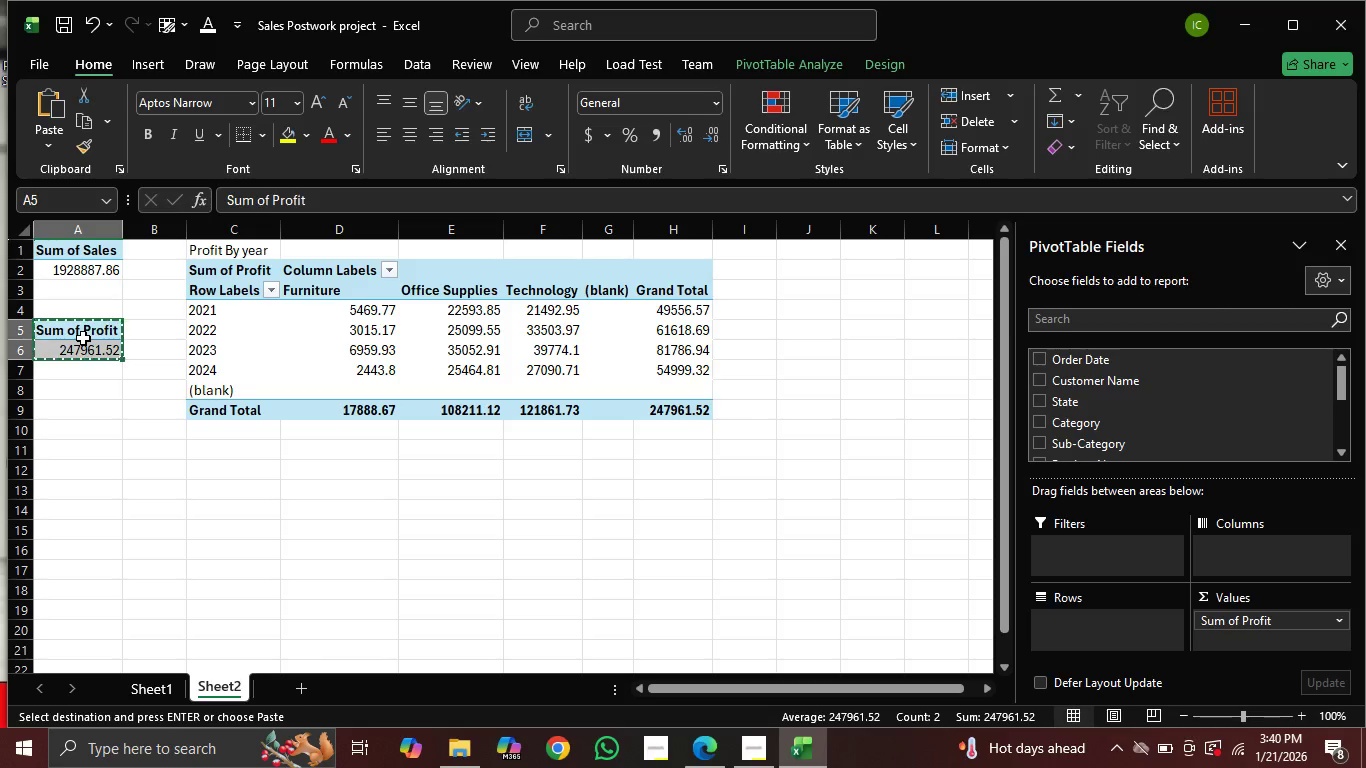 
wait(5.17)
 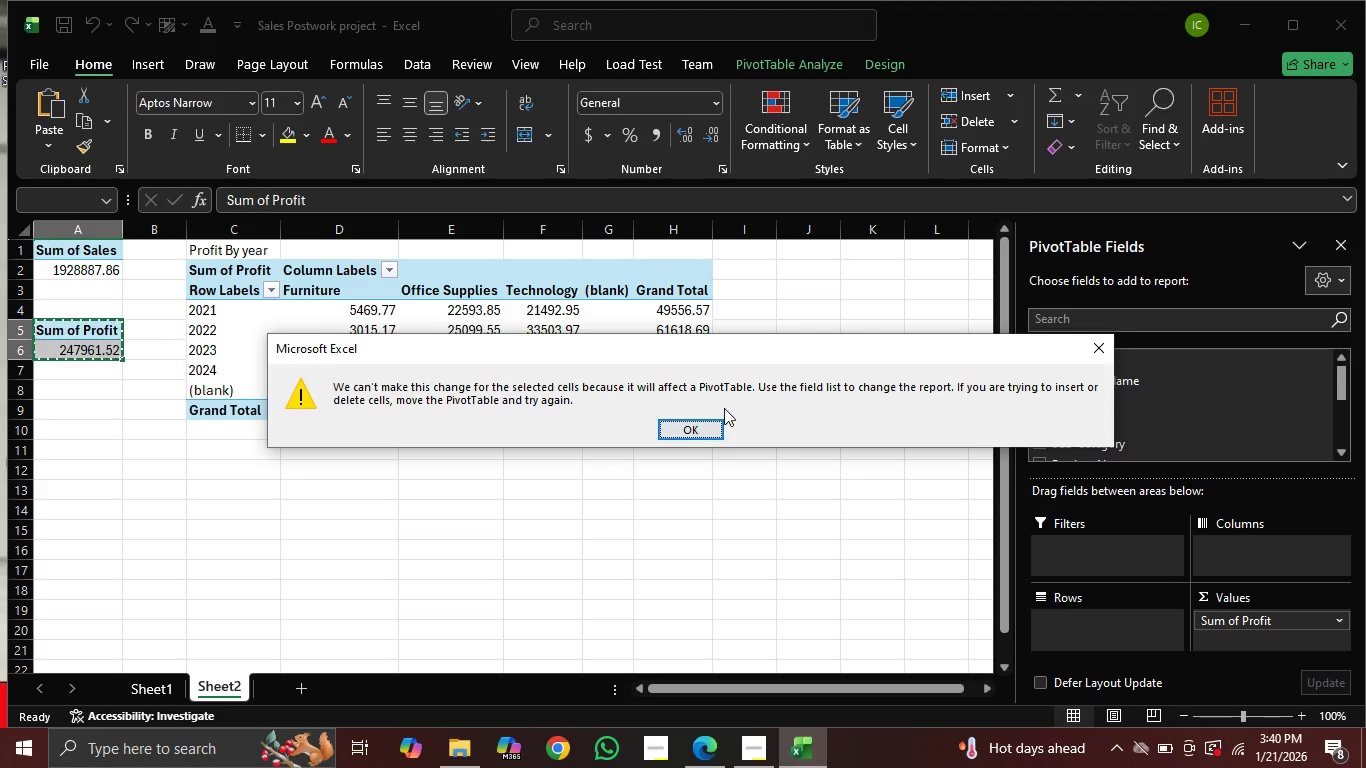 
key(Escape)
 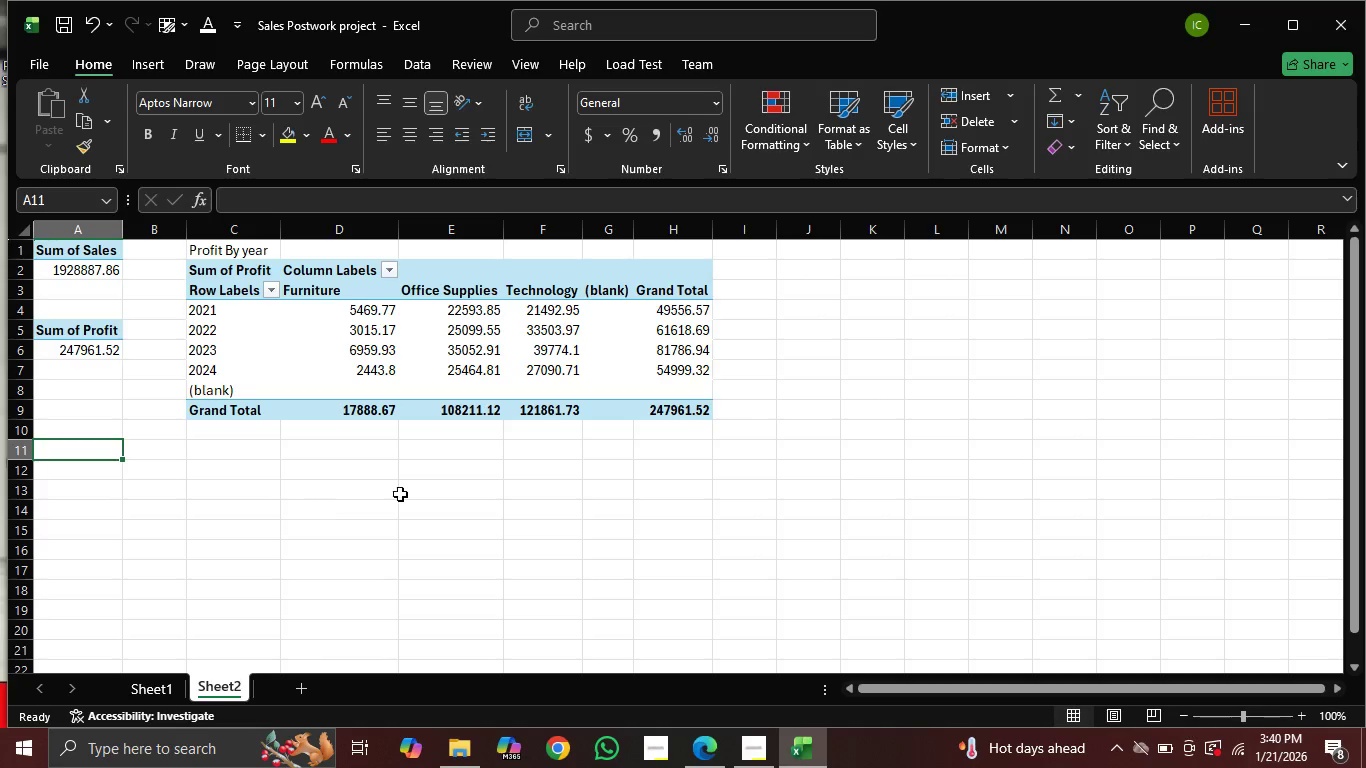 
wait(6.17)
 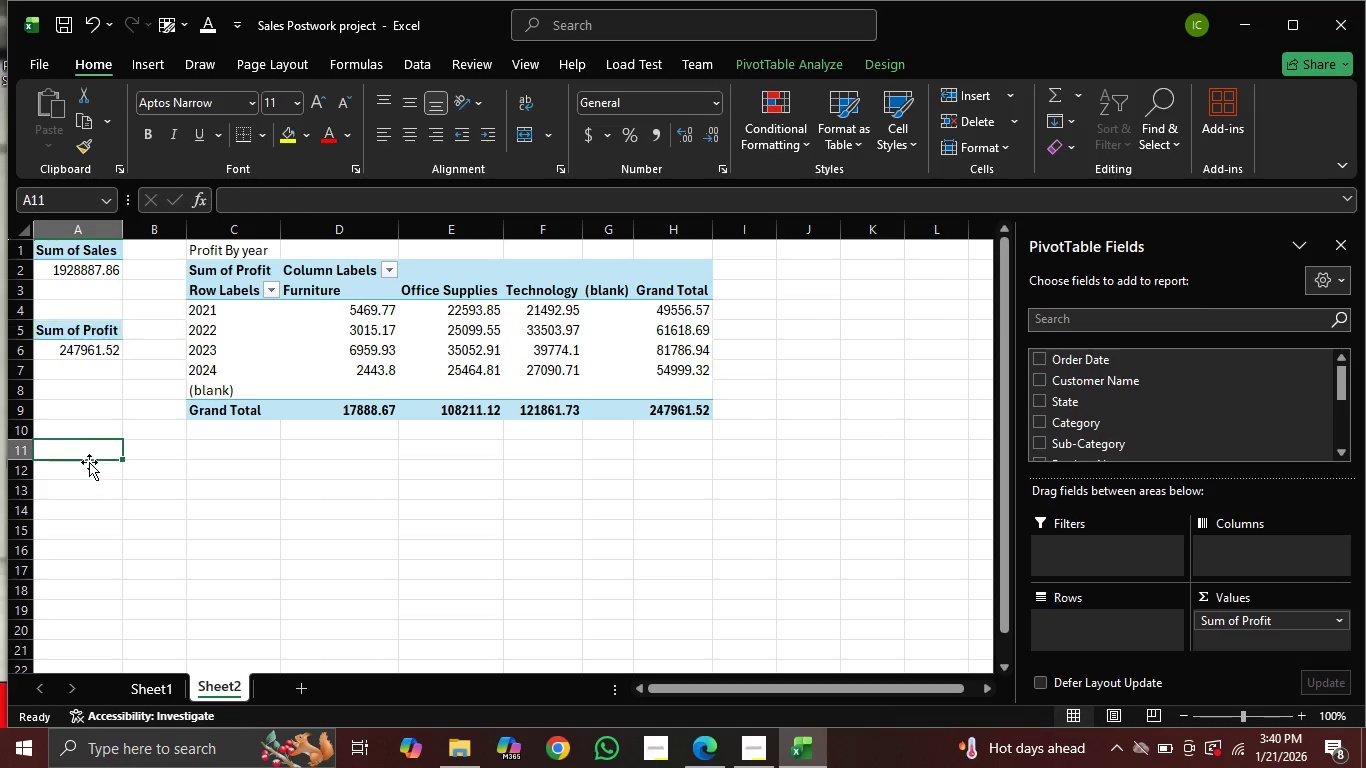 
left_click([798, 275])
 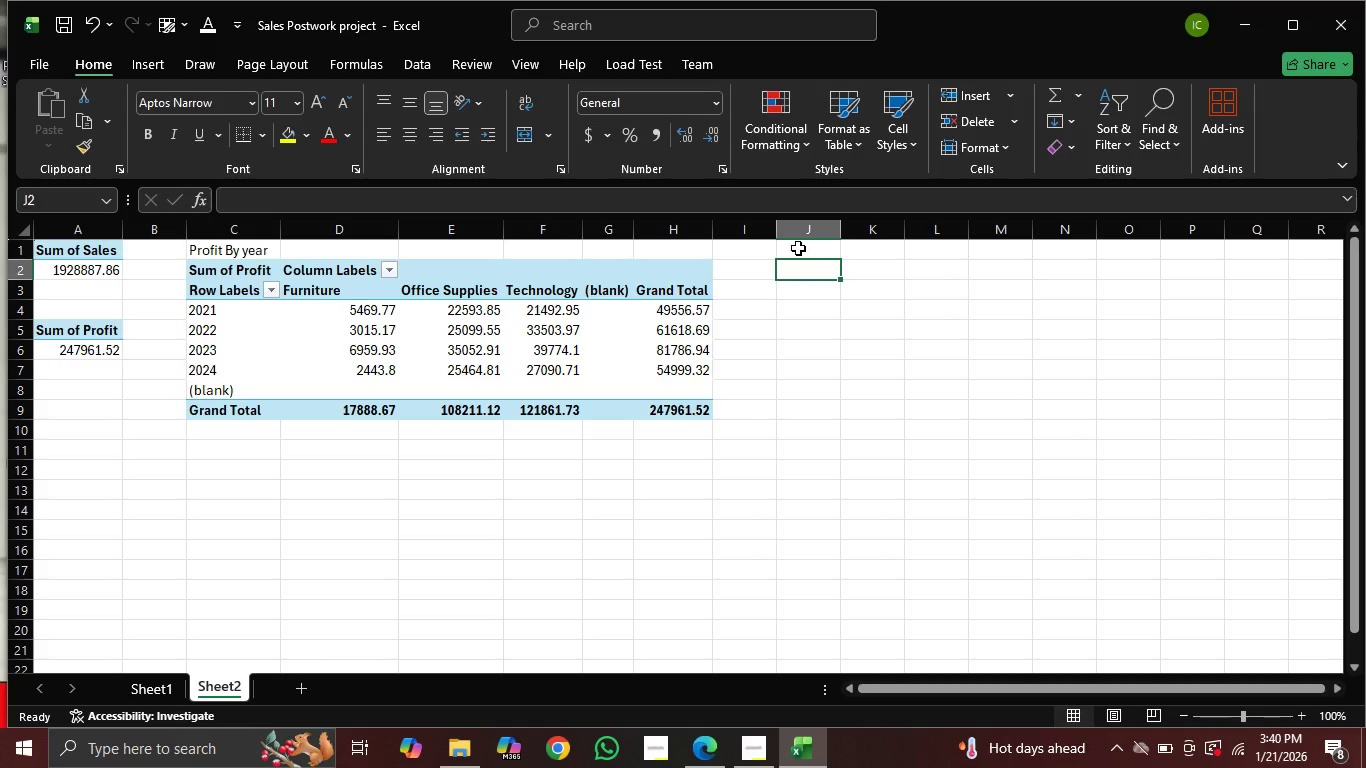 
type(Sales by sub category)
 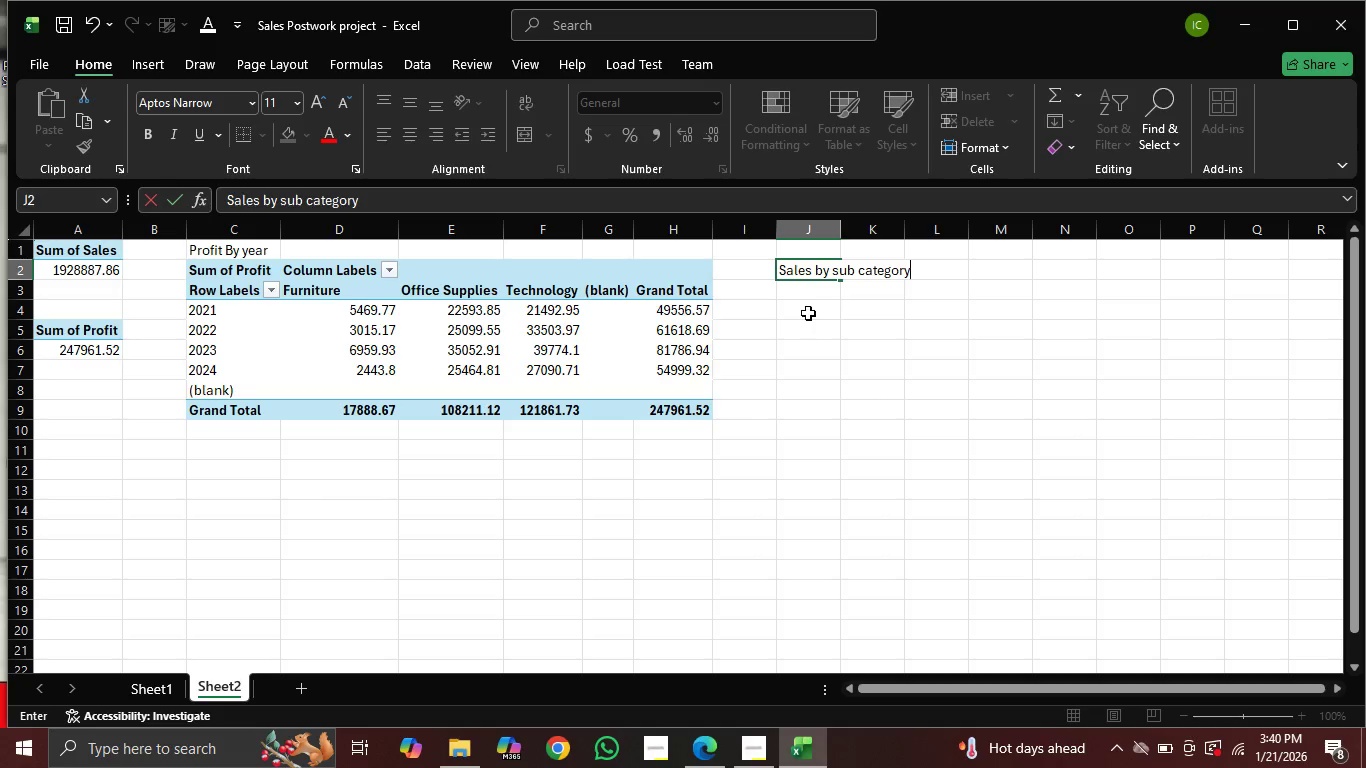 
left_click_drag(start_coordinate=[814, 289], to_coordinate=[814, 297])
 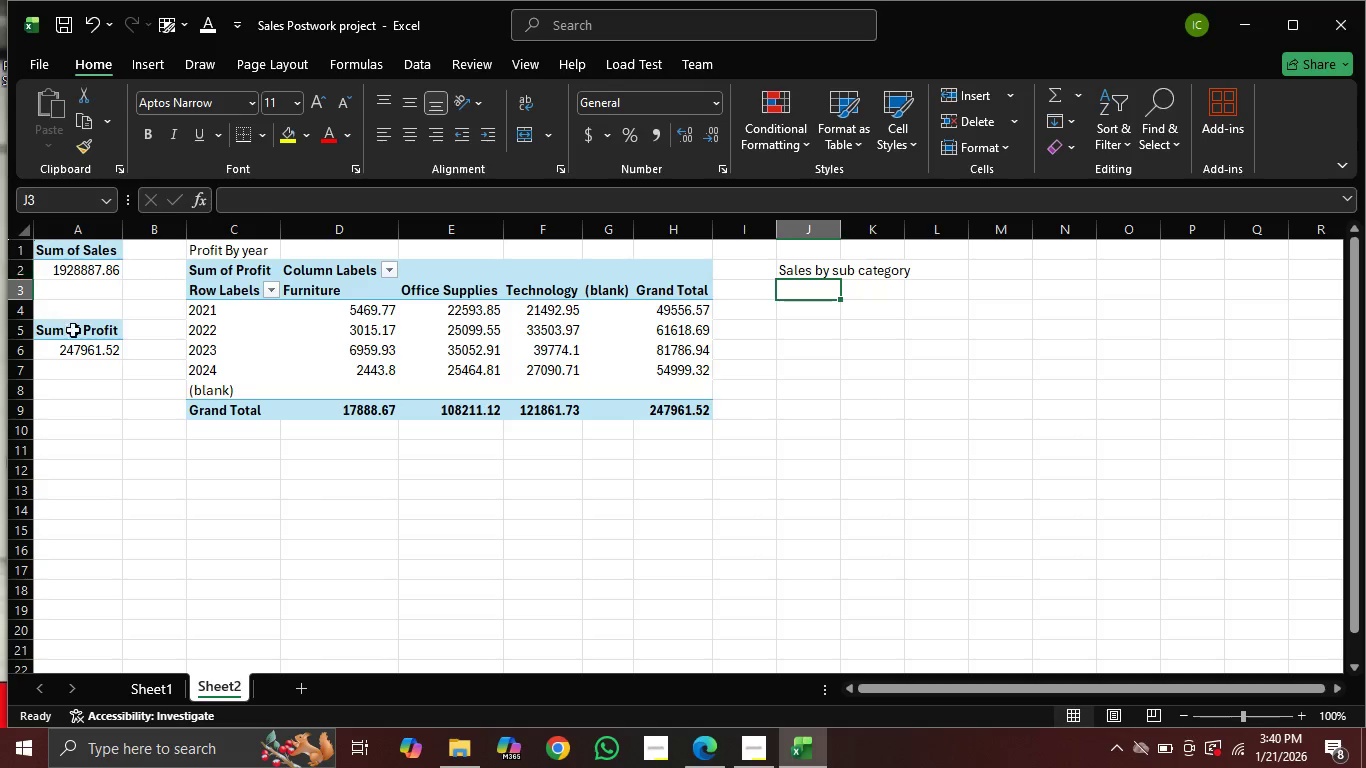 
left_click_drag(start_coordinate=[56, 330], to_coordinate=[92, 359])
 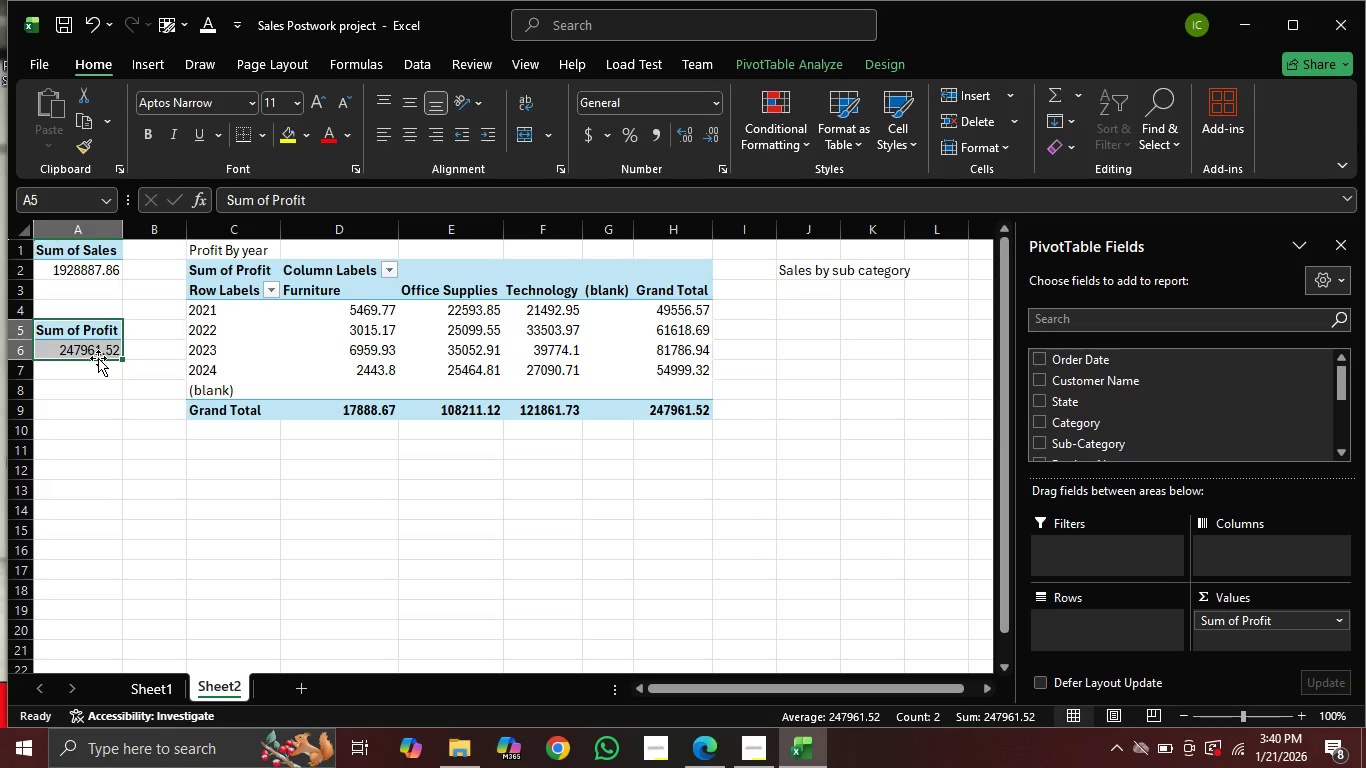 
key(Control+C)
 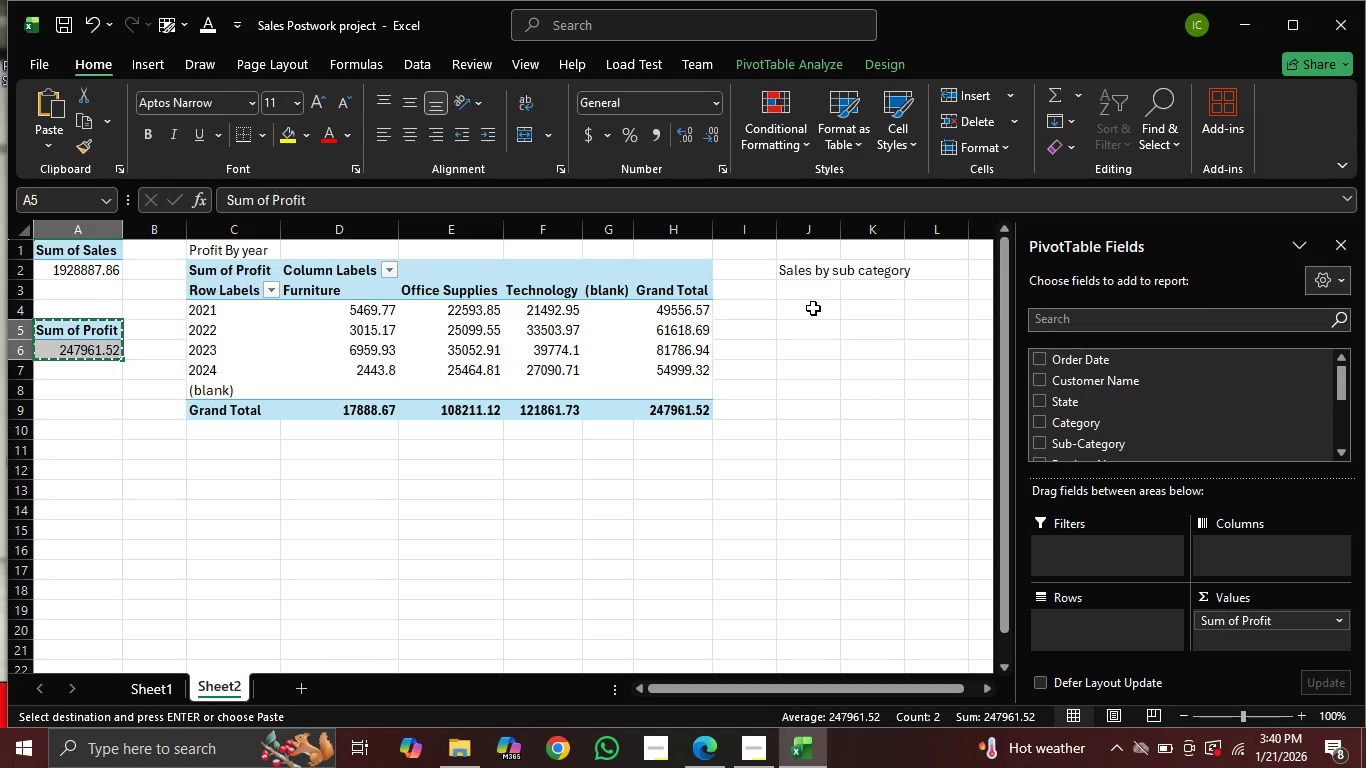 
left_click([813, 309])
 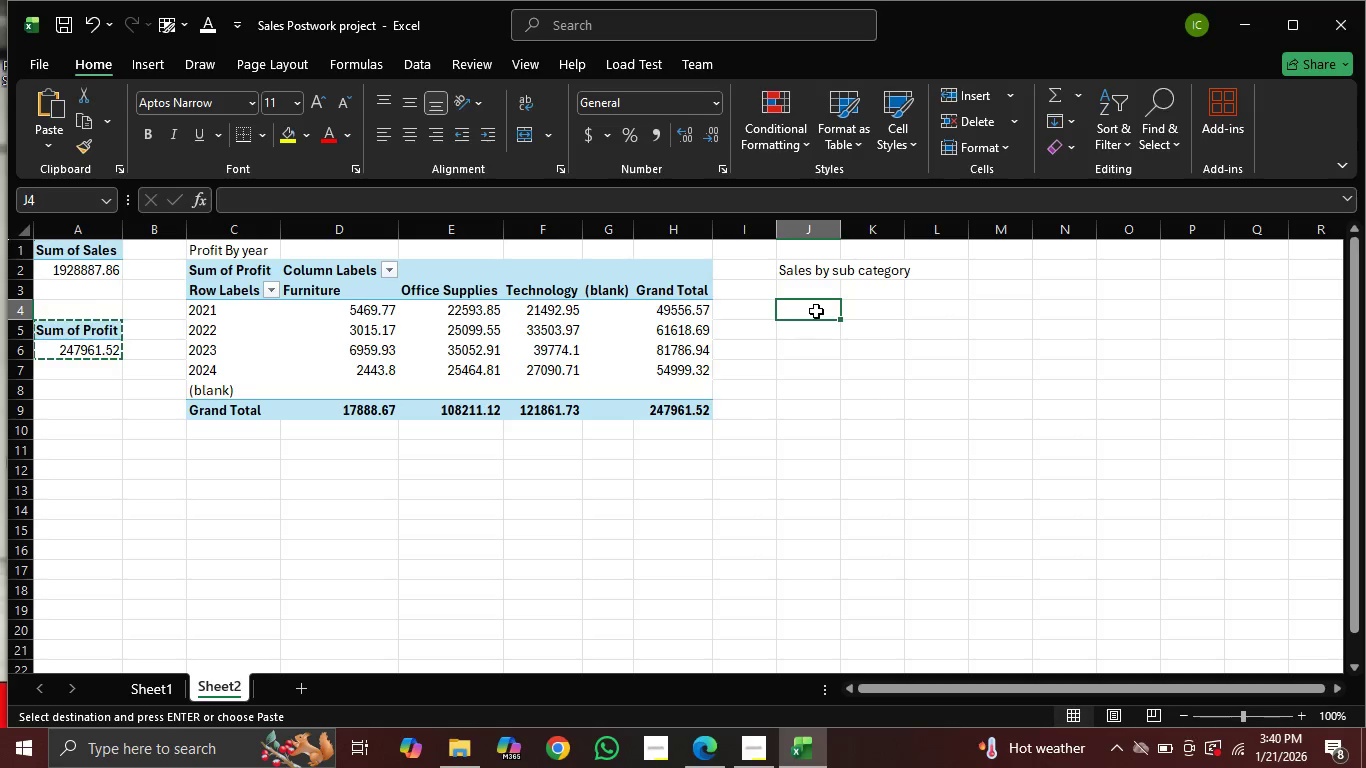 
key(Control+V)
 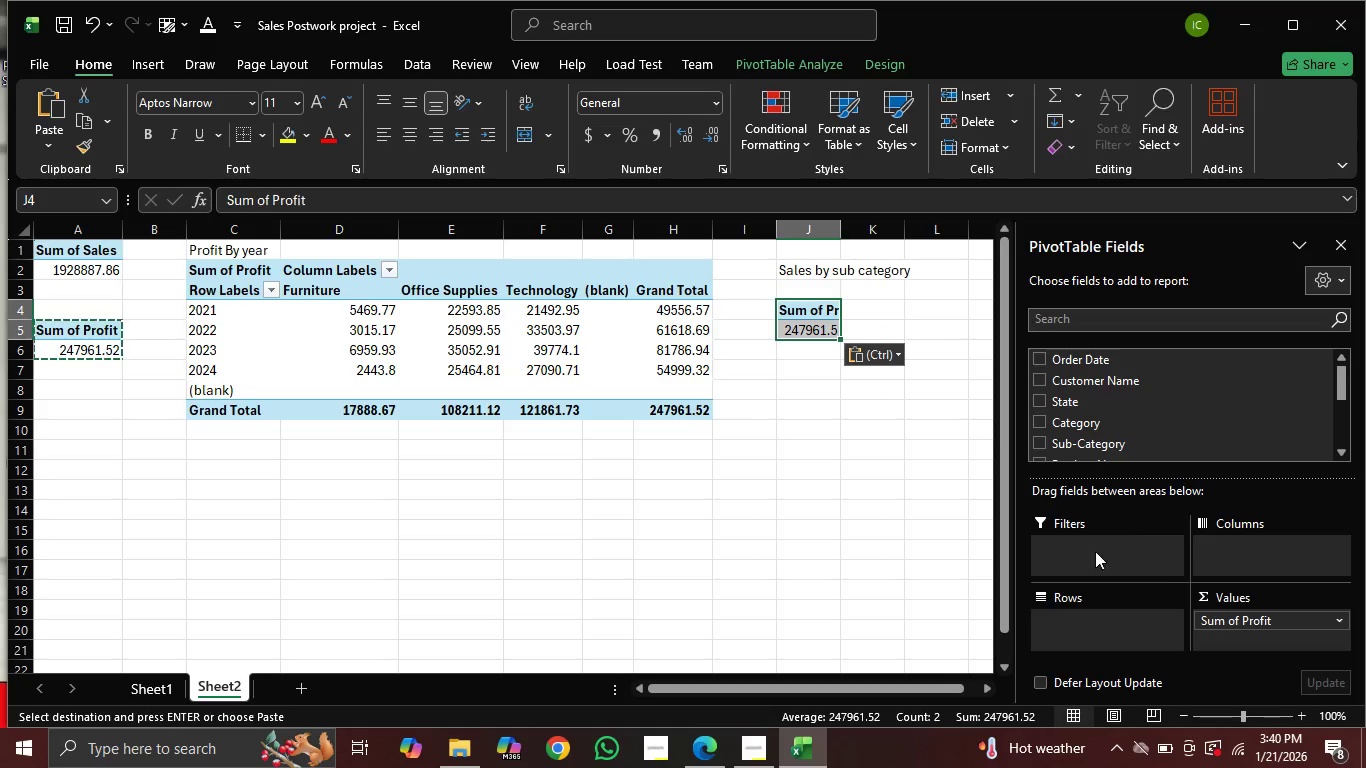 
wait(6.86)
 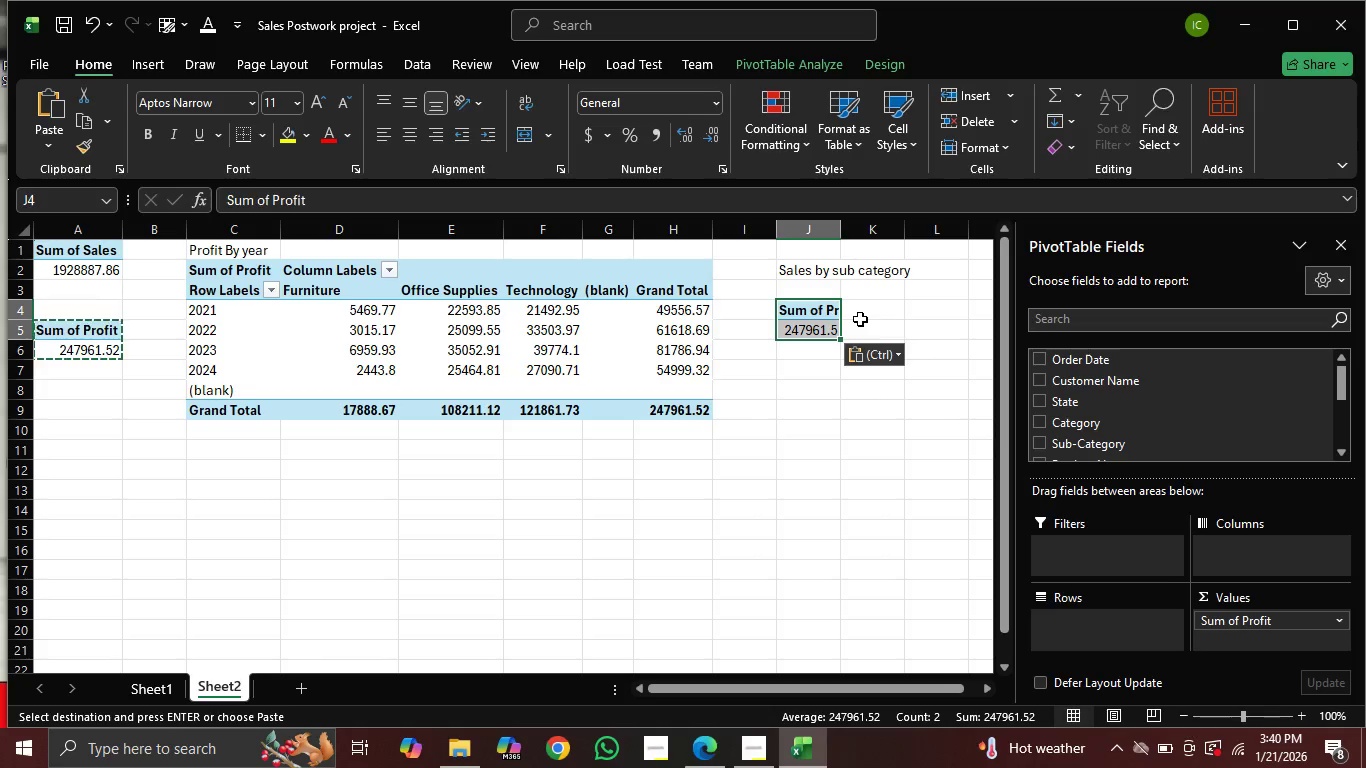 
left_click_drag(start_coordinate=[1259, 614], to_coordinate=[1217, 368])
 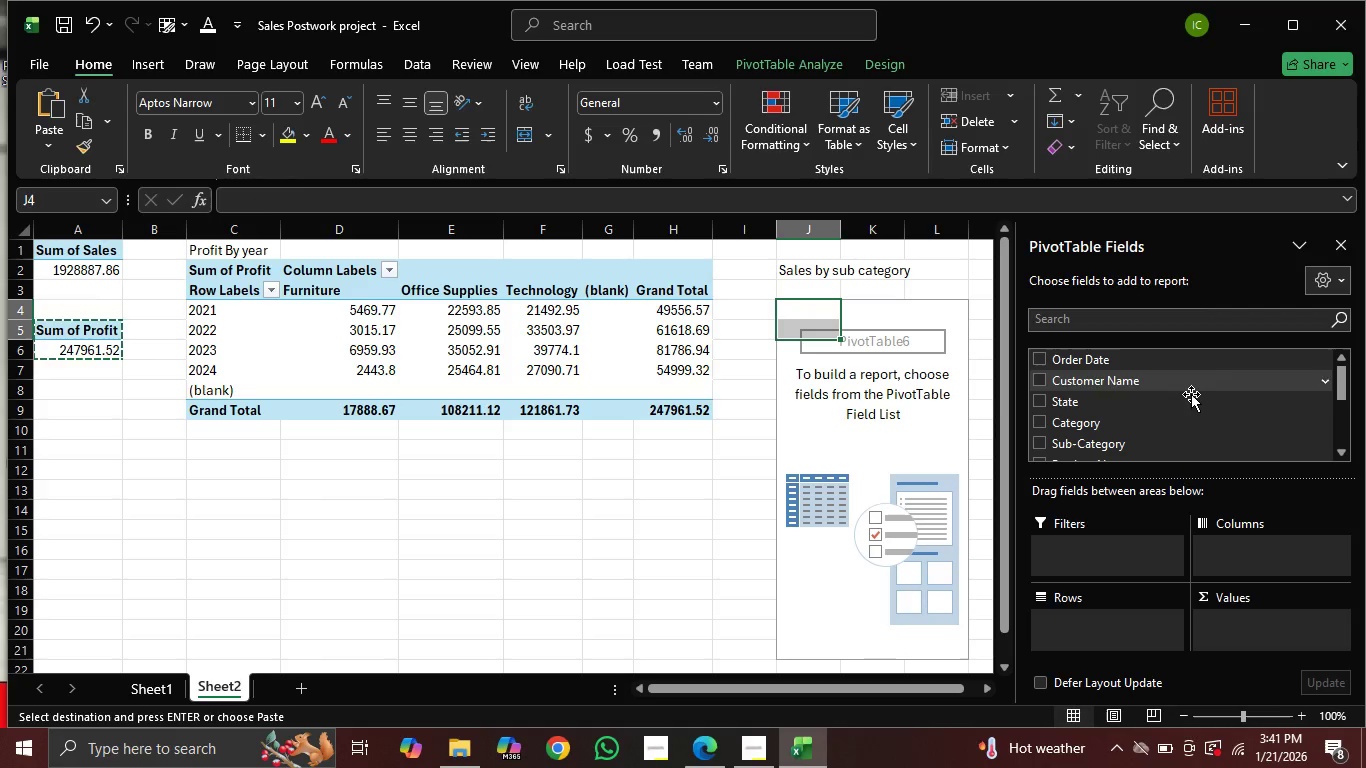 
scroll: coordinate [1188, 395], scroll_direction: down, amount: 1.0
 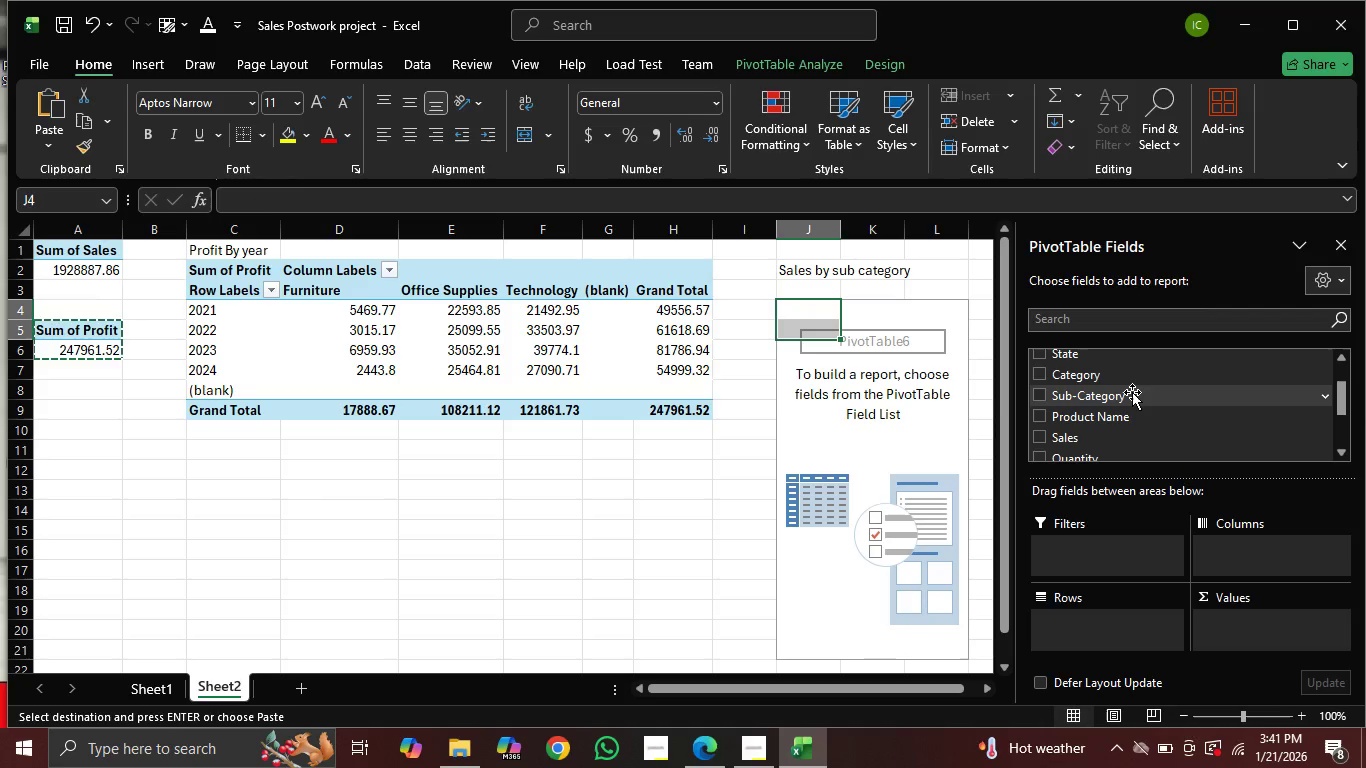 
left_click_drag(start_coordinate=[1132, 393], to_coordinate=[1243, 623])
 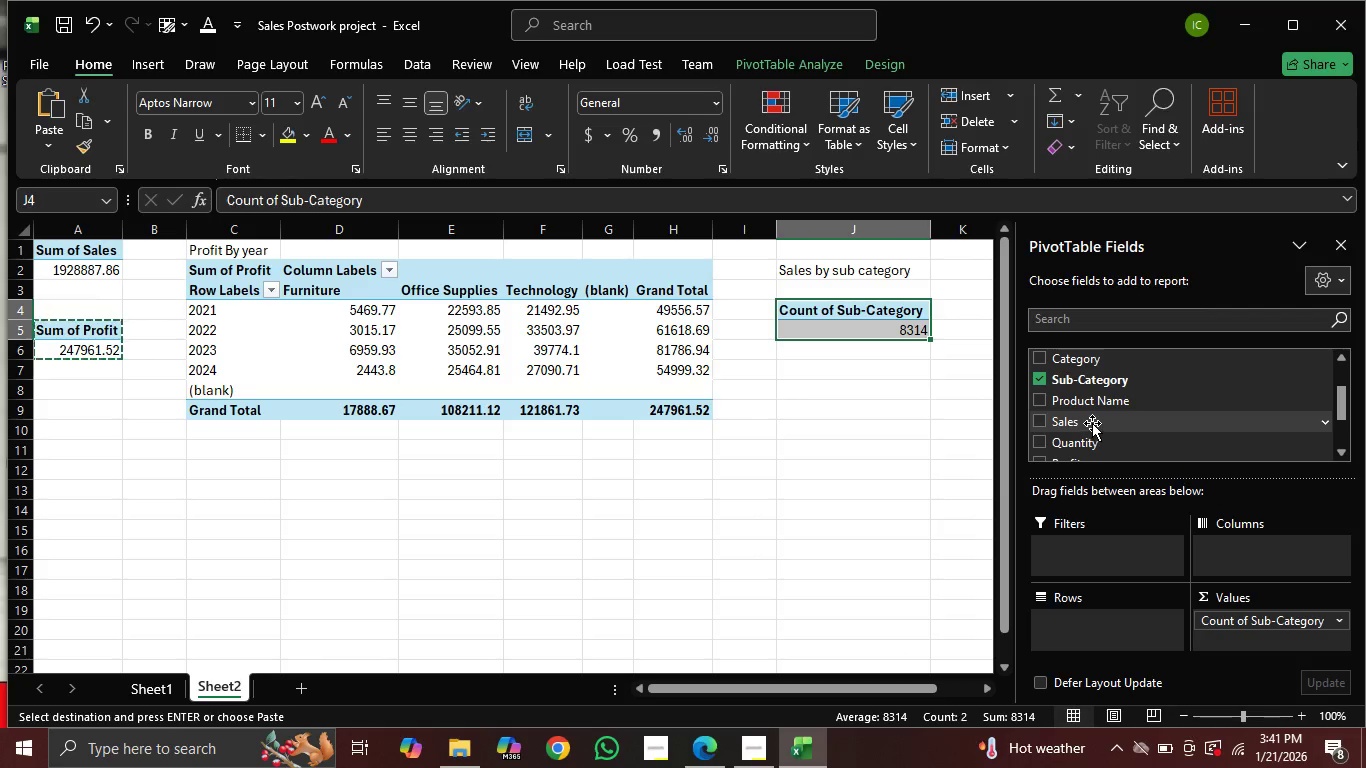 
wait(5.3)
 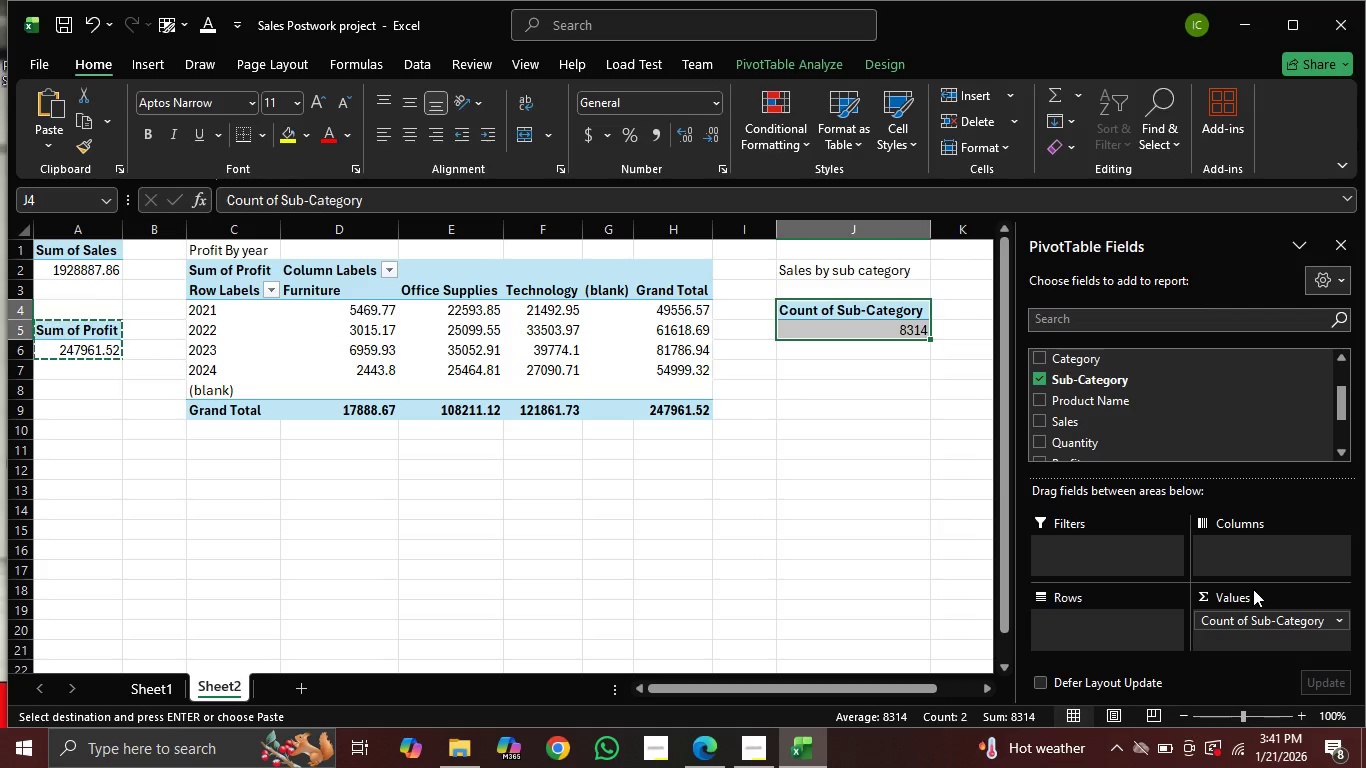 
left_click_drag(start_coordinate=[1092, 423], to_coordinate=[1072, 624])
 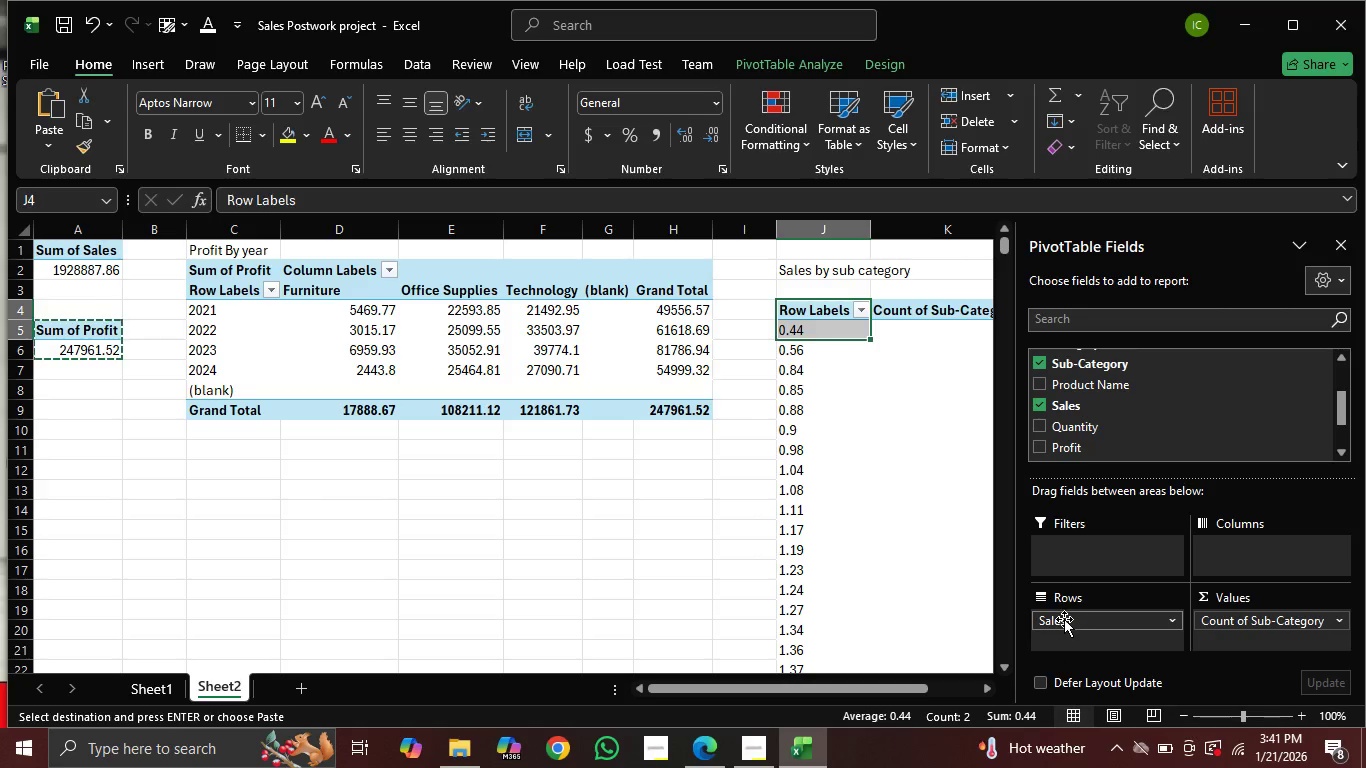 
left_click_drag(start_coordinate=[1074, 619], to_coordinate=[1128, 374])
 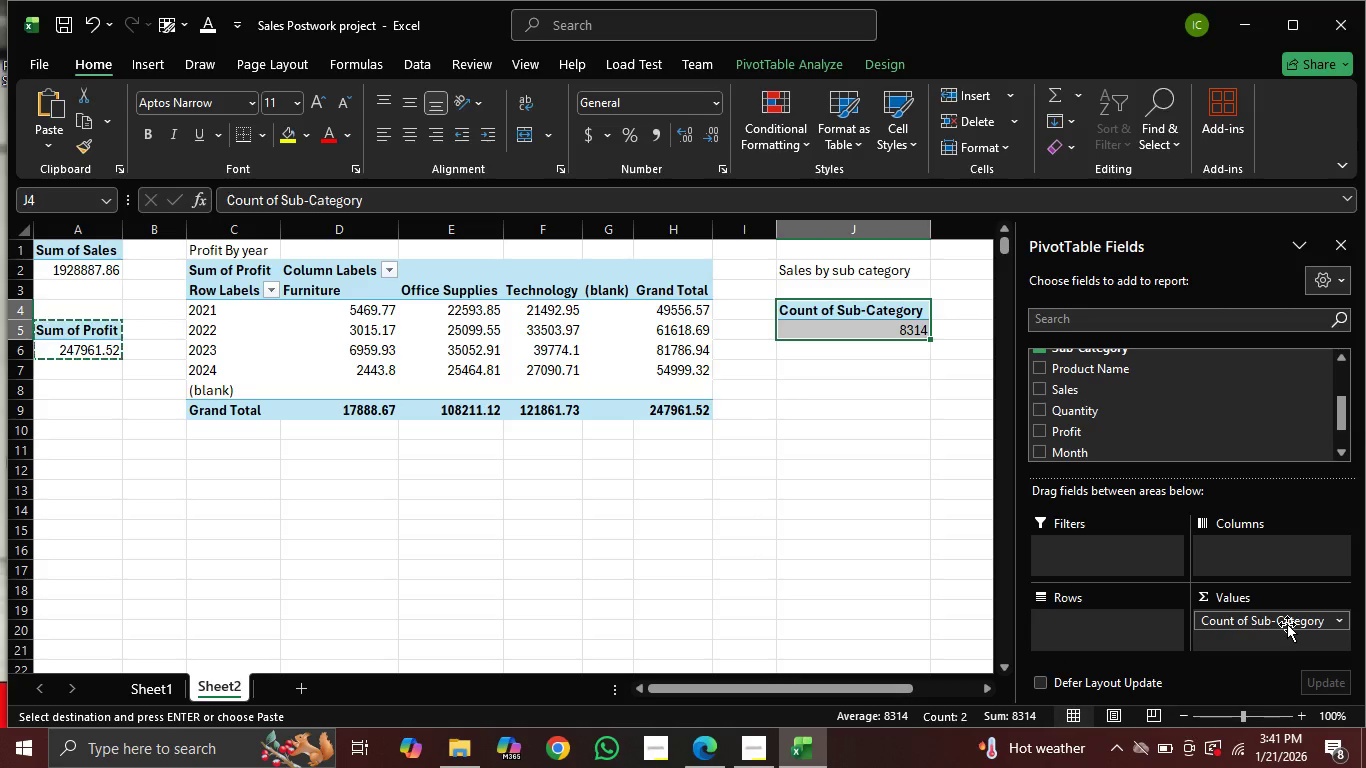 
left_click_drag(start_coordinate=[1287, 622], to_coordinate=[1106, 629])
 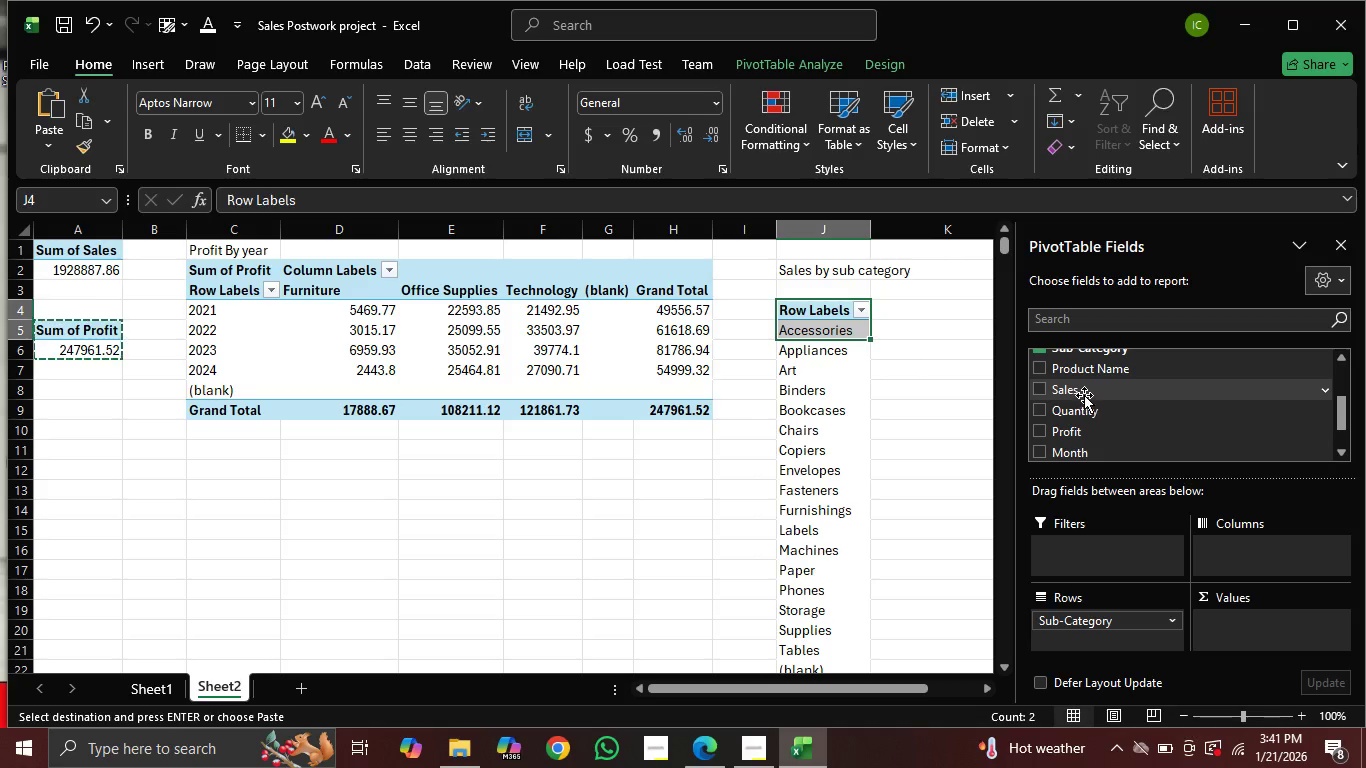 
left_click_drag(start_coordinate=[1083, 385], to_coordinate=[1240, 621])
 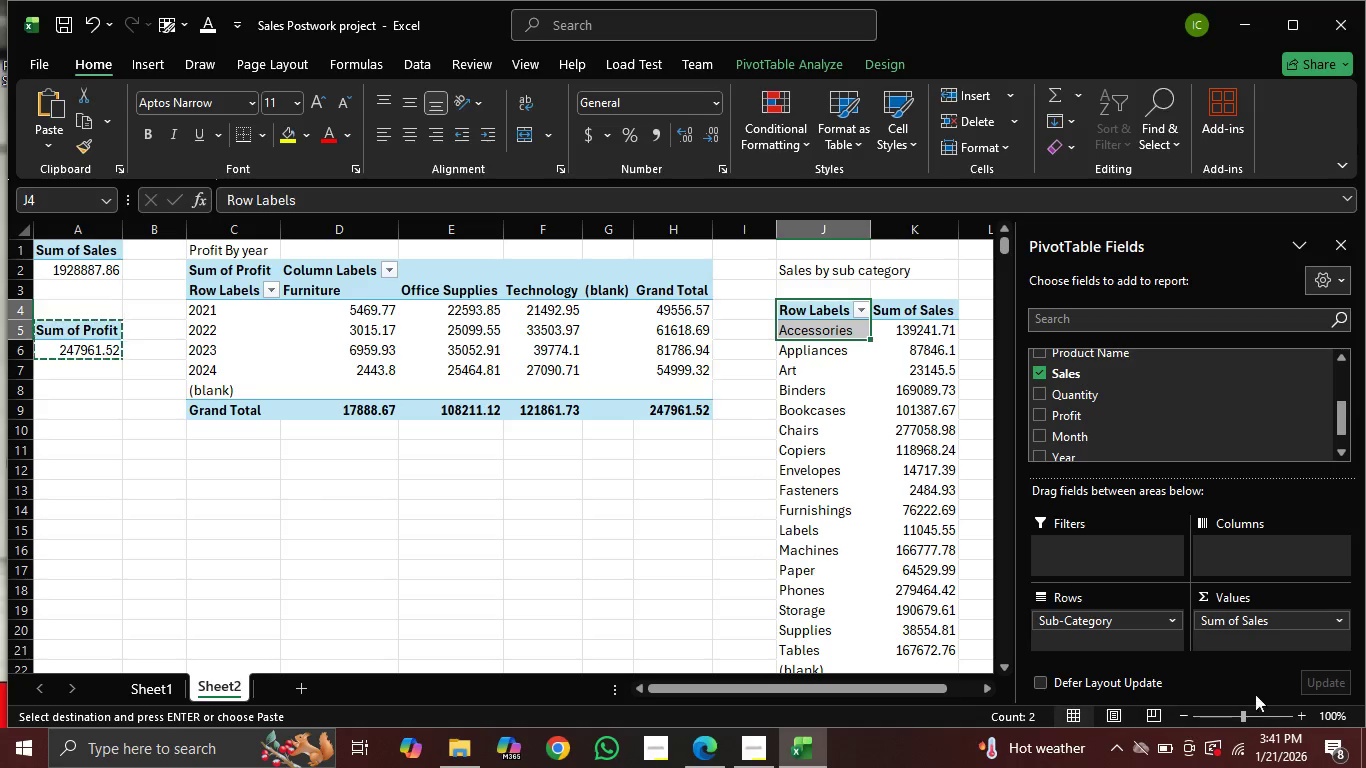 
left_click([904, 330])
 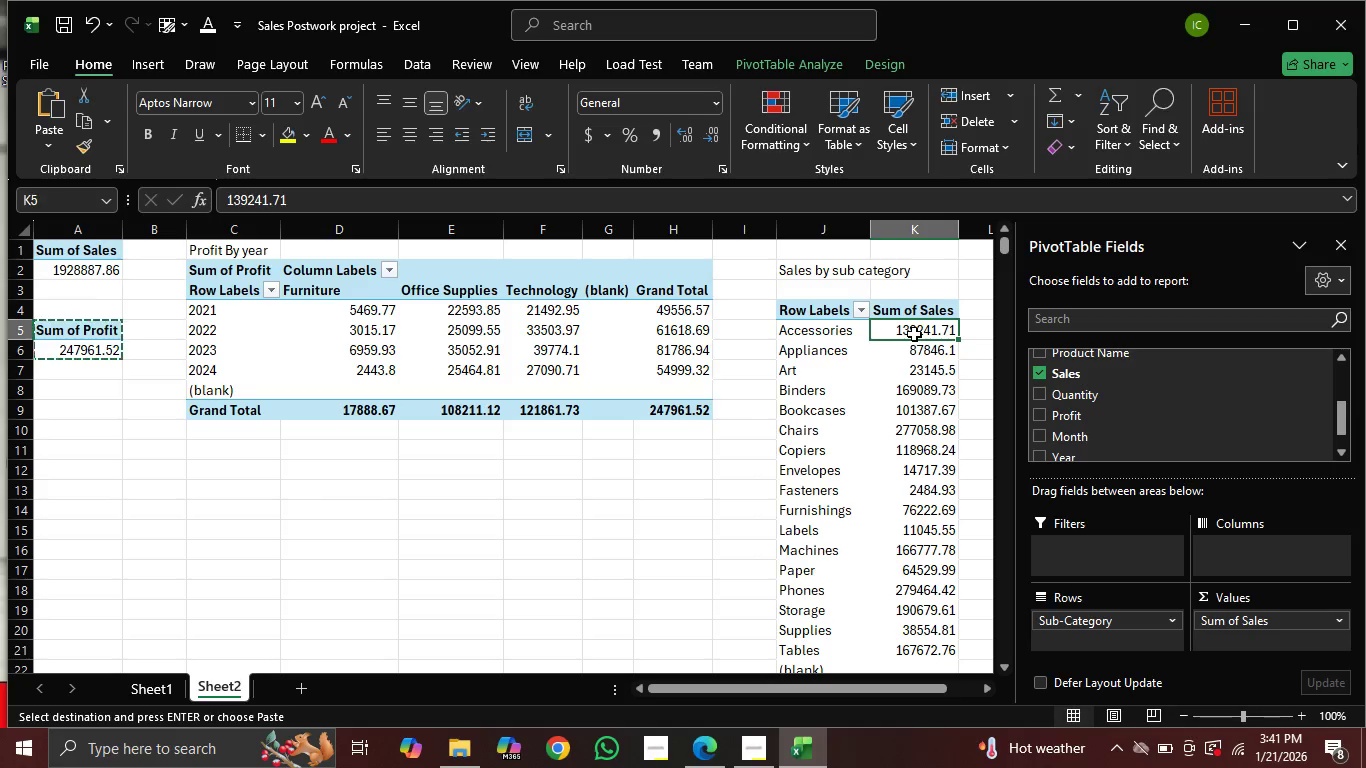 
right_click([914, 334])
 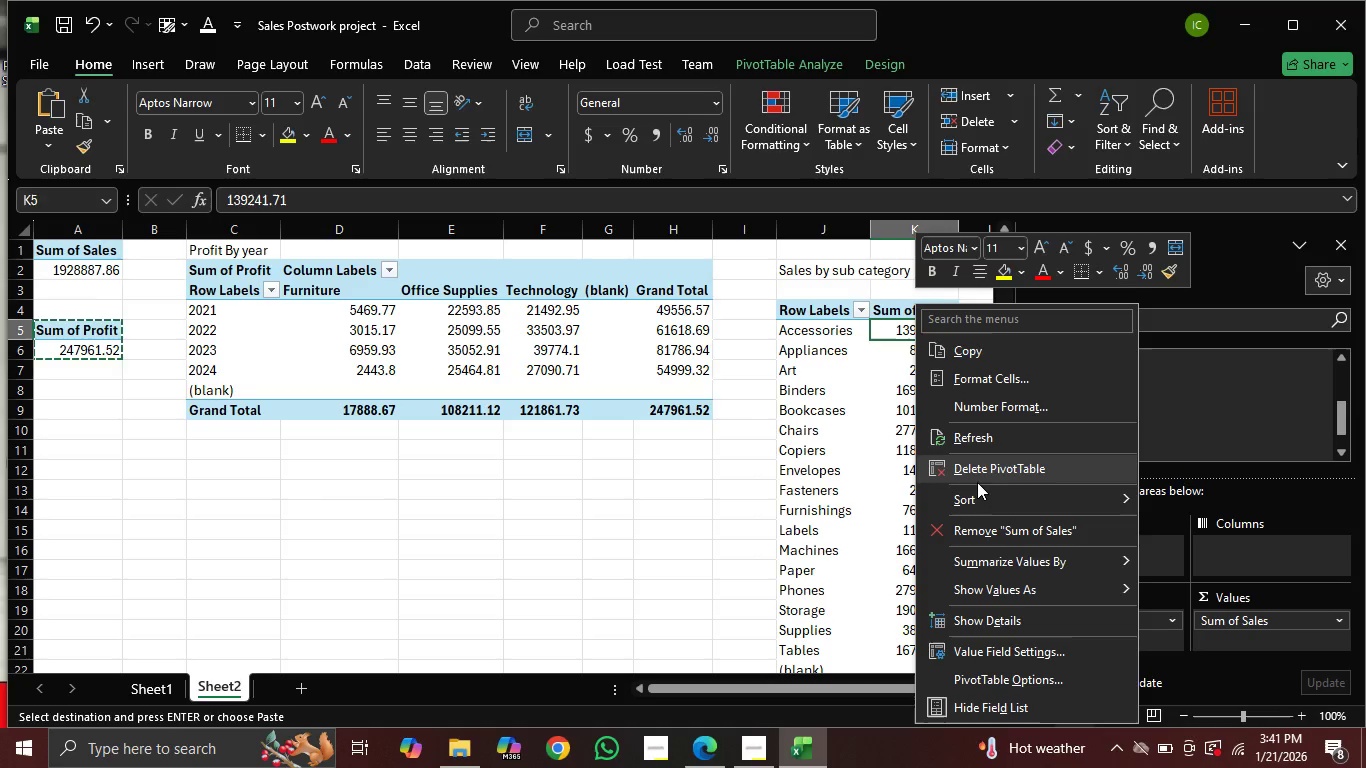 
left_click([977, 494])
 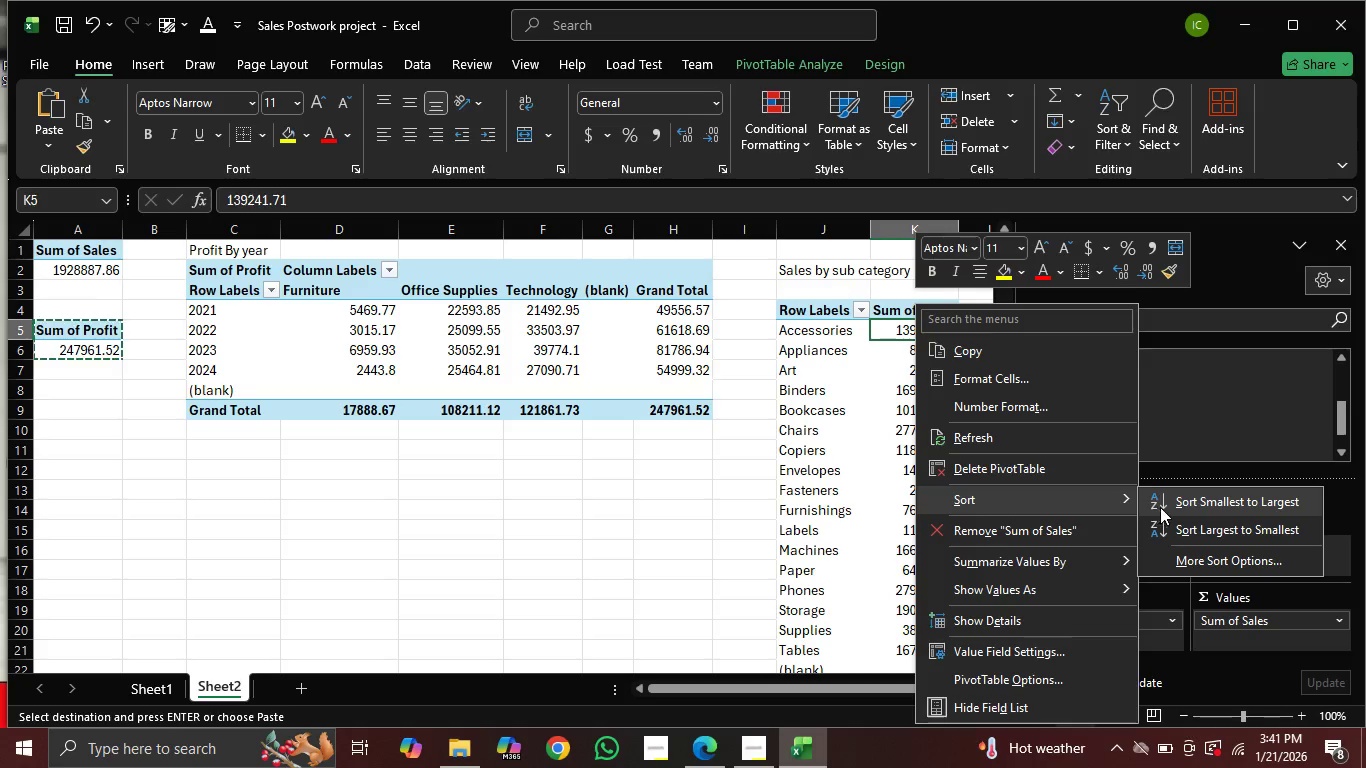 
left_click([1208, 531])
 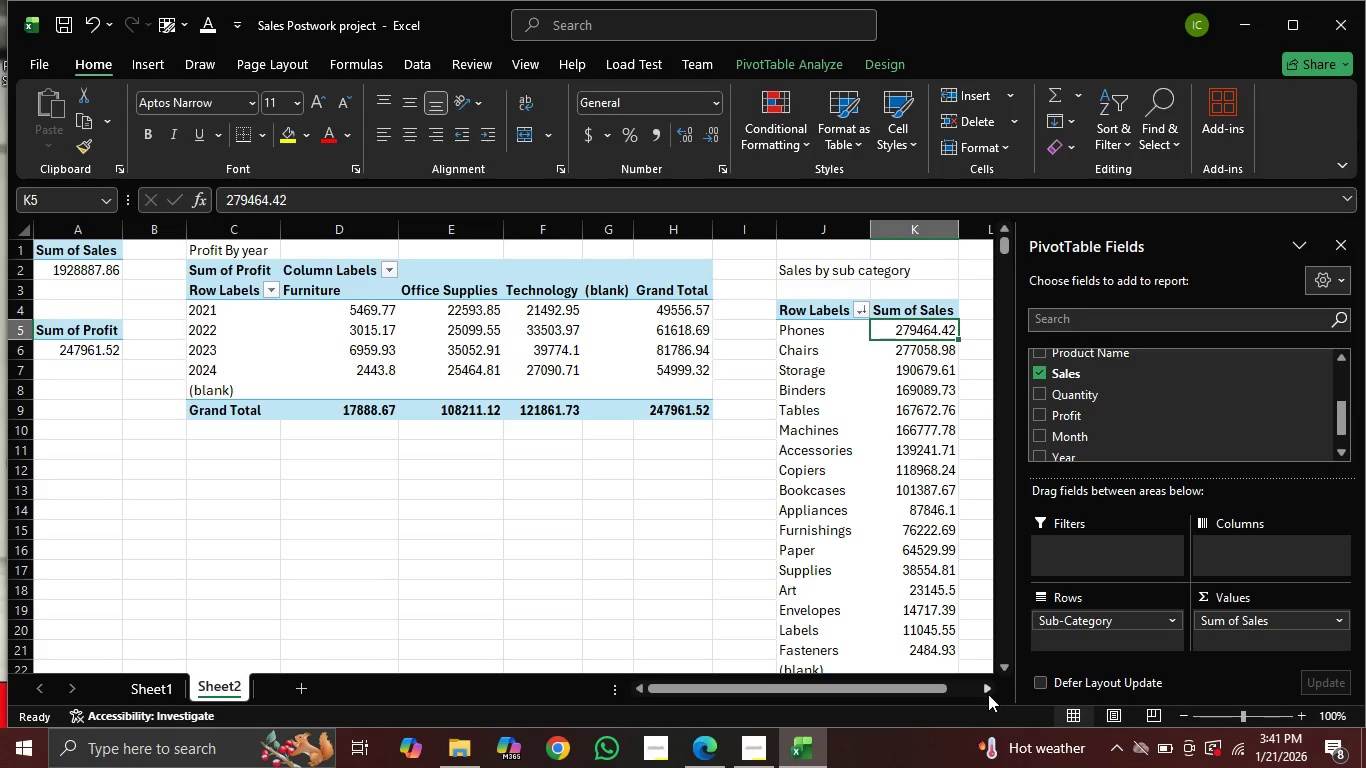 
double_click([991, 689])
 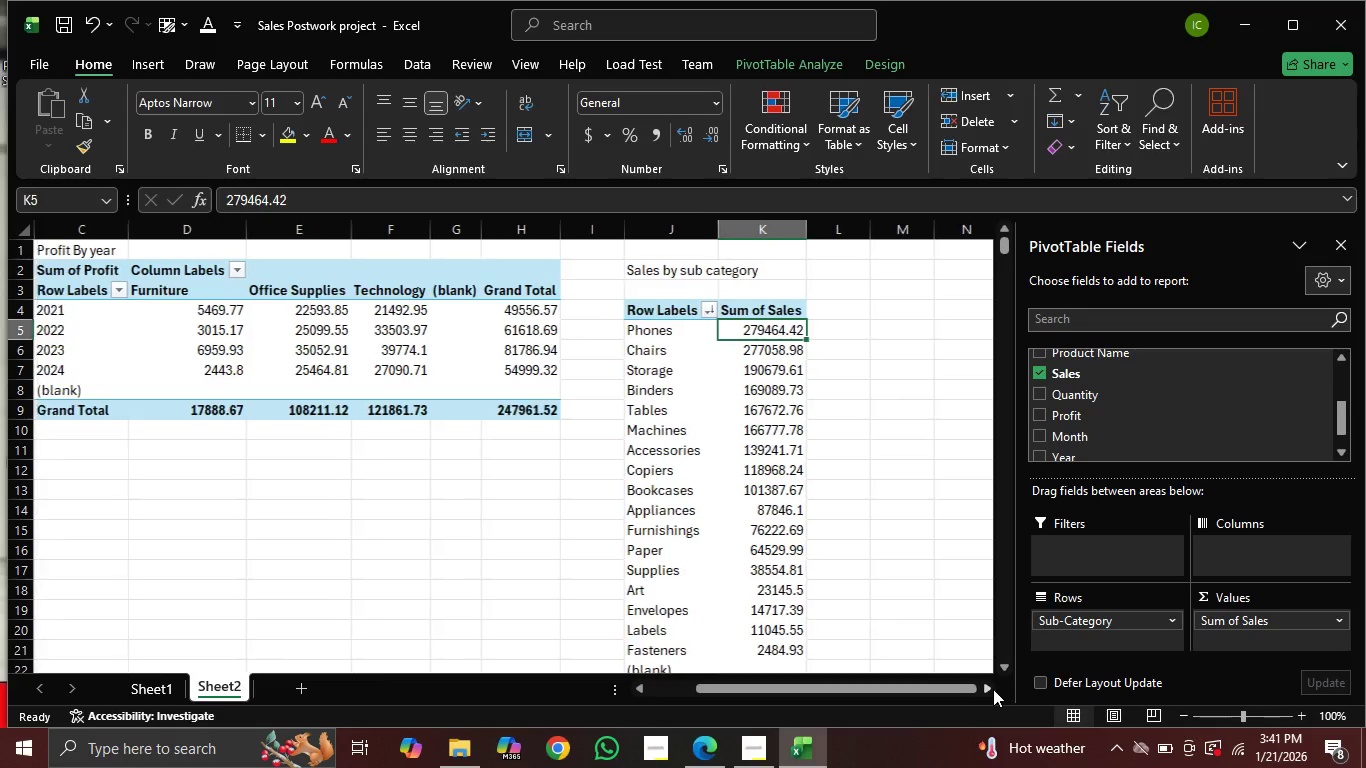 
triple_click([993, 689])
 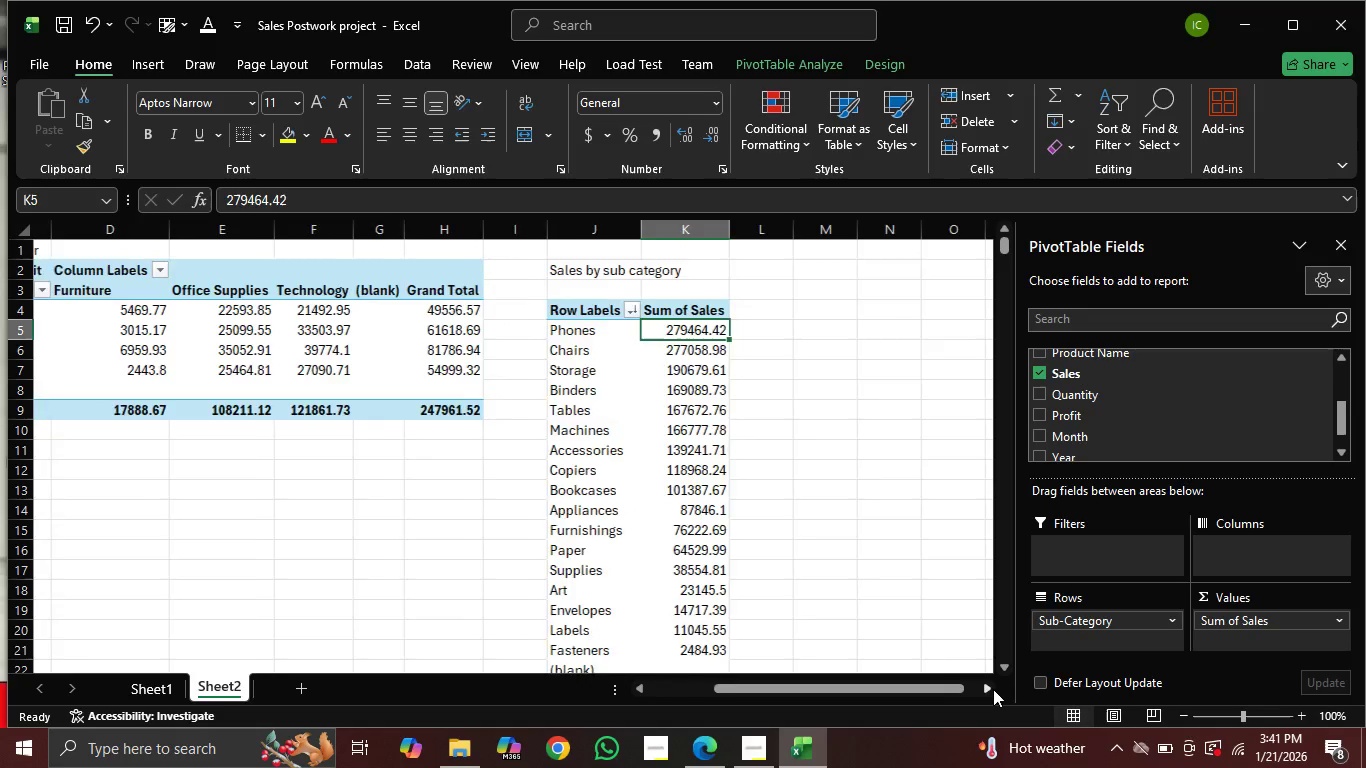 
triple_click([993, 689])
 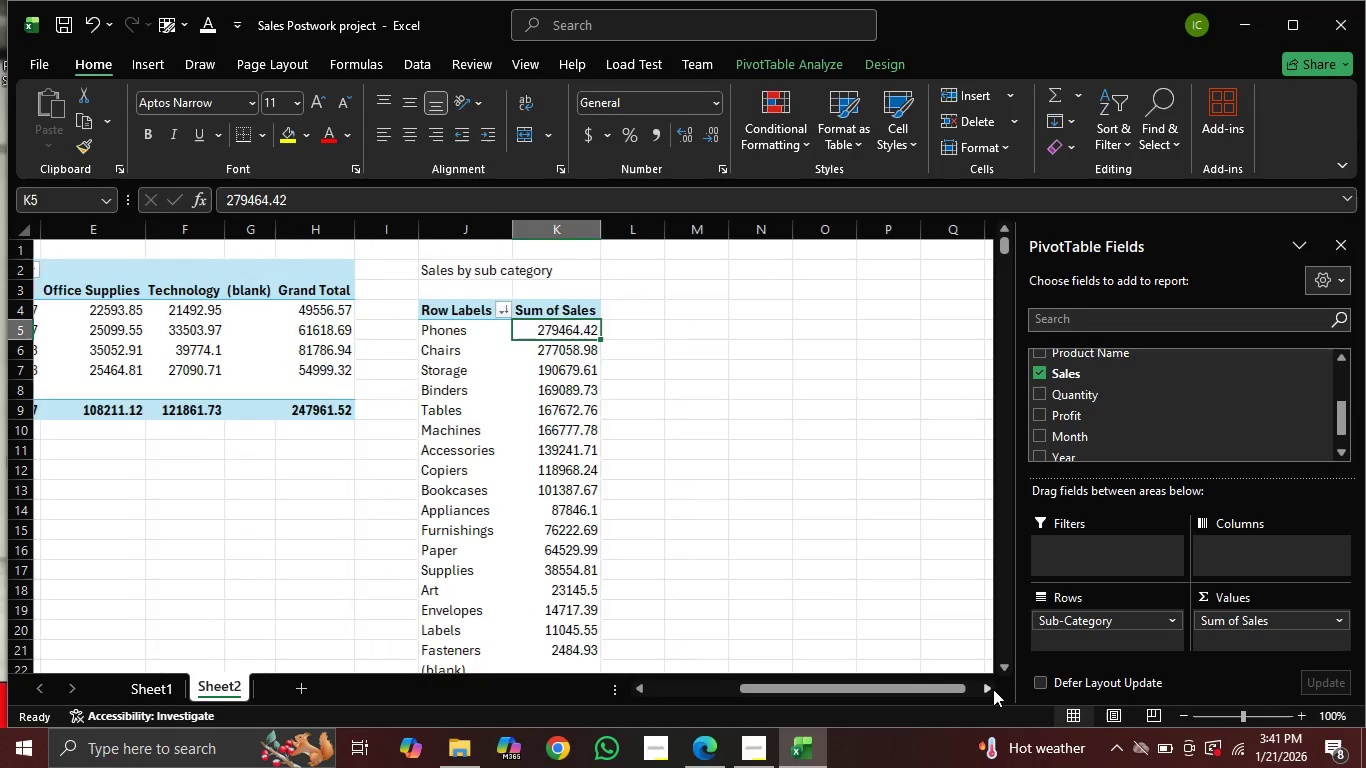 
triple_click([993, 689])
 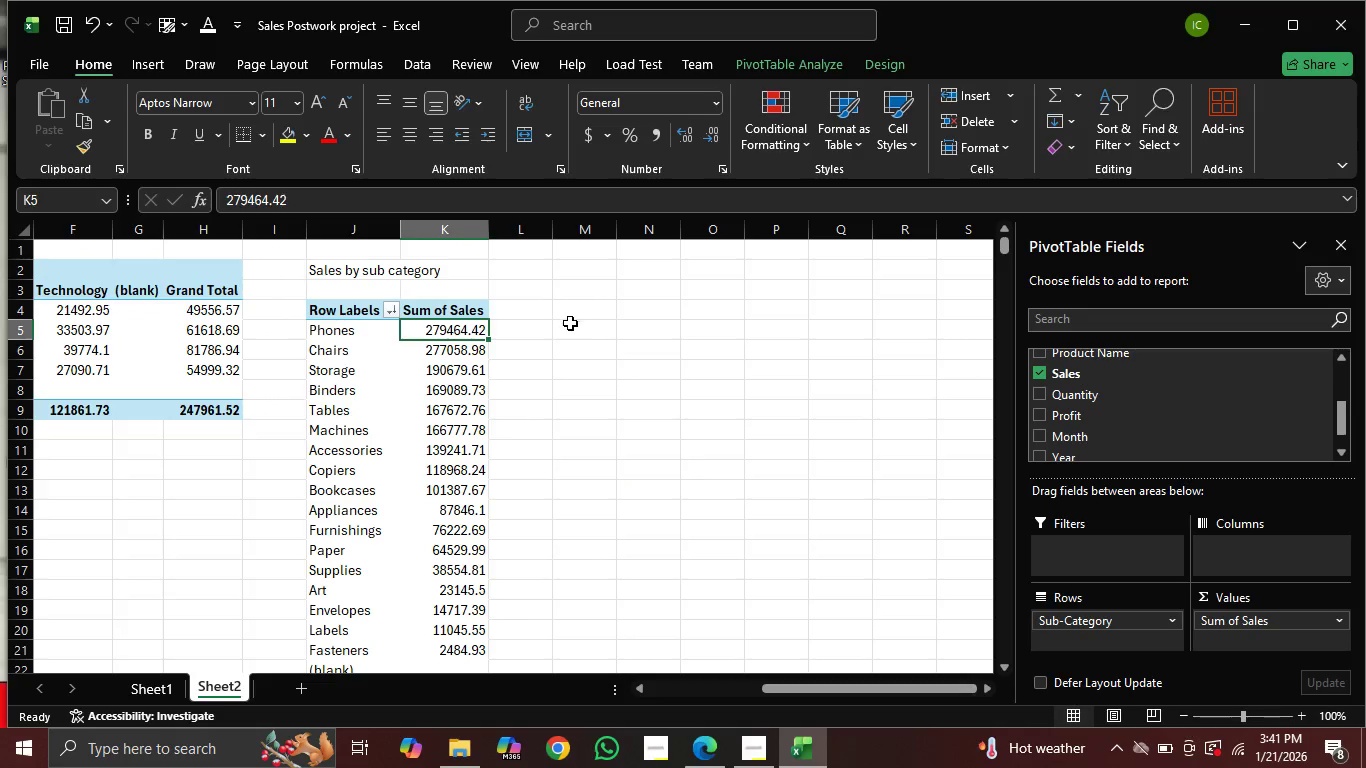 
left_click([576, 330])
 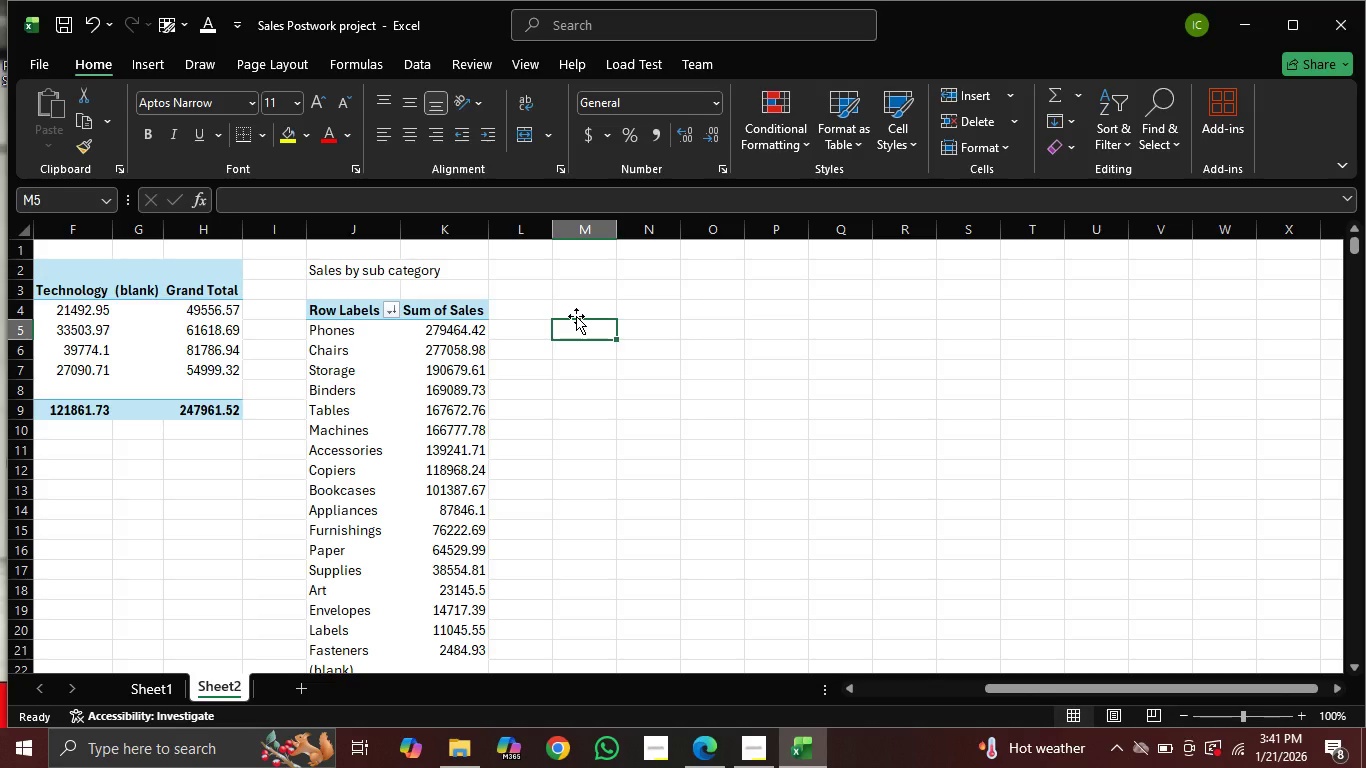 
type(Sale)
key(Backspace)
key(Backspace)
key(Backspace)
key(Backspace)
type(Car)
key(Backspace)
type(tegories )
 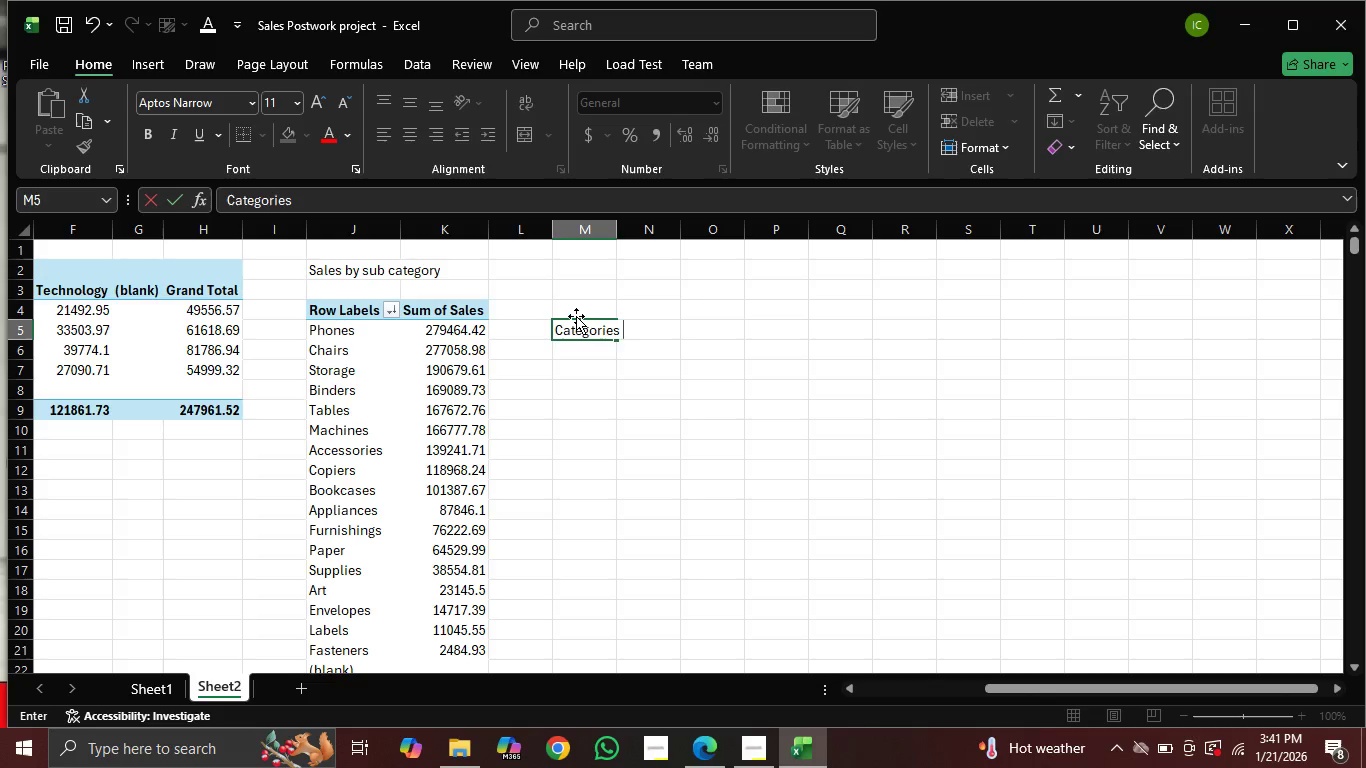 
key(Enter)
 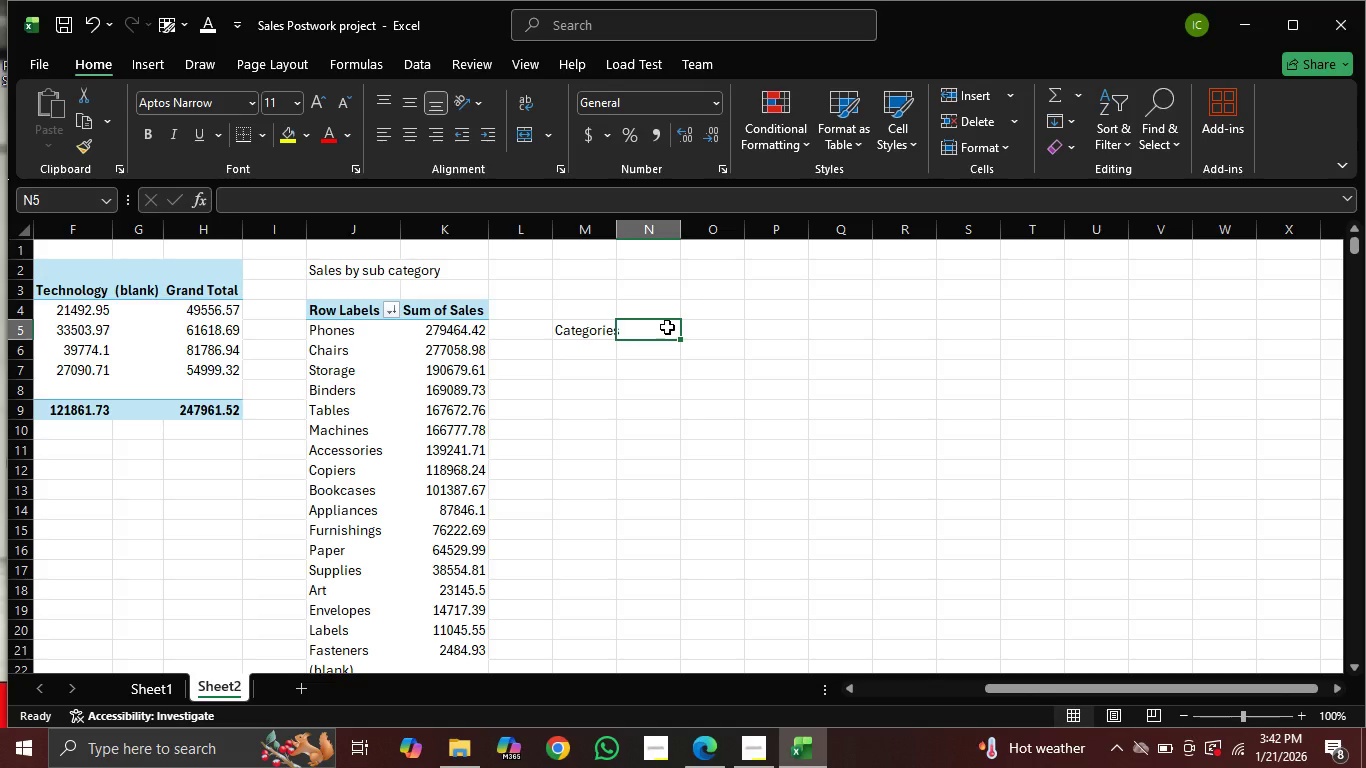 
type(Sales)
 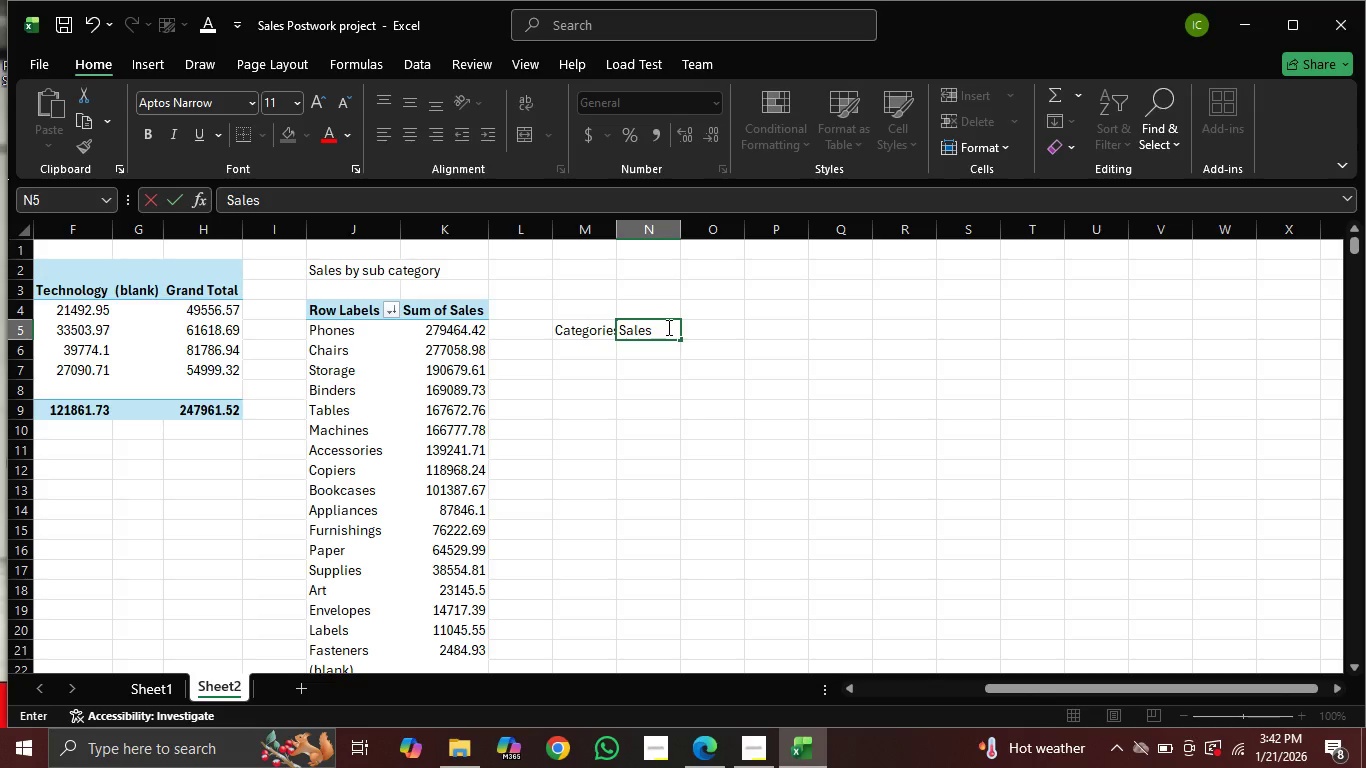 
key(Enter)
 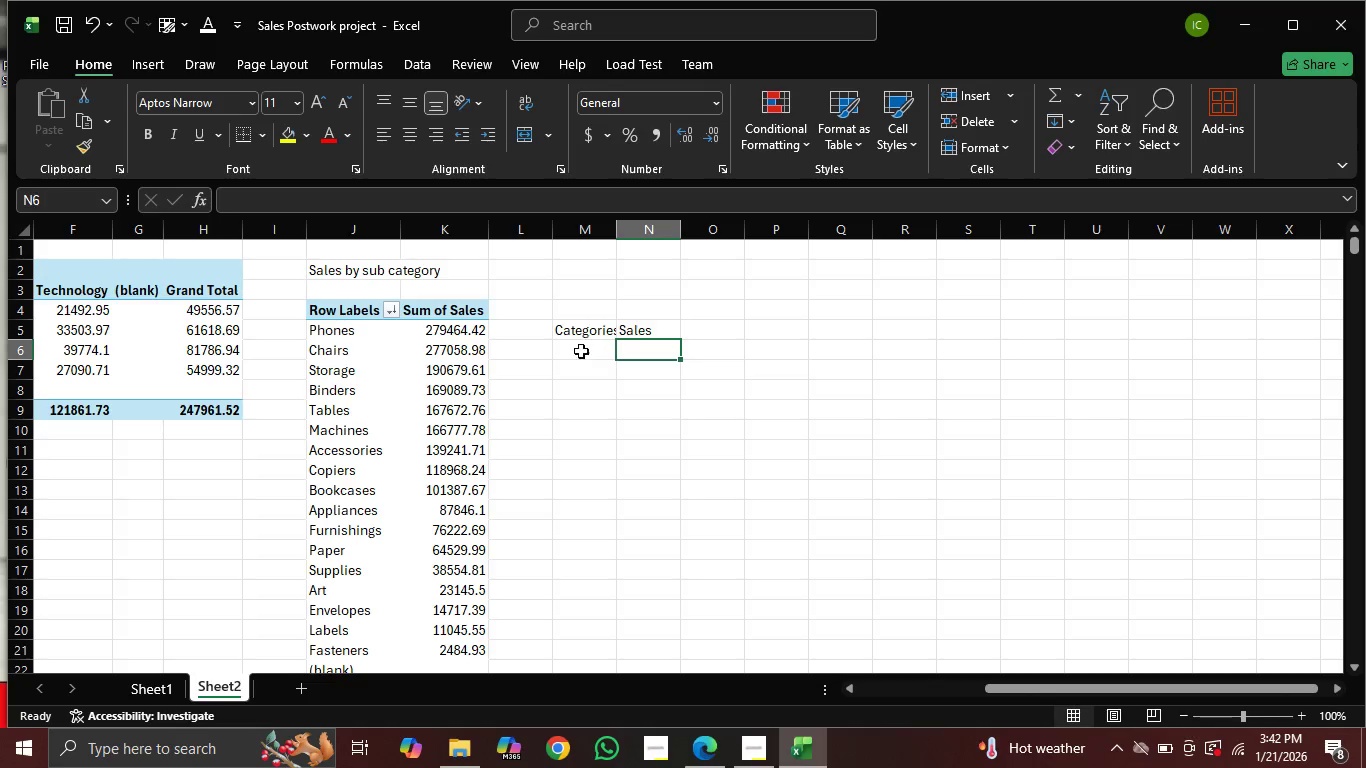 
left_click([578, 355])
 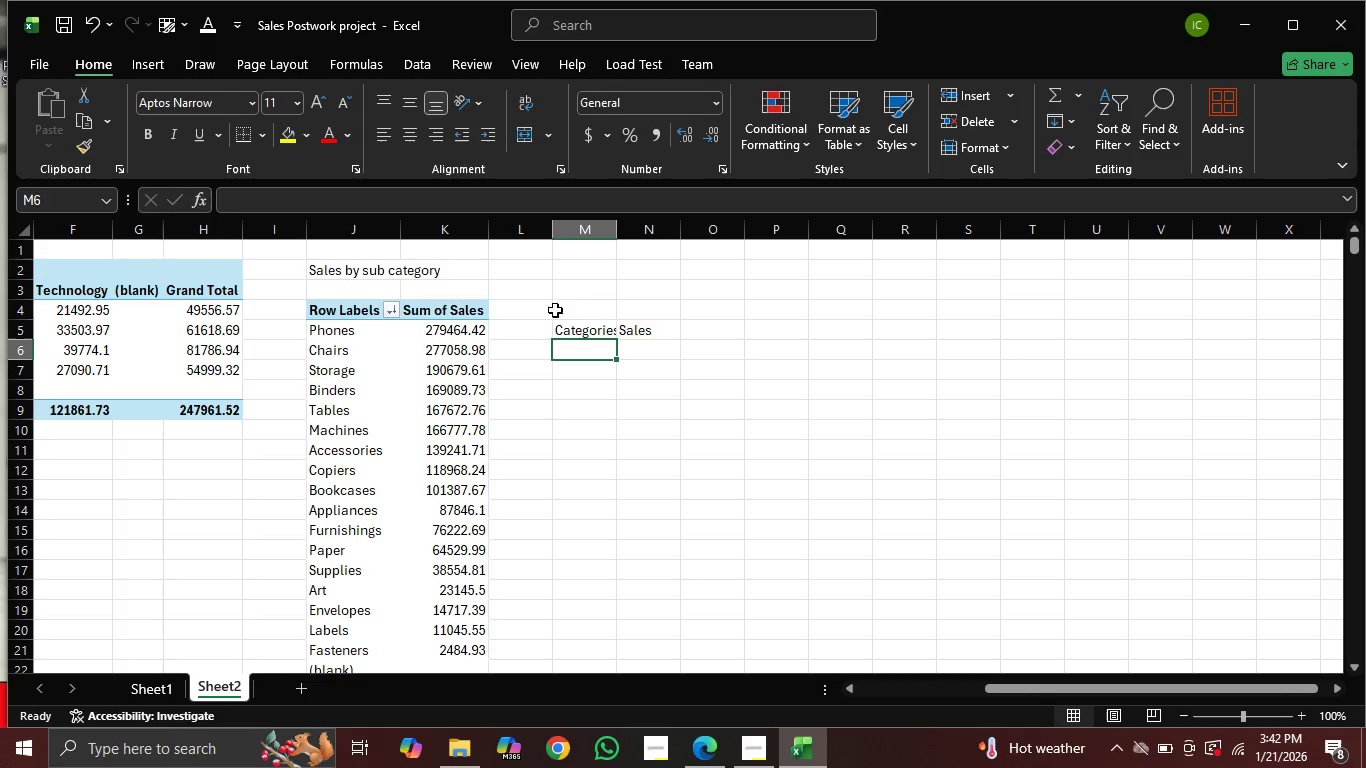 
wait(7.44)
 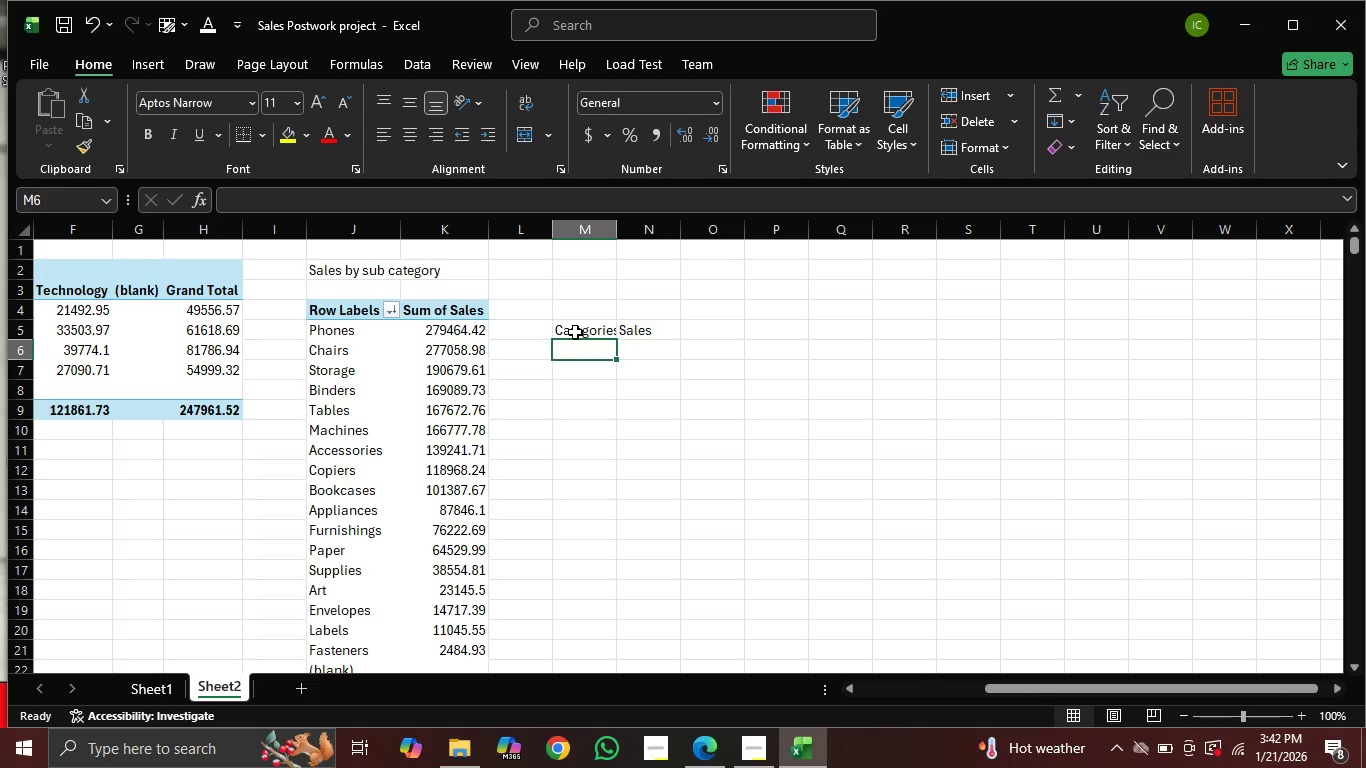 
key(Equal)
 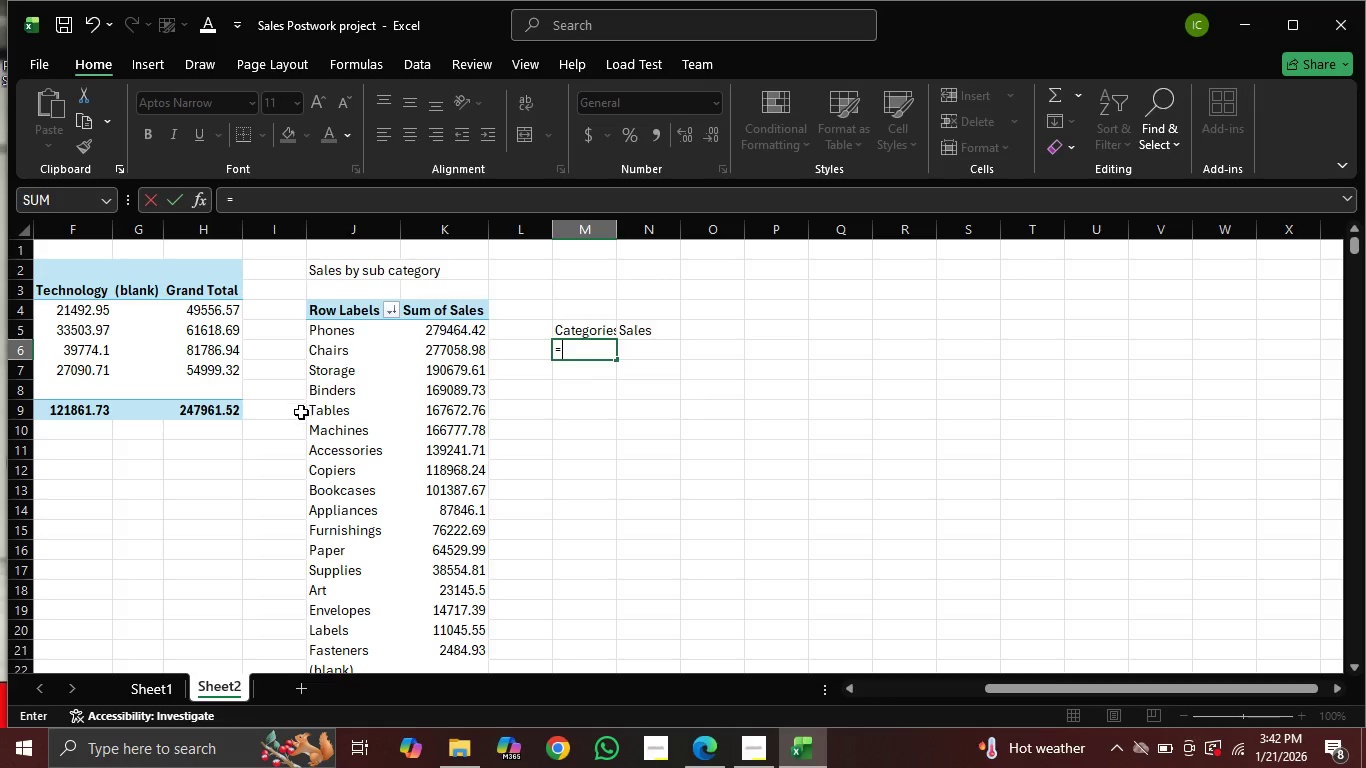 
left_click([347, 333])
 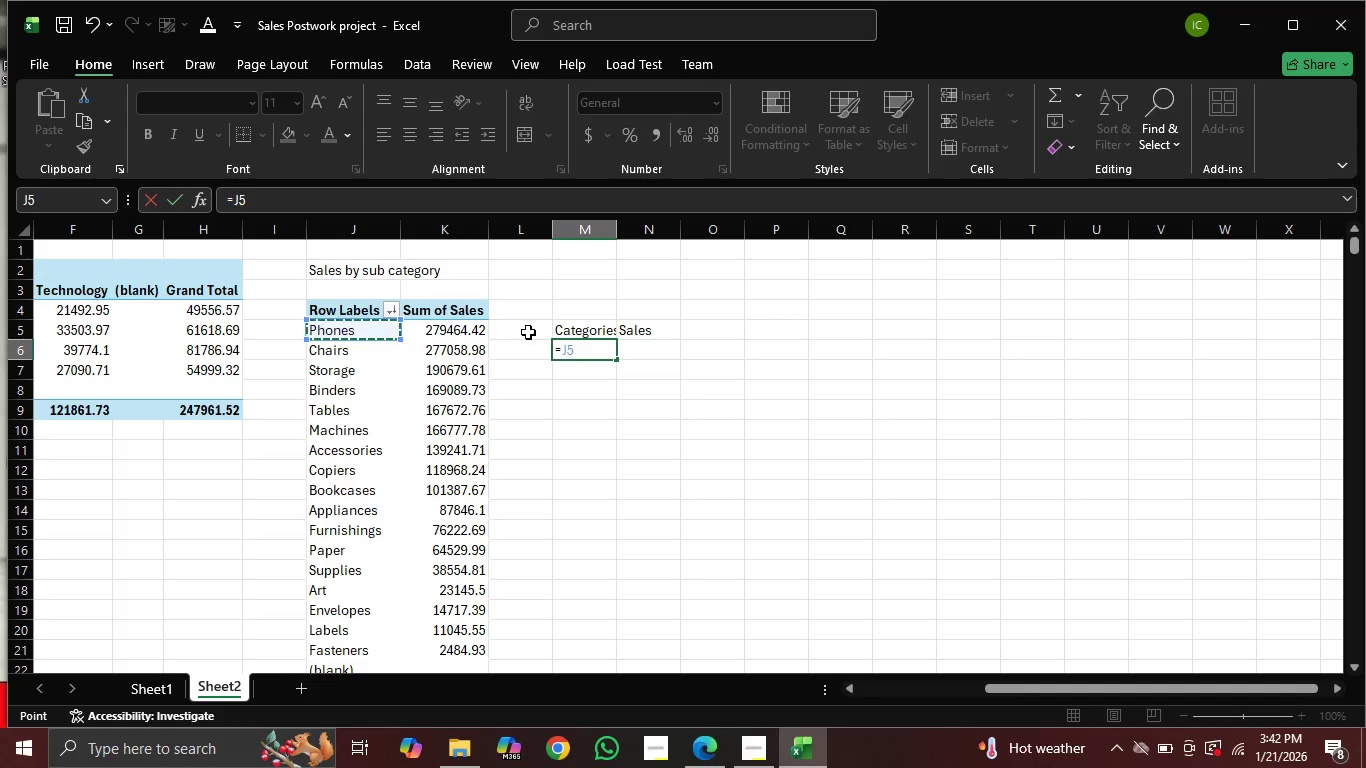 
key(Enter)
 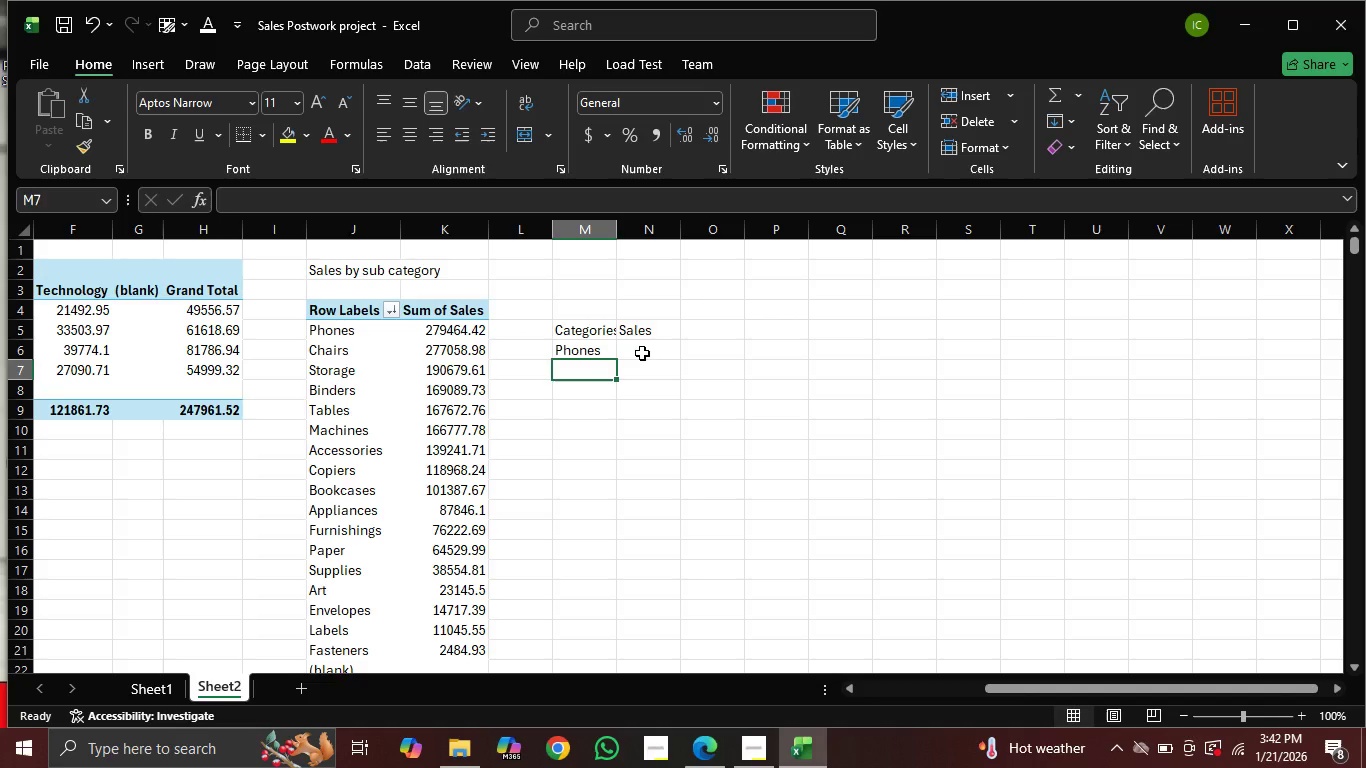 
left_click([642, 352])
 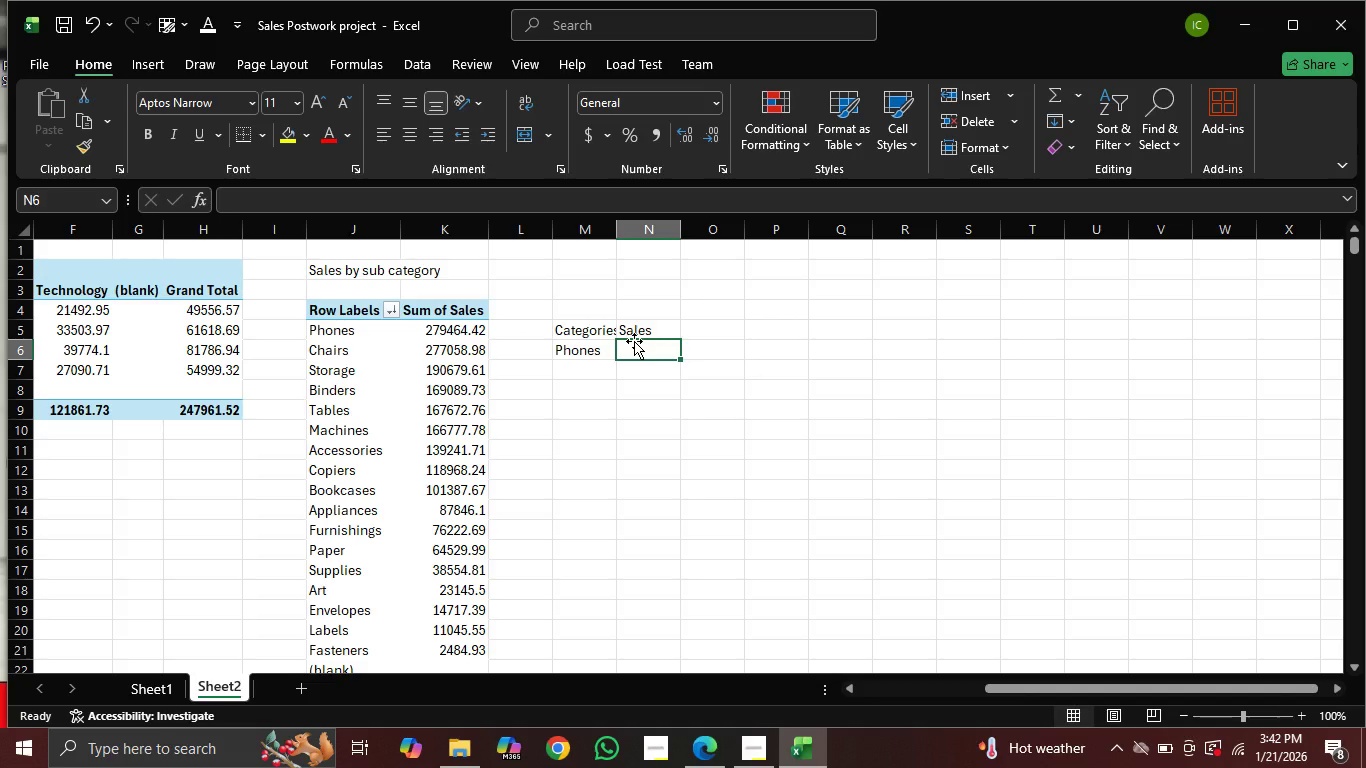 
key(Equal)
 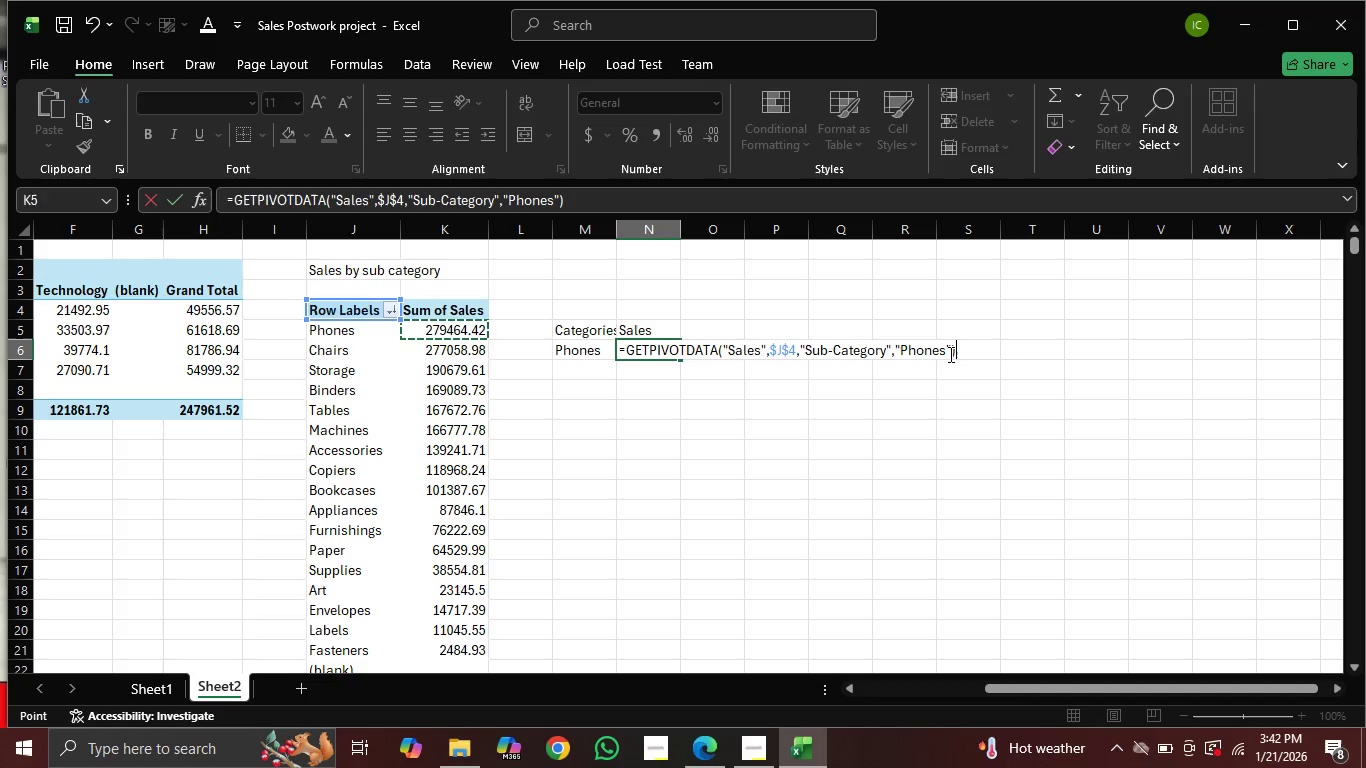 
wait(7.19)
 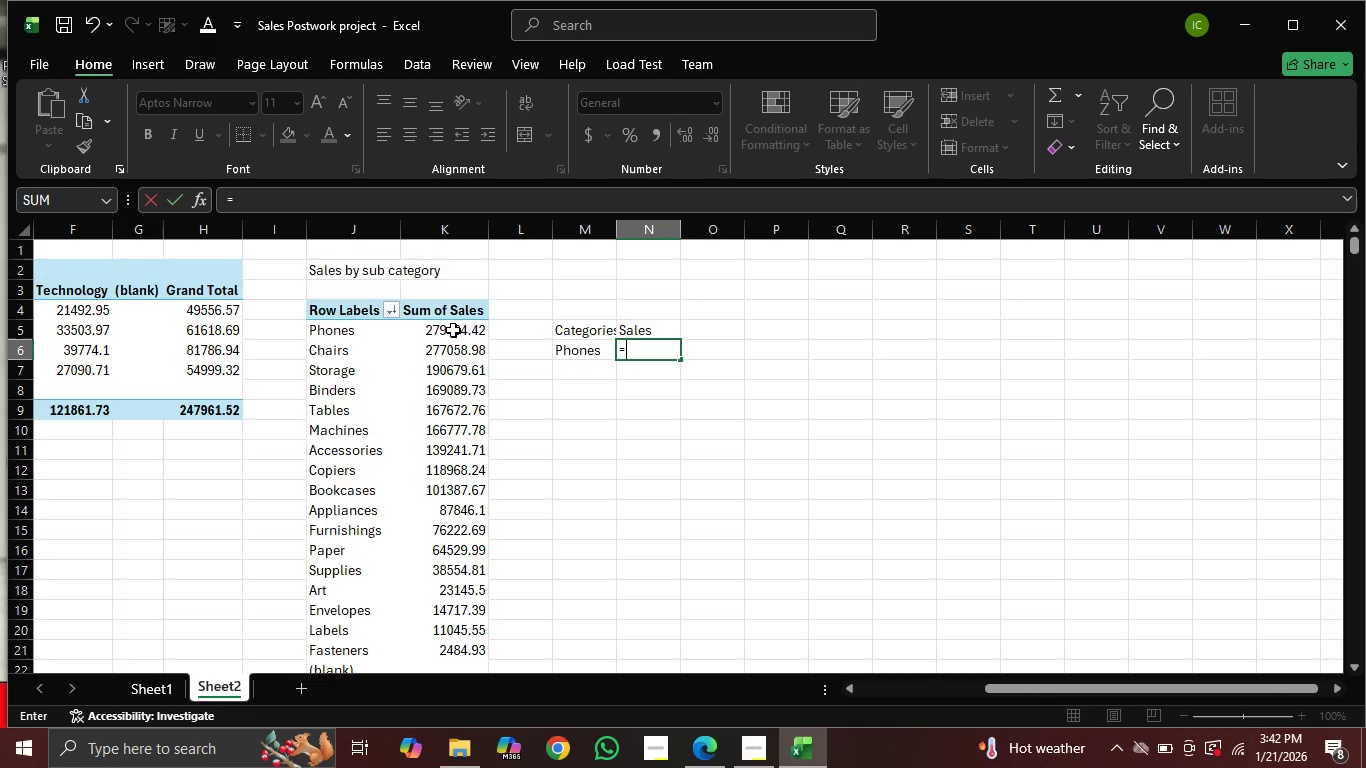 
left_click([948, 354])
 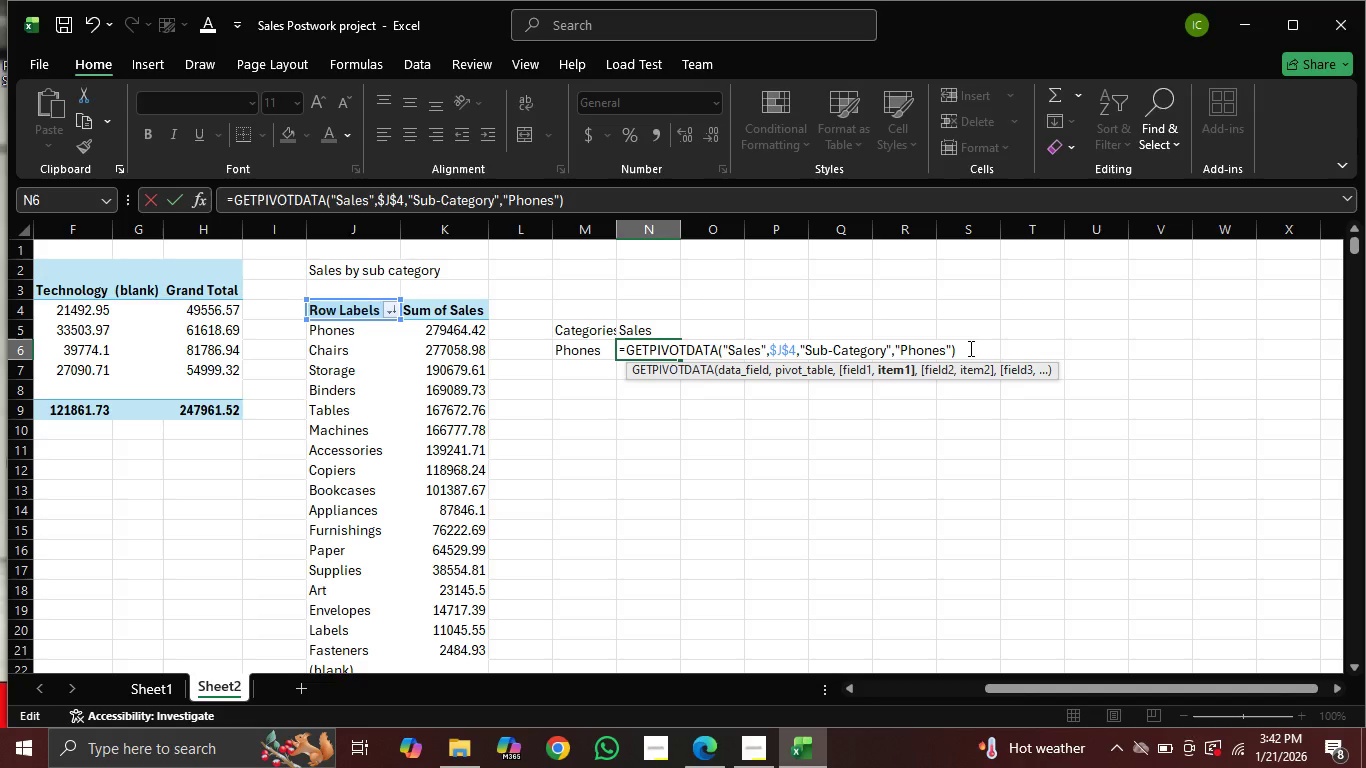 
key(Backspace)
 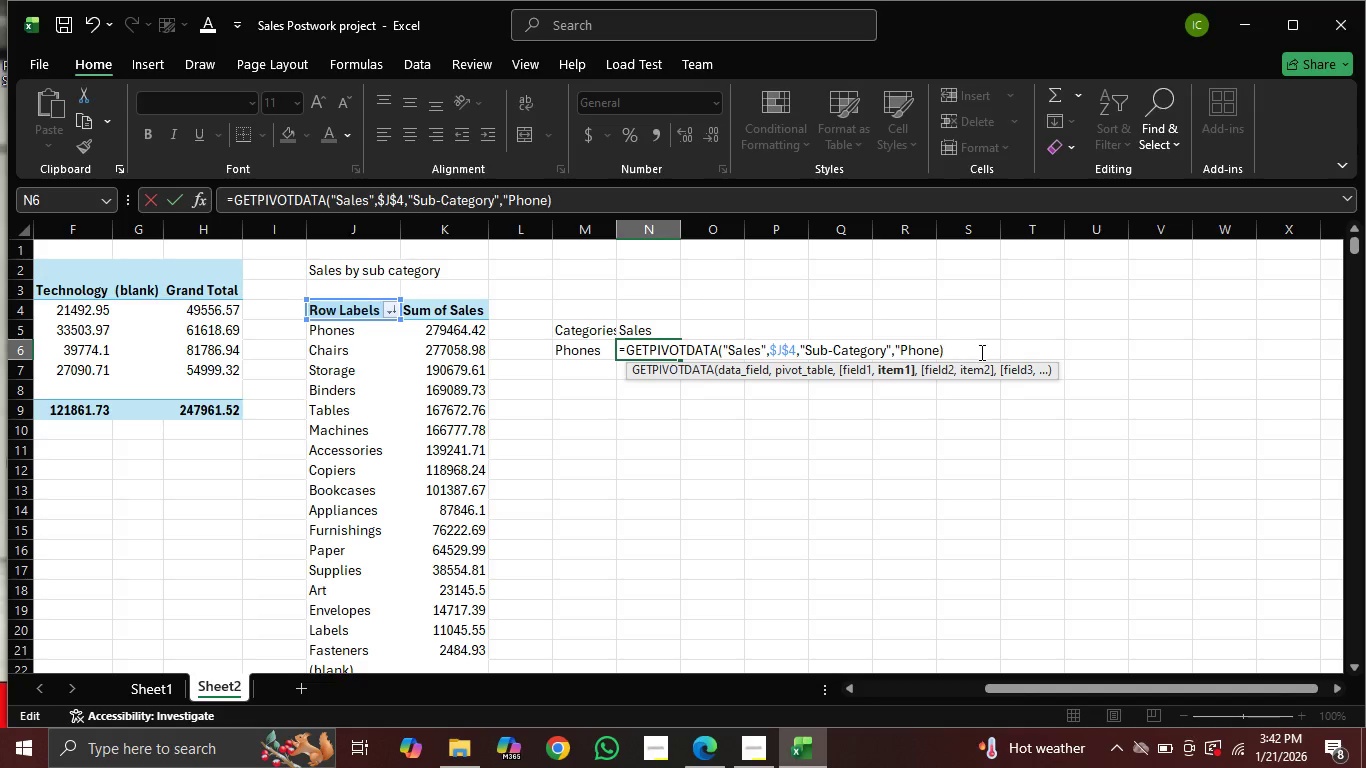 
hold_key(key=Backspace, duration=0.31)
 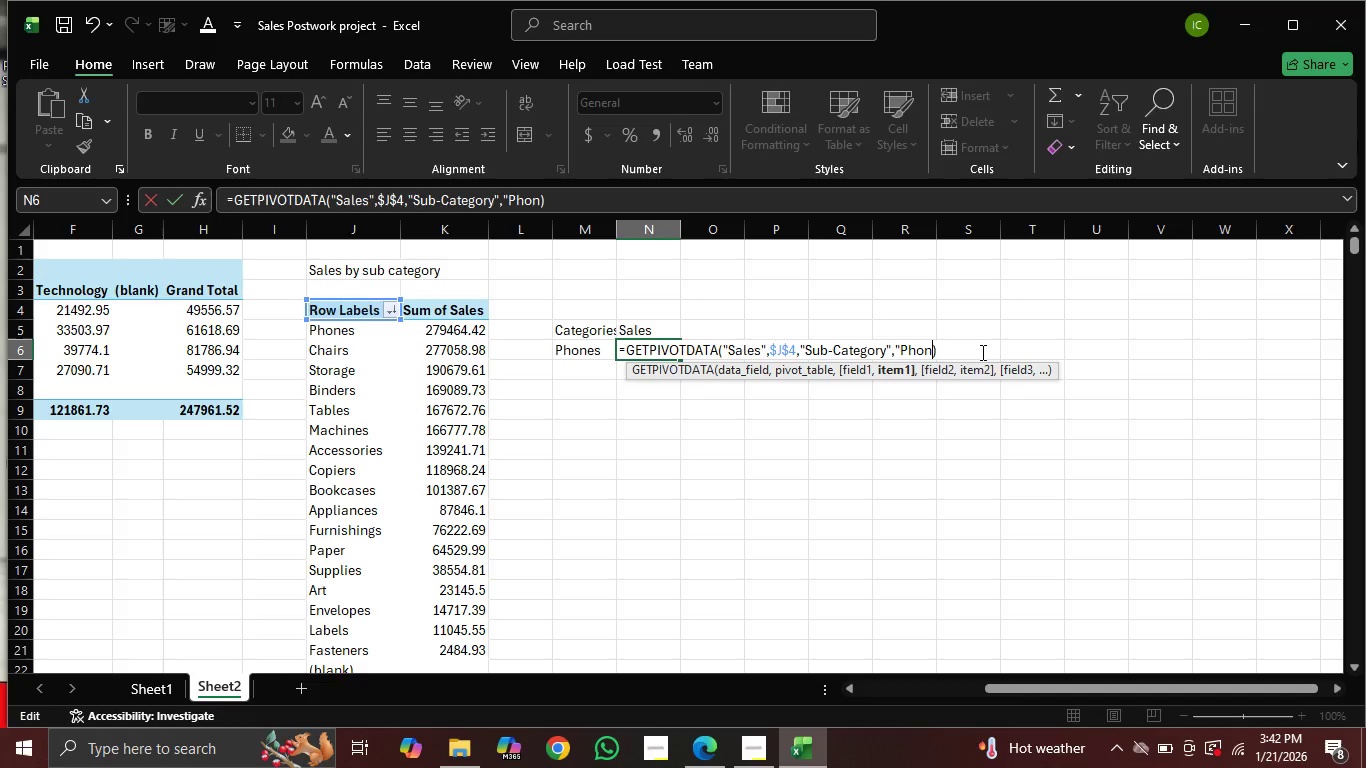 
key(Backspace)
 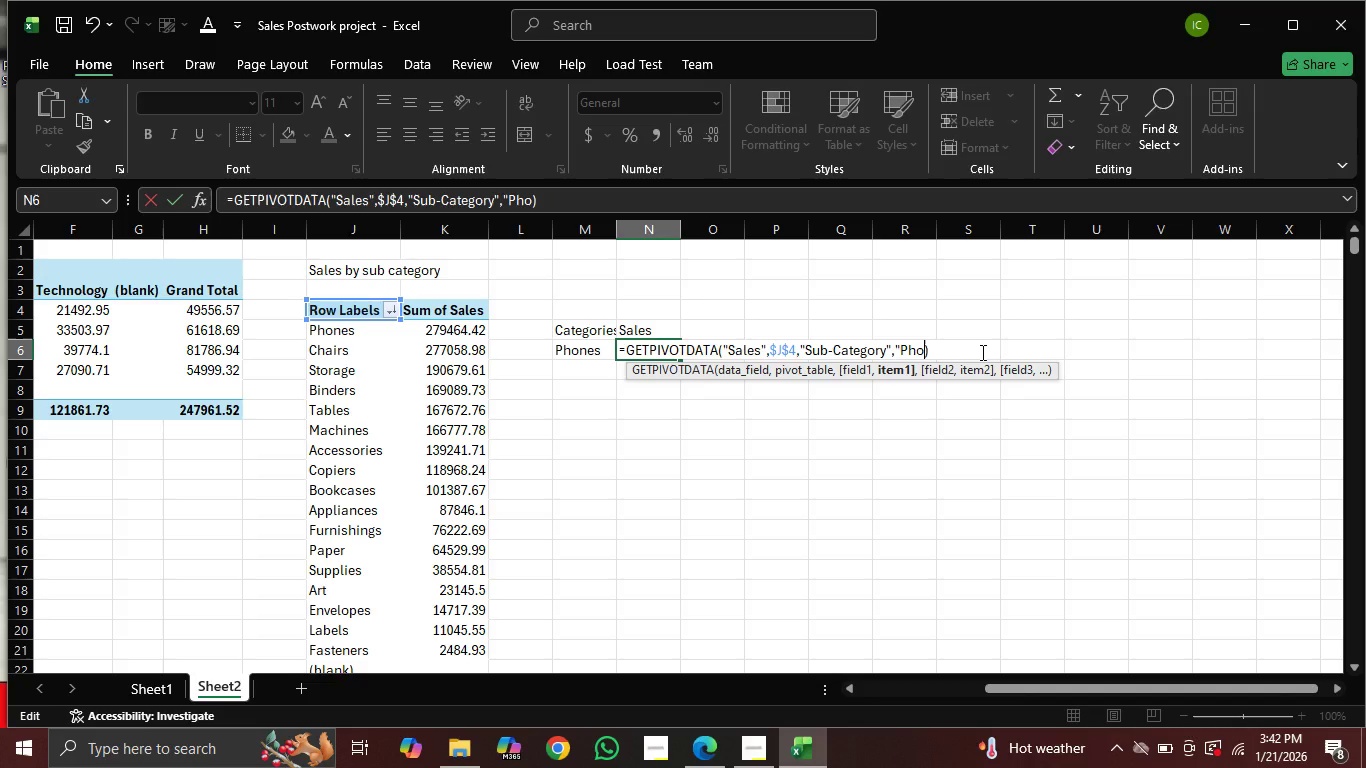 
key(Backspace)
 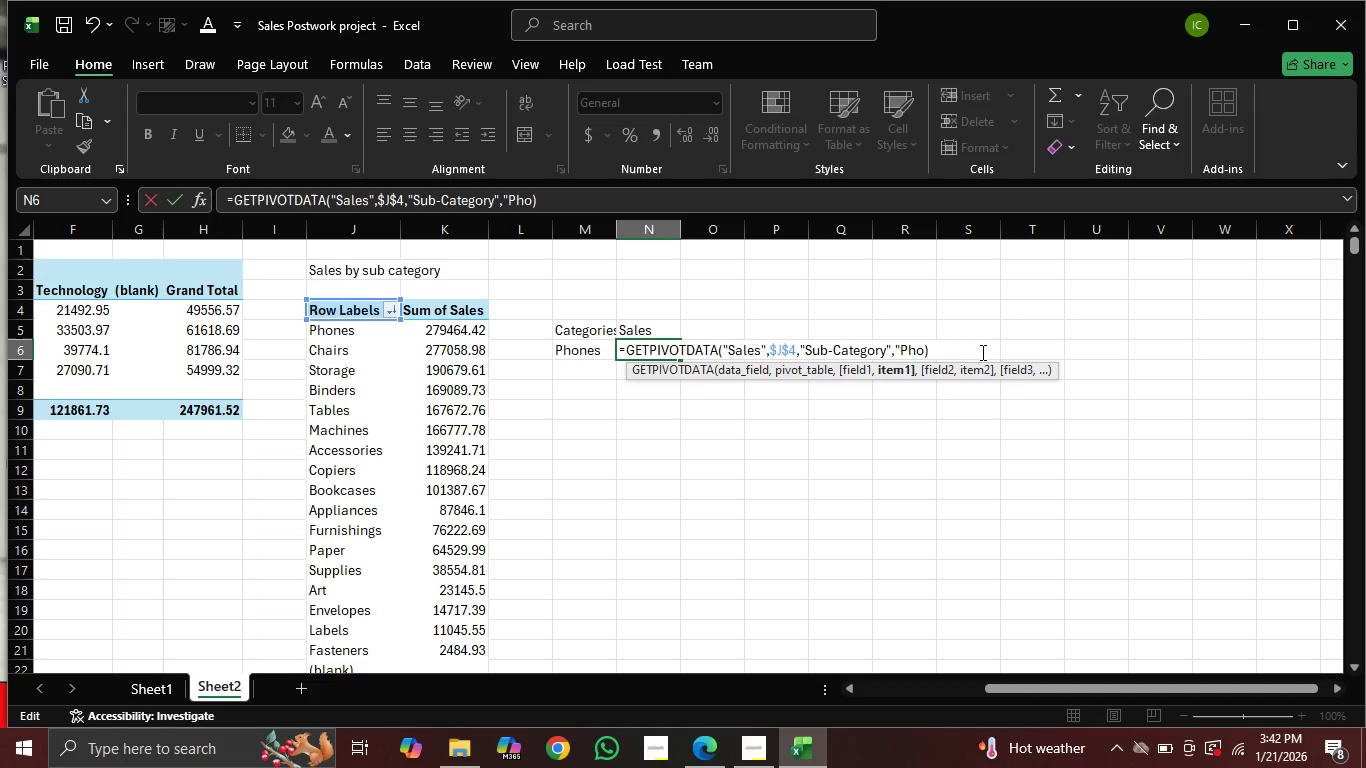 
key(Backspace)
 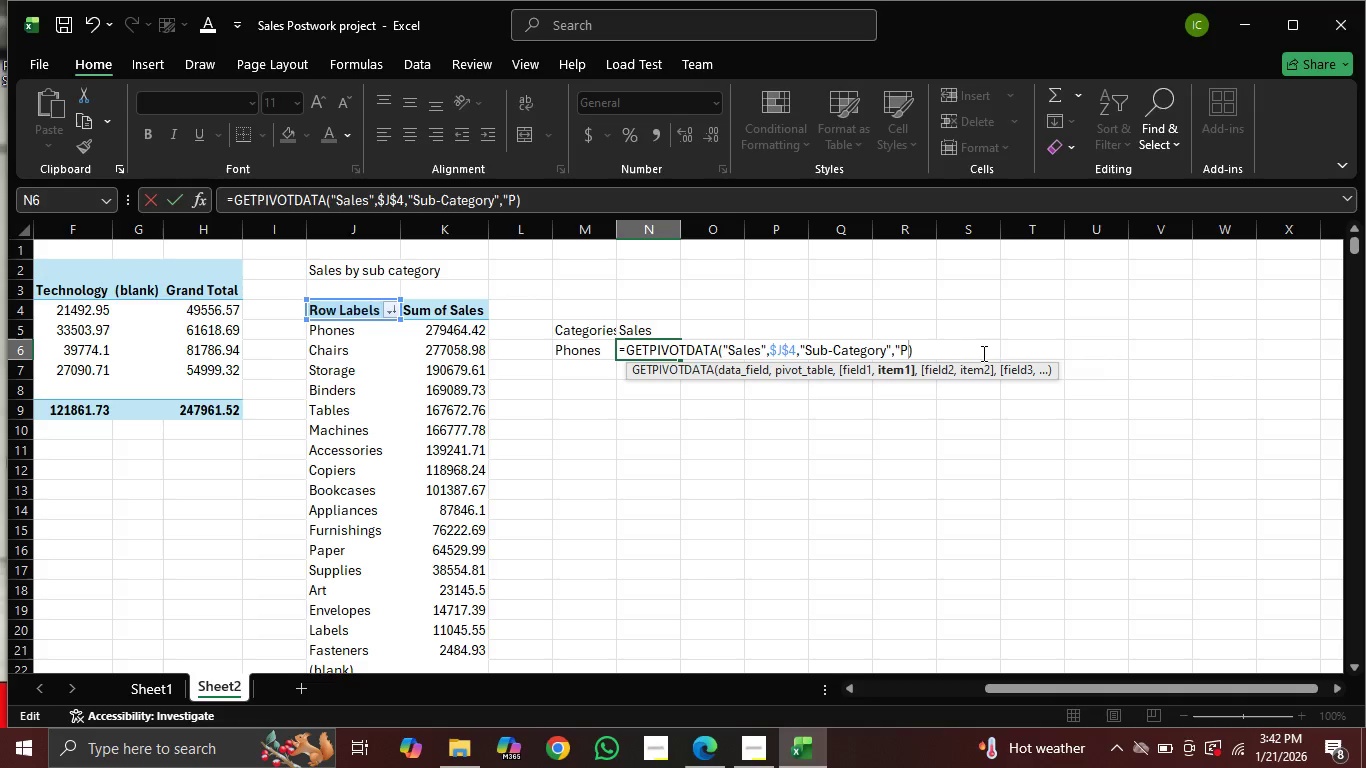 
key(Backspace)
 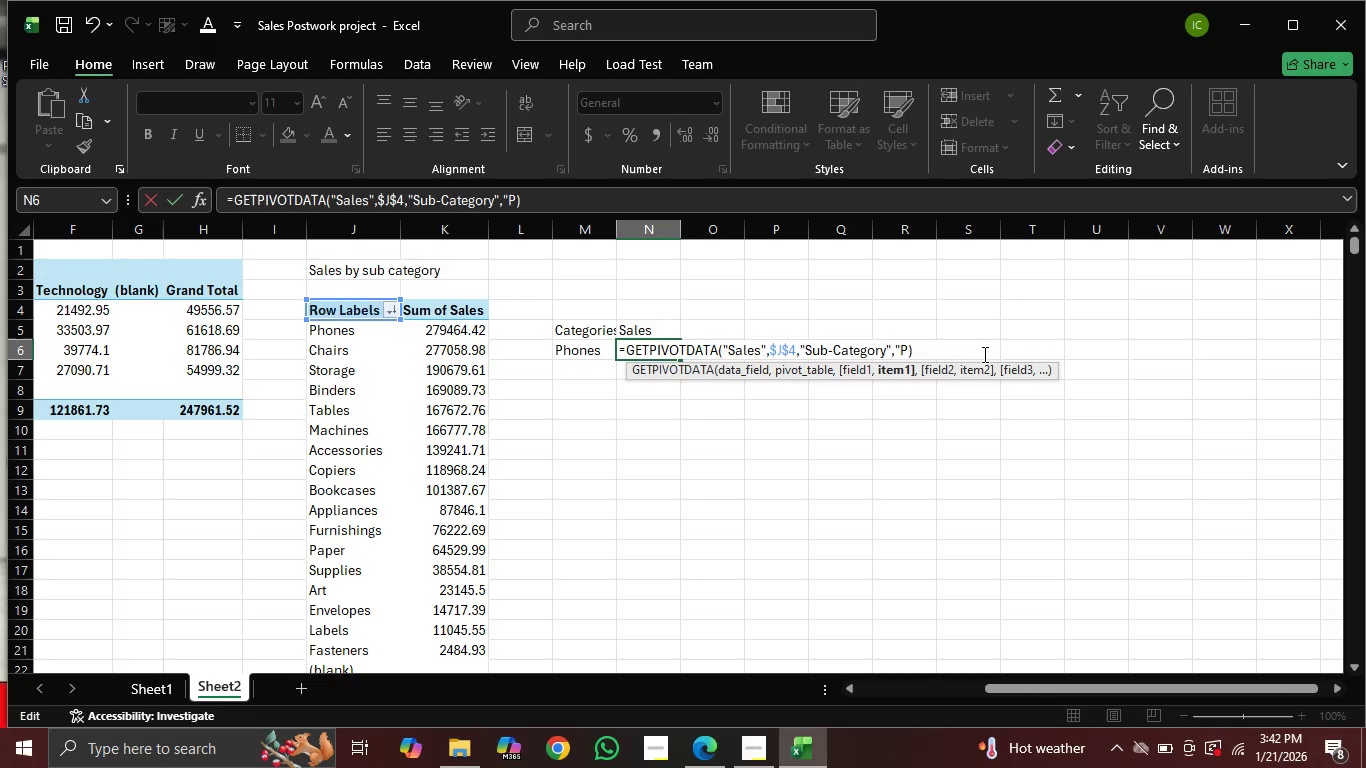 
key(Backspace)
 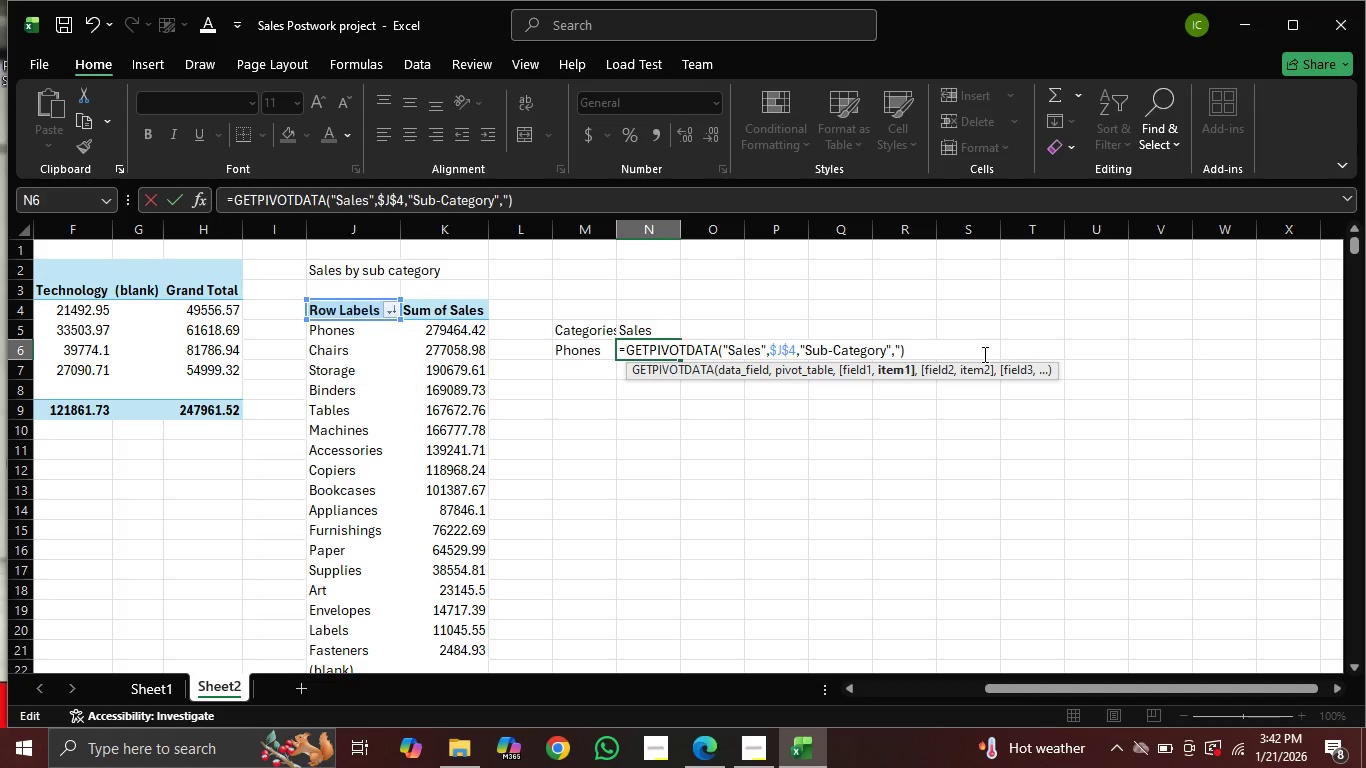 
key(Backspace)
 